 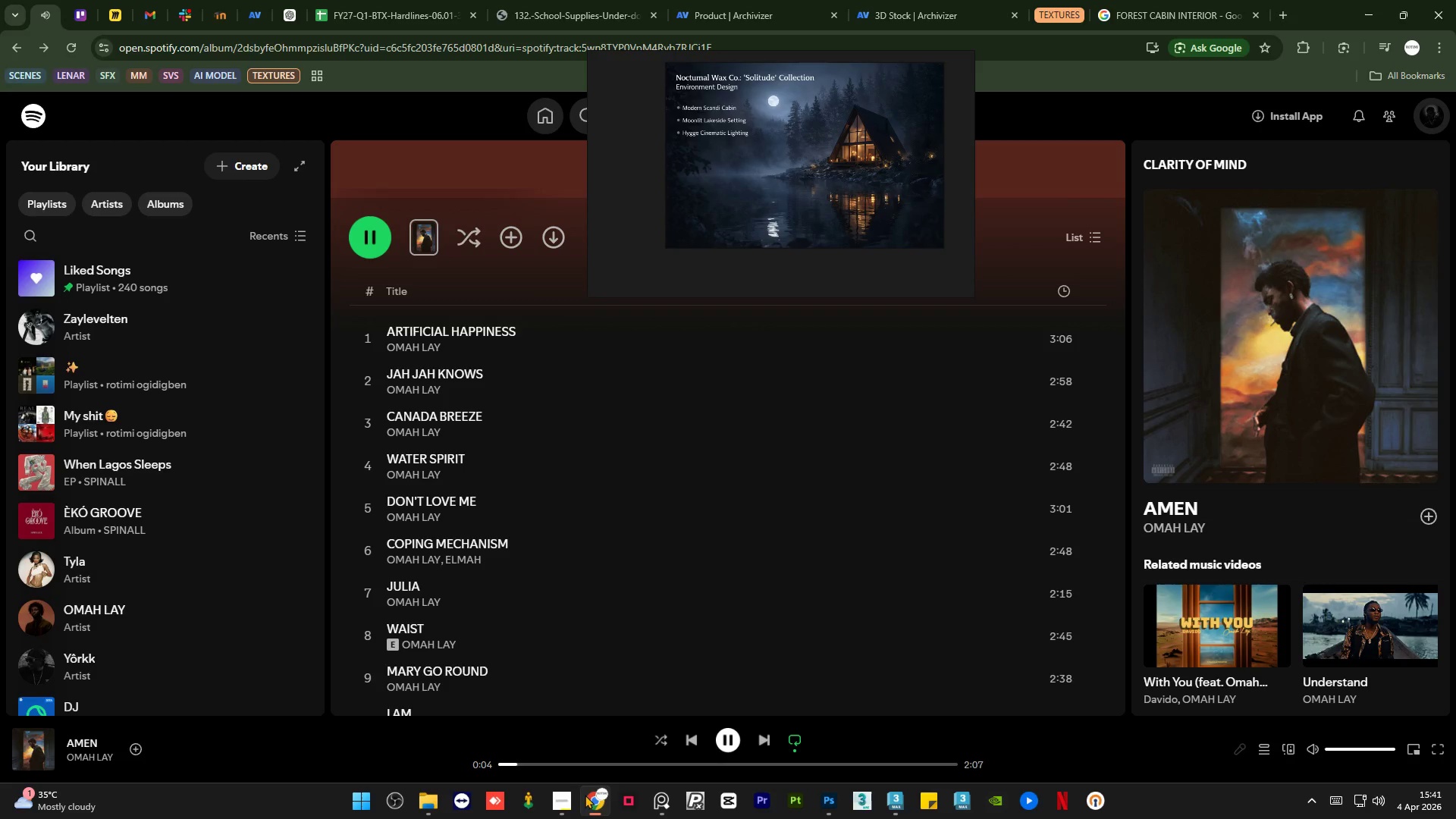 
key(Control+ControlLeft)
 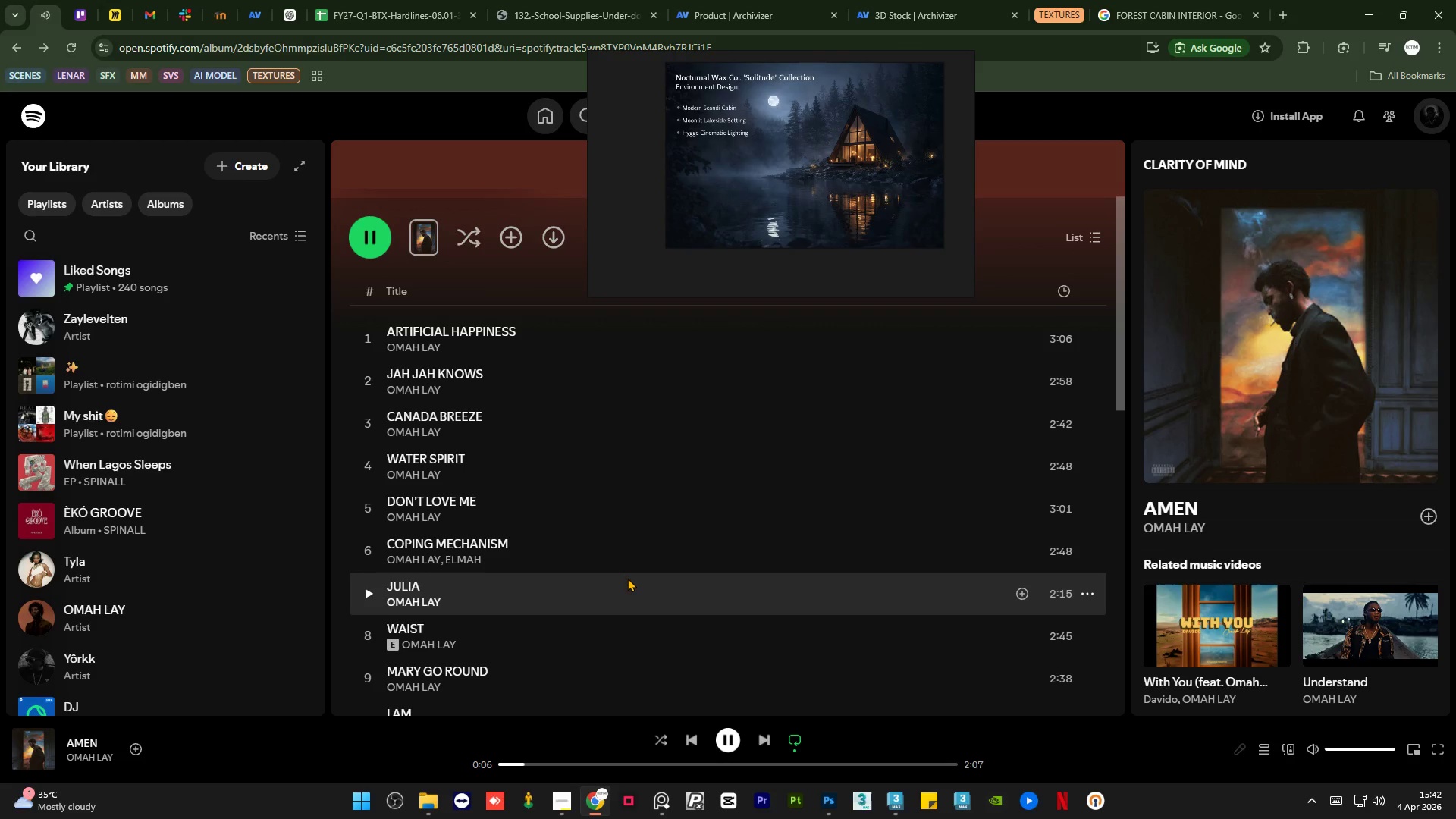 
scroll: coordinate [627, 580], scroll_direction: up, amount: 1.0
 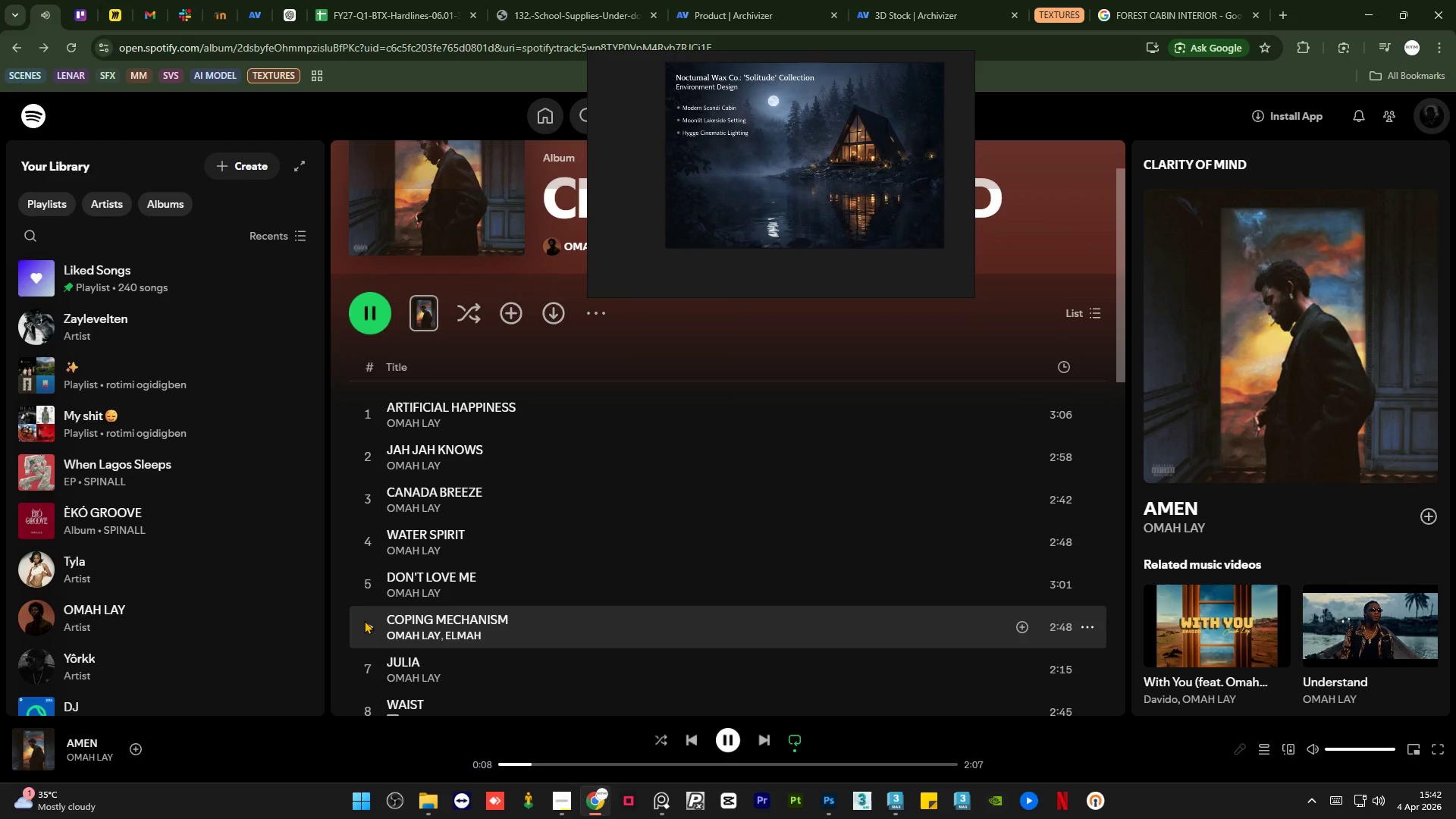 
left_click([368, 629])
 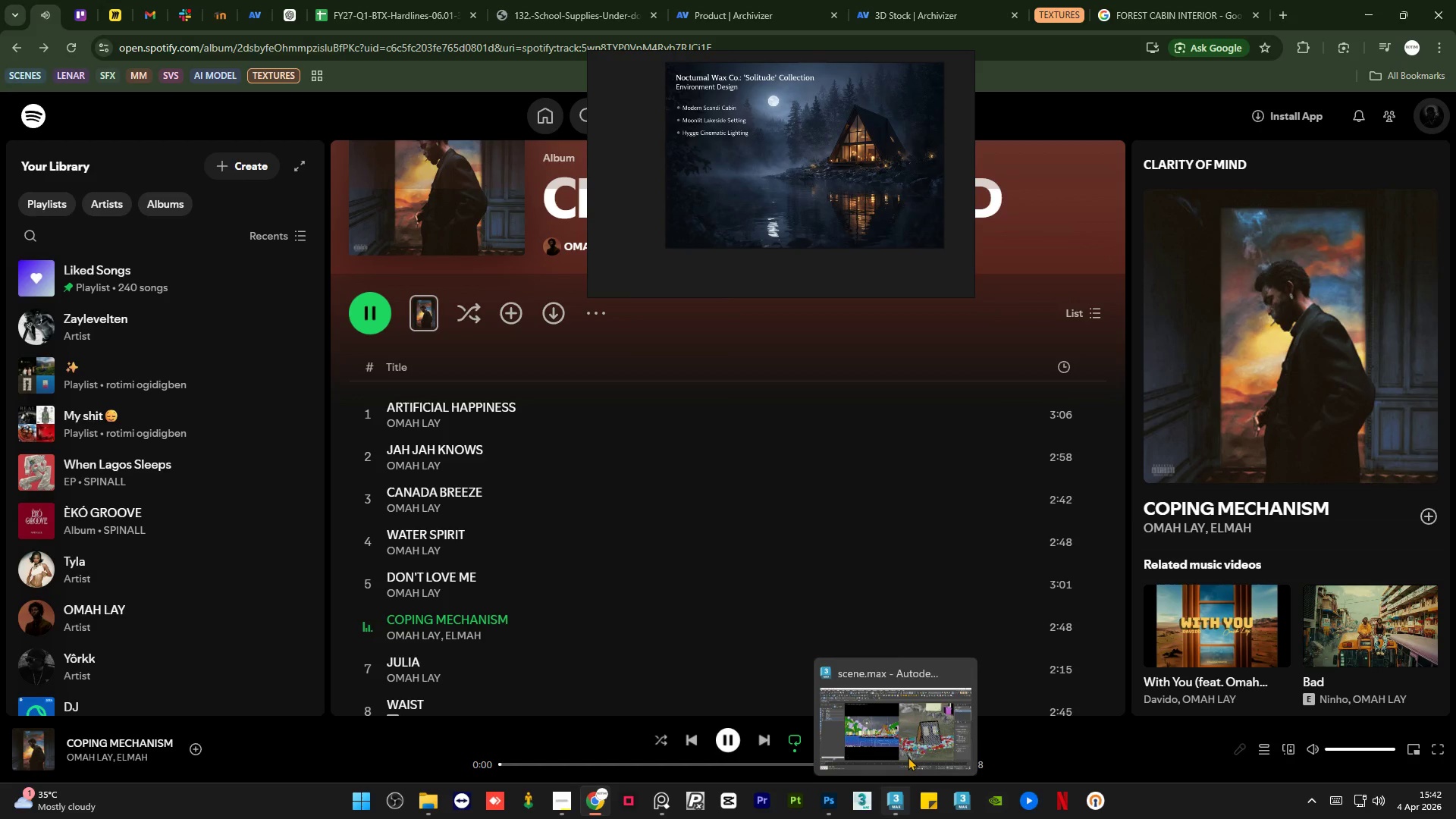 
left_click([915, 732])
 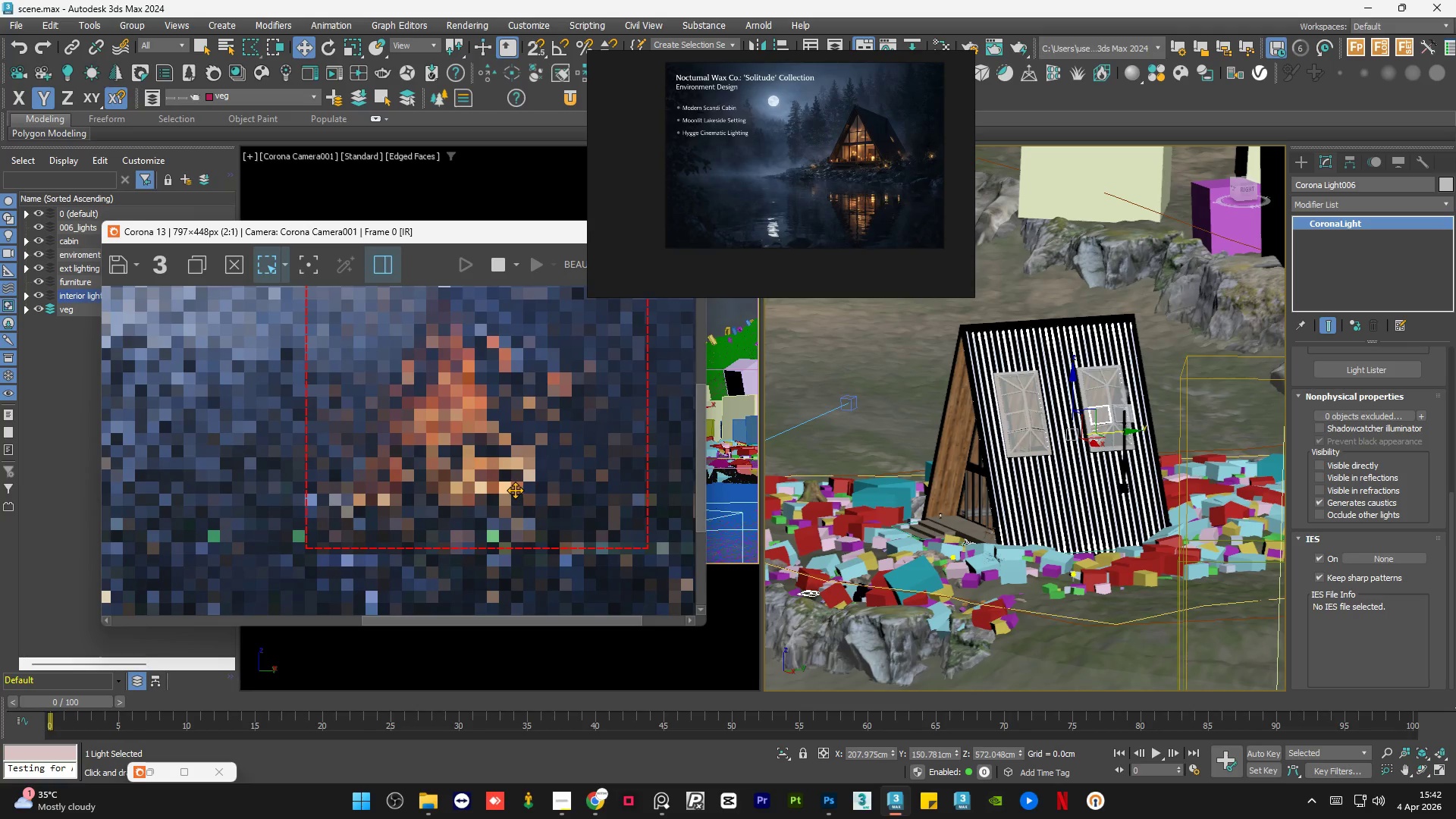 
scroll: coordinate [513, 490], scroll_direction: down, amount: 1.0
 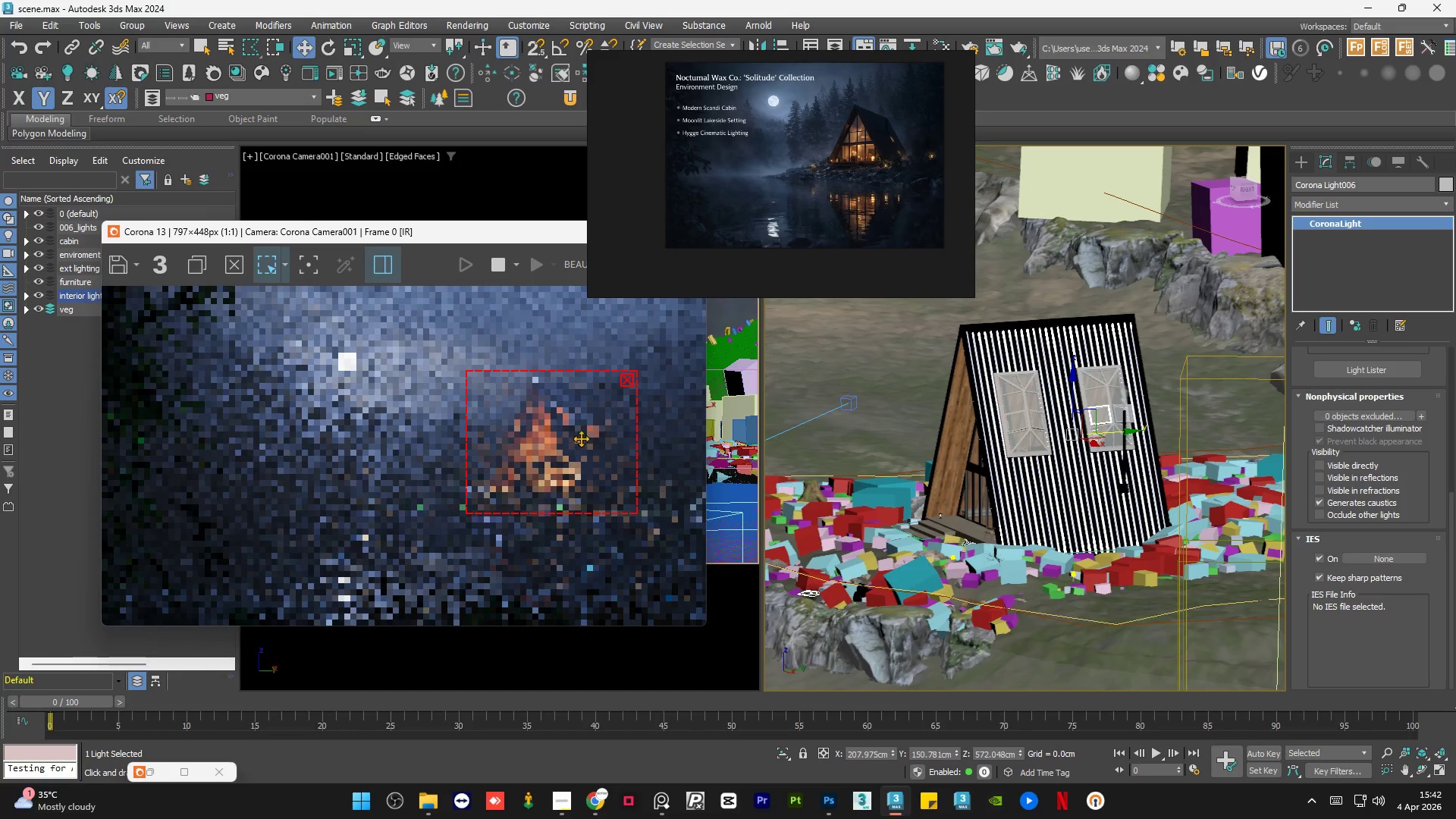 
scroll: coordinate [592, 428], scroll_direction: up, amount: 1.0
 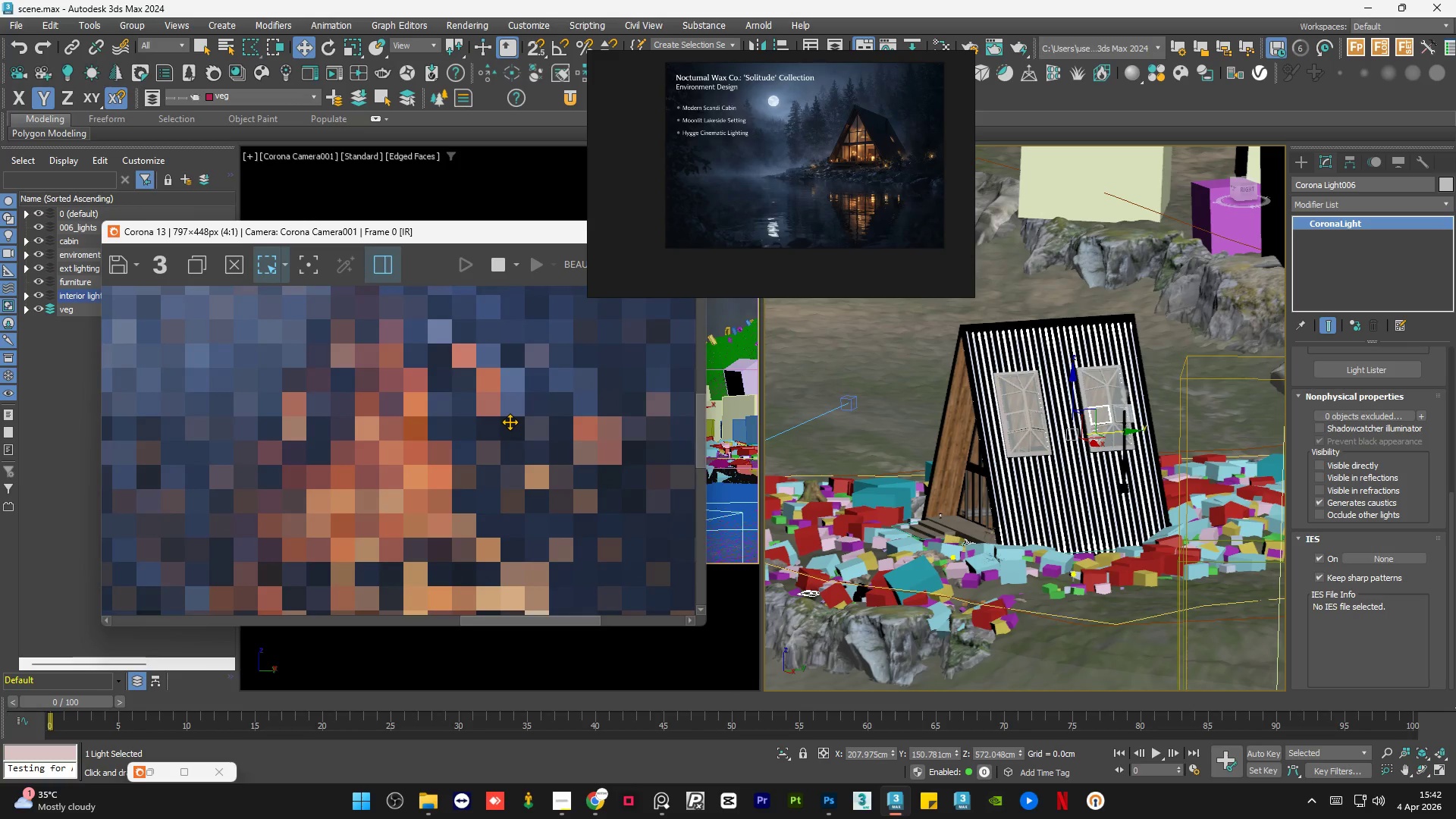 
scroll: coordinate [510, 422], scroll_direction: down, amount: 1.0
 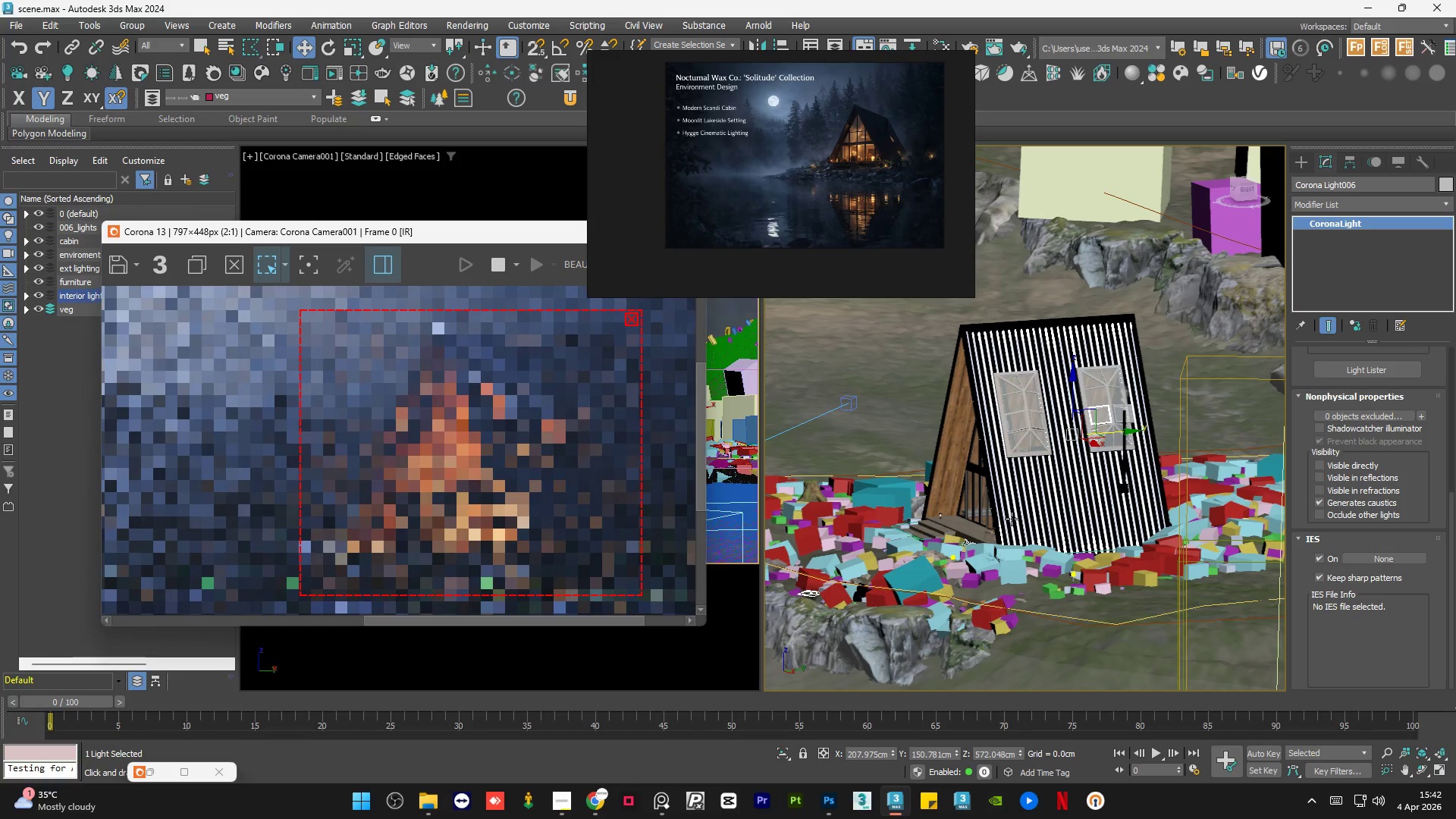 
hold_key(key=AltLeft, duration=1.38)
 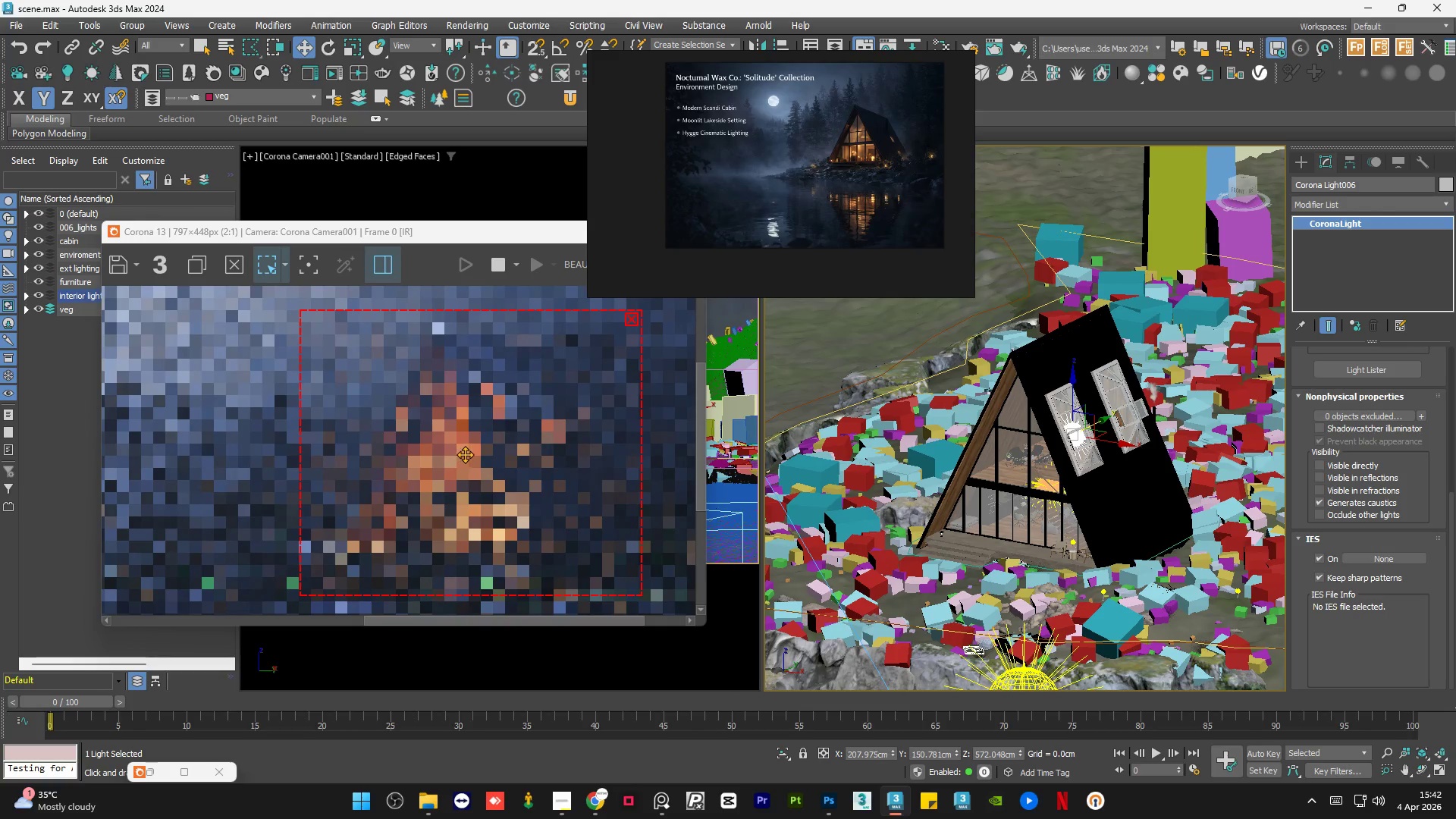 
scroll: coordinate [896, 130], scroll_direction: up, amount: 26.0
 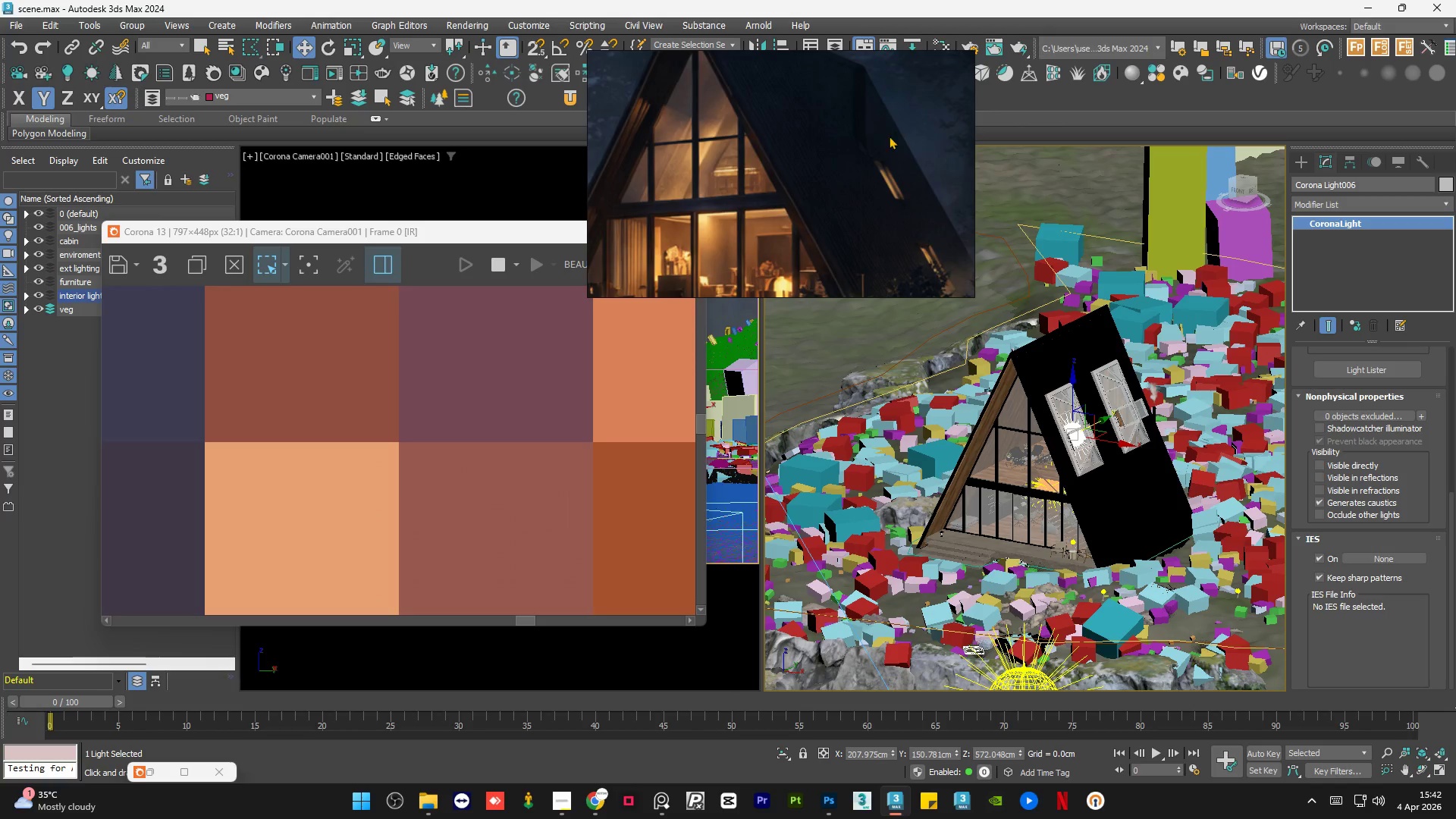 
scroll: coordinate [874, 155], scroll_direction: down, amount: 5.0
 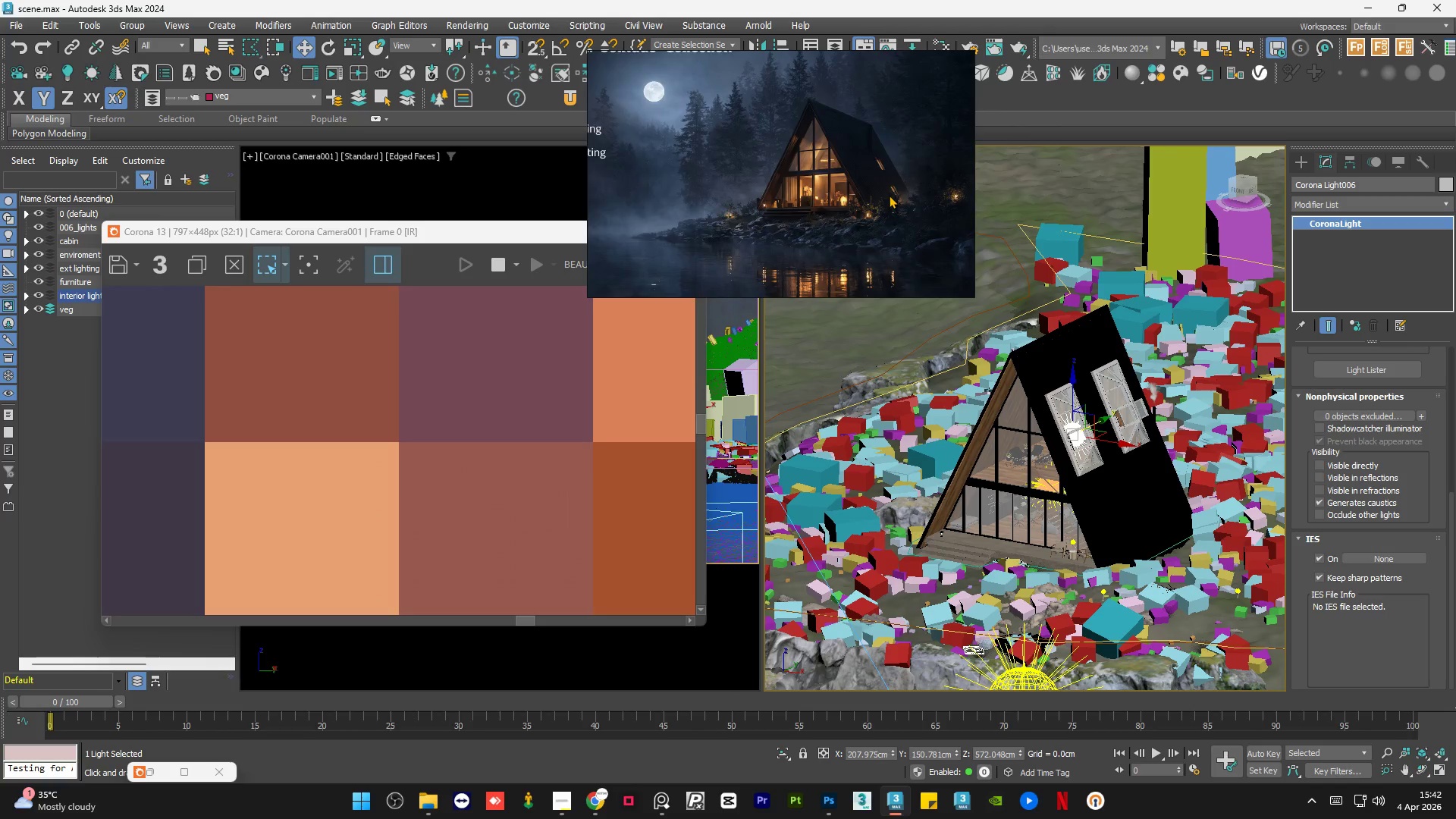 
scroll: coordinate [871, 189], scroll_direction: up, amount: 6.0
 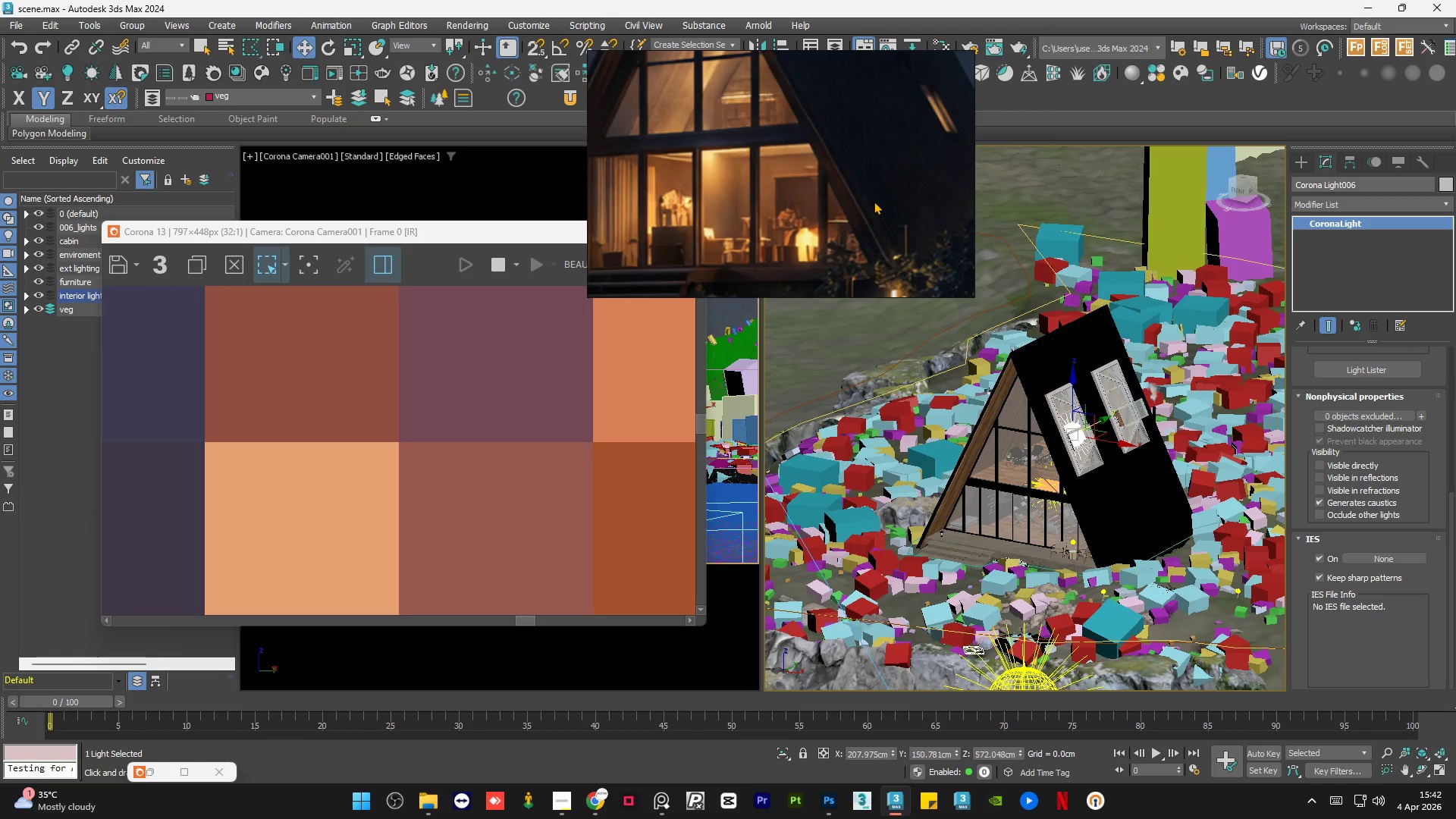 
scroll: coordinate [874, 209], scroll_direction: down, amount: 8.0
 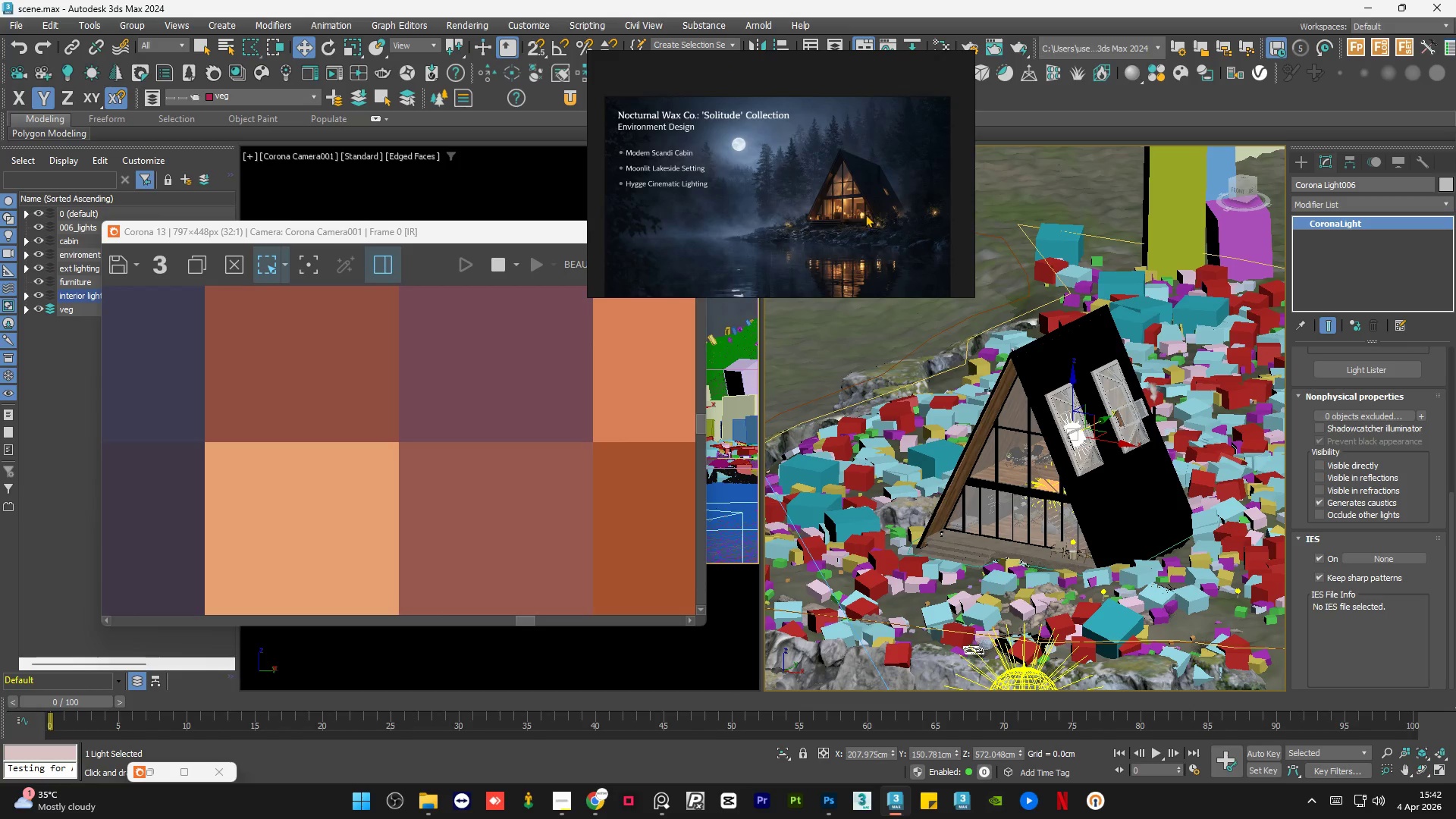 
scroll: coordinate [424, 438], scroll_direction: up, amount: 2.0
 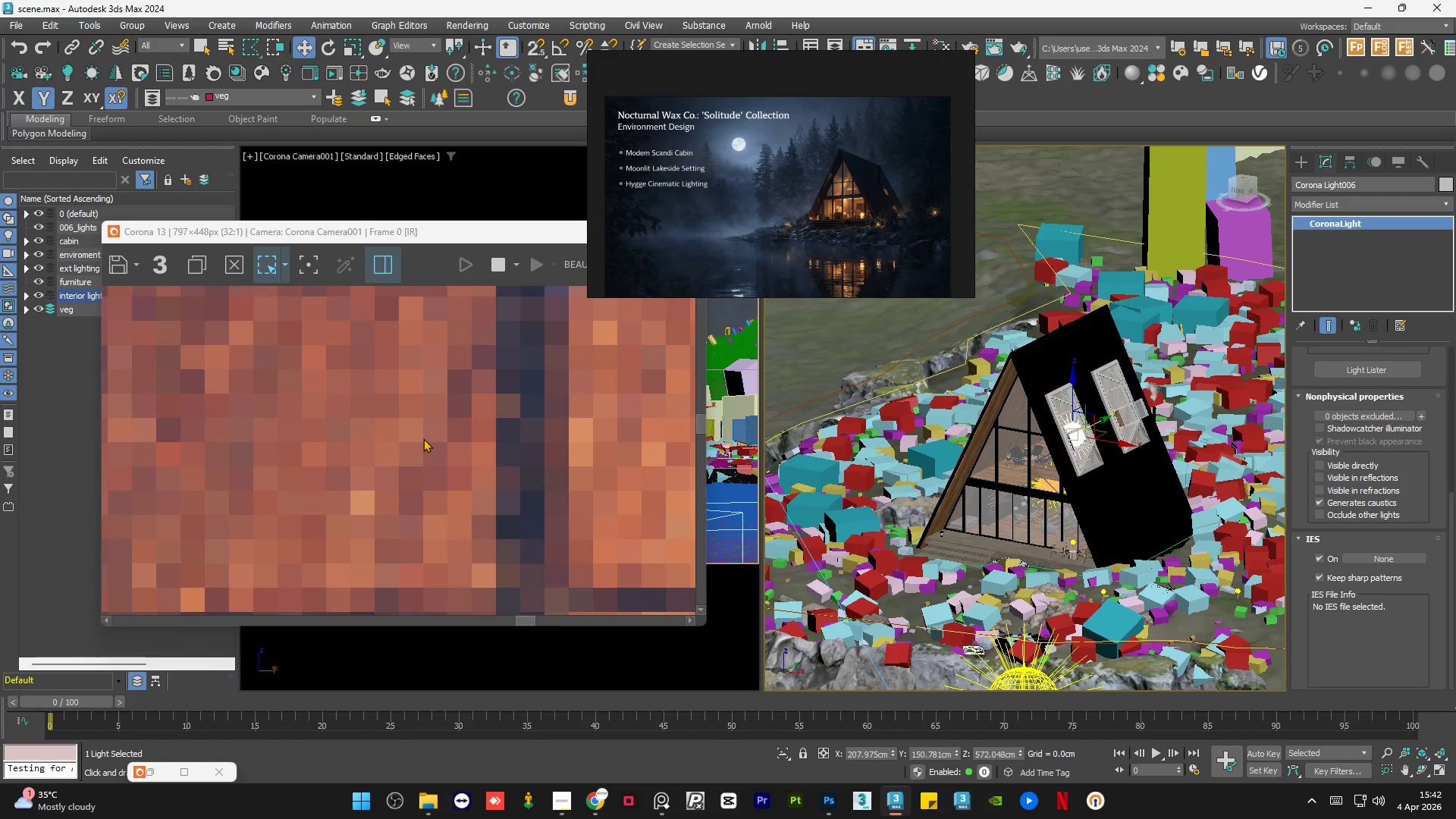 
scroll: coordinate [431, 419], scroll_direction: down, amount: 5.0
 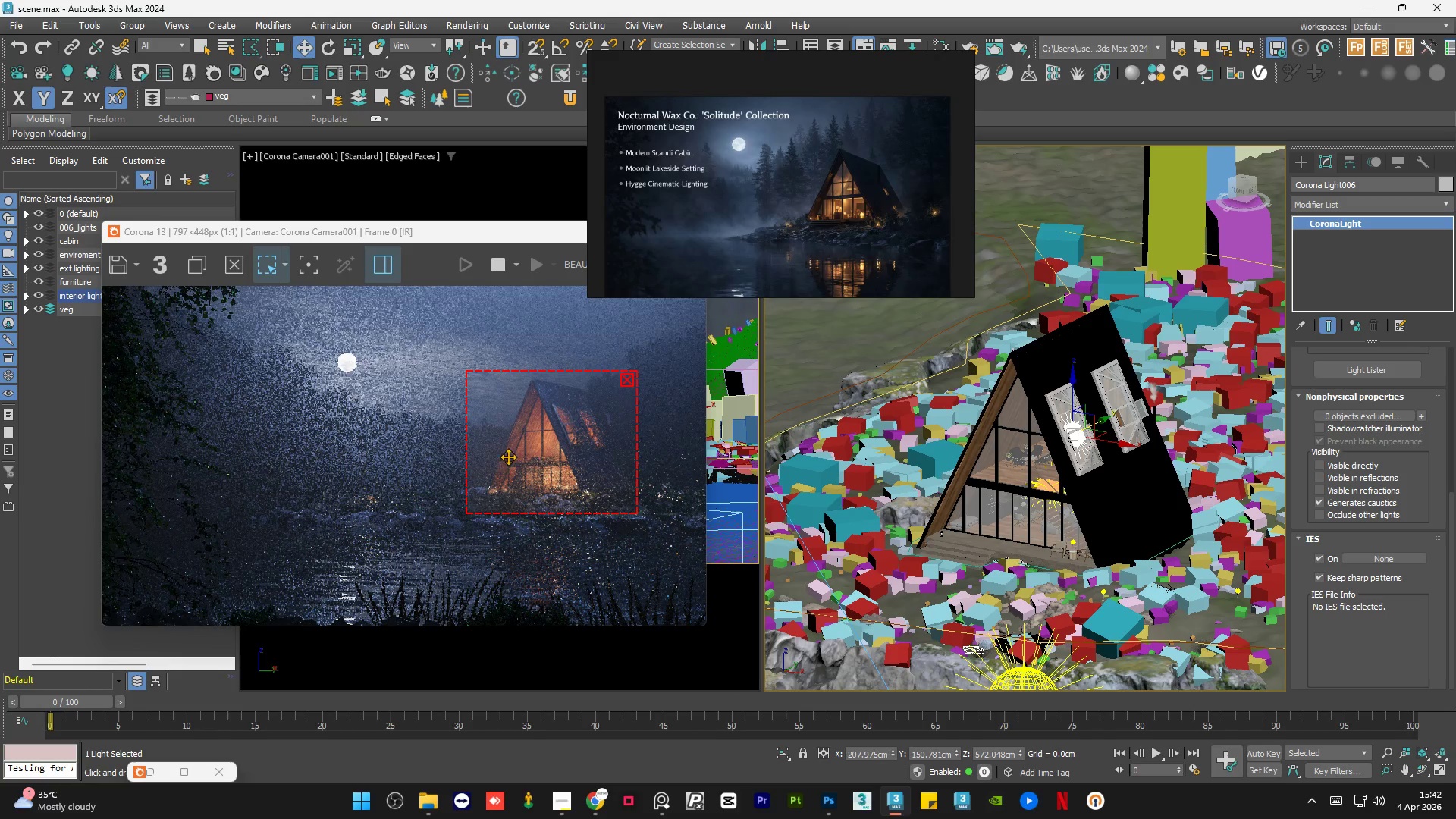 
scroll: coordinate [565, 472], scroll_direction: up, amount: 1.0
 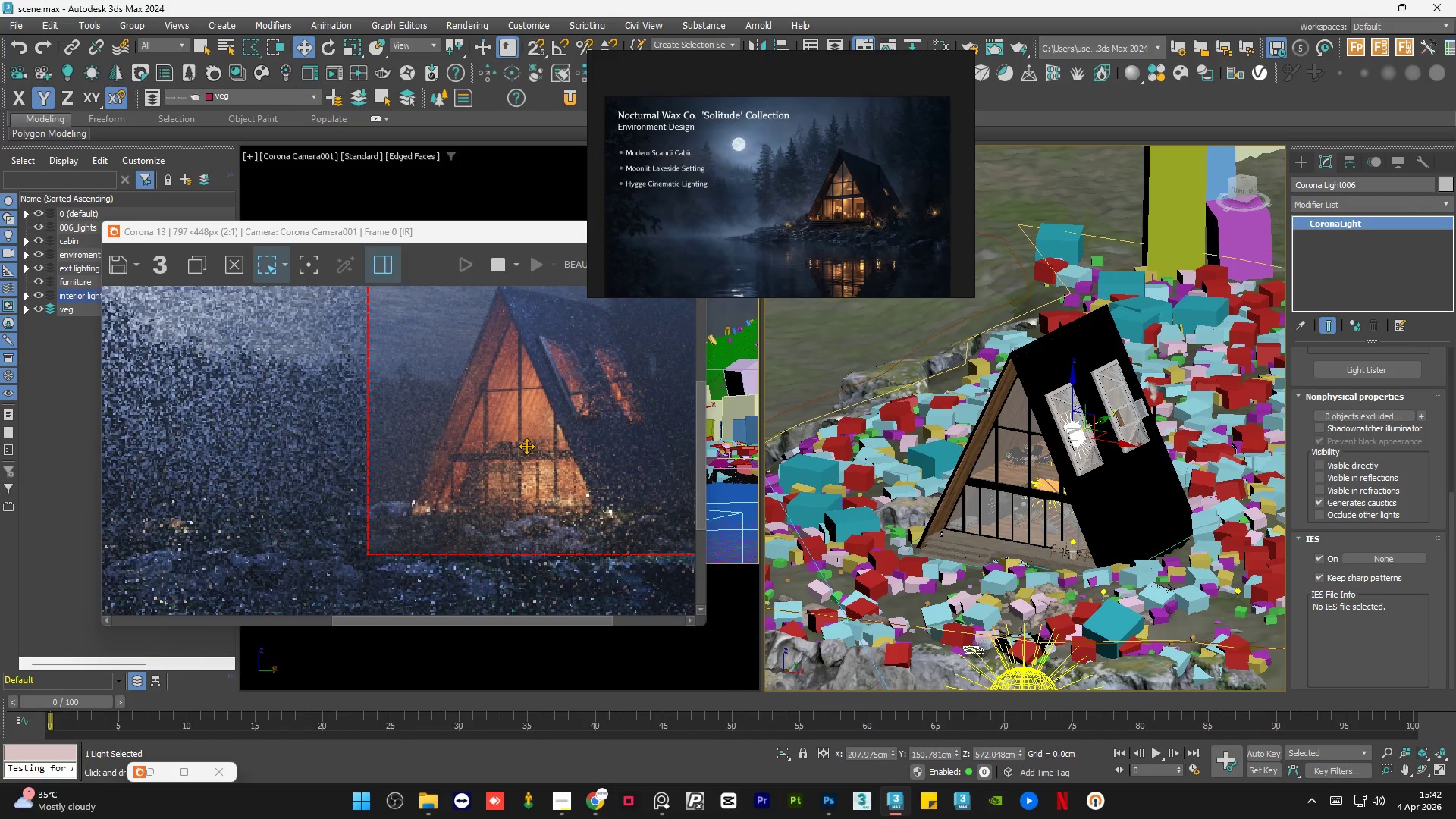 
scroll: coordinate [526, 446], scroll_direction: down, amount: 1.0
 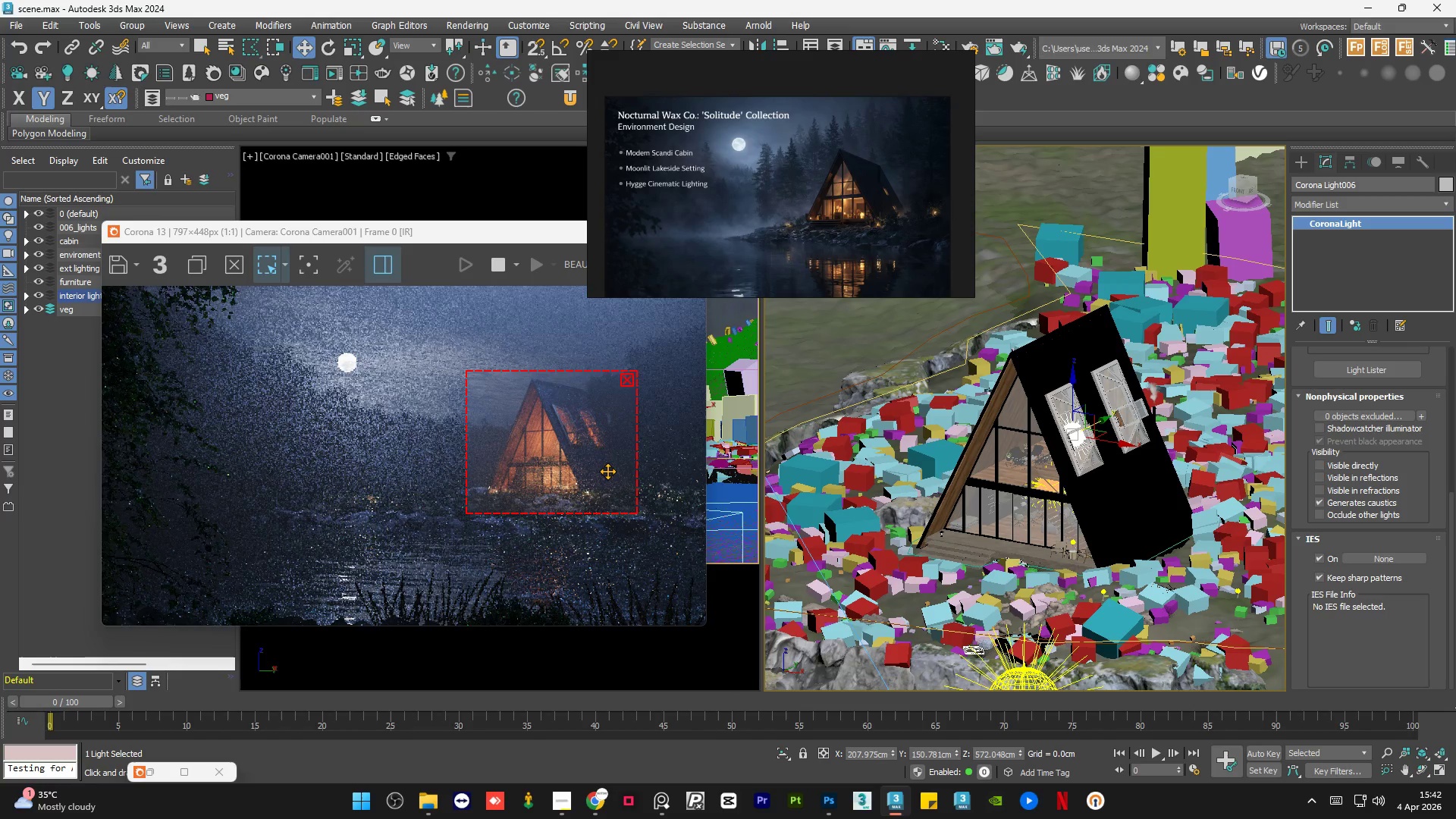 
scroll: coordinate [608, 472], scroll_direction: up, amount: 2.0
 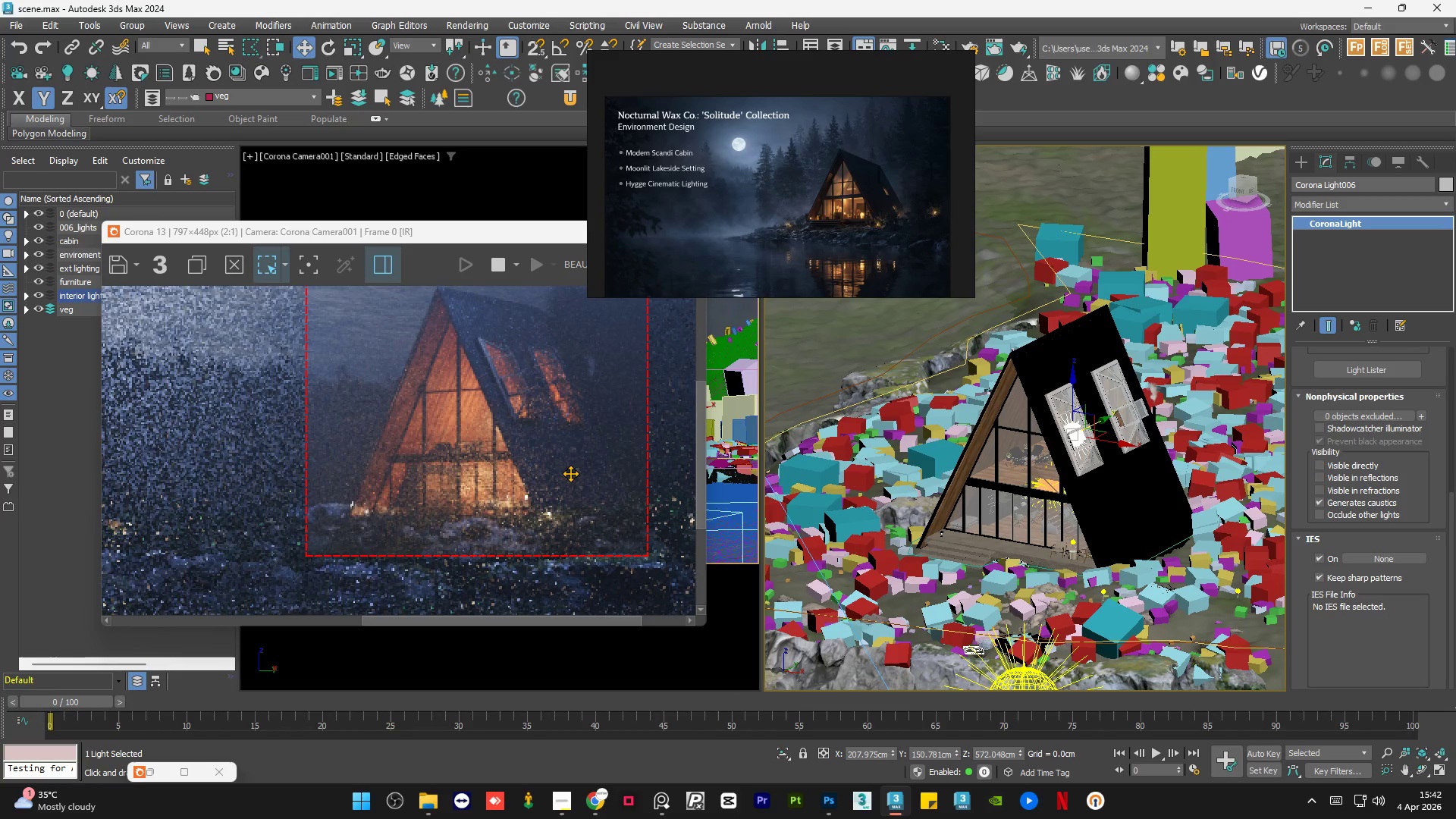 
scroll: coordinate [490, 413], scroll_direction: down, amount: 3.0
 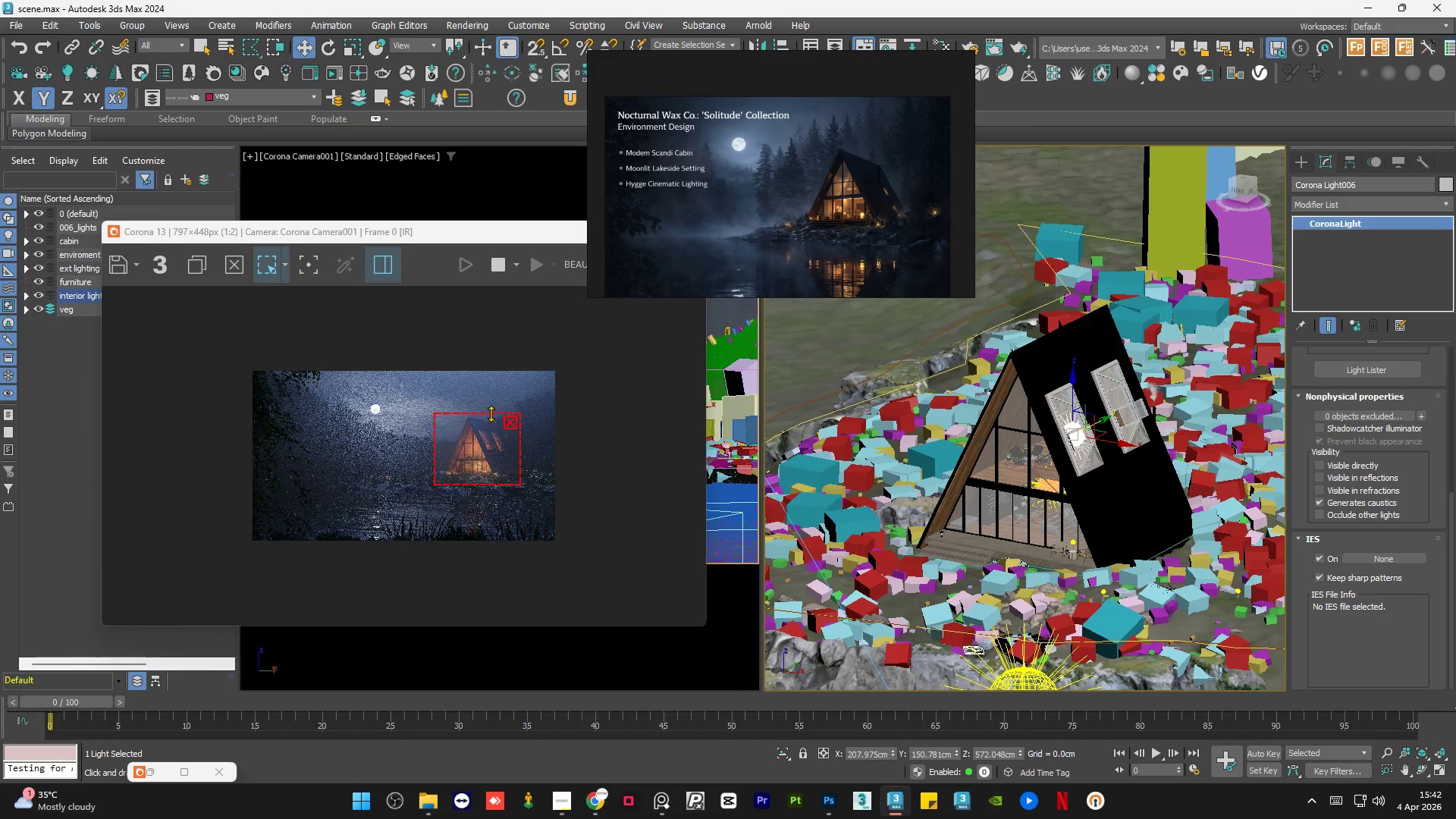 
scroll: coordinate [563, 502], scroll_direction: up, amount: 3.0
 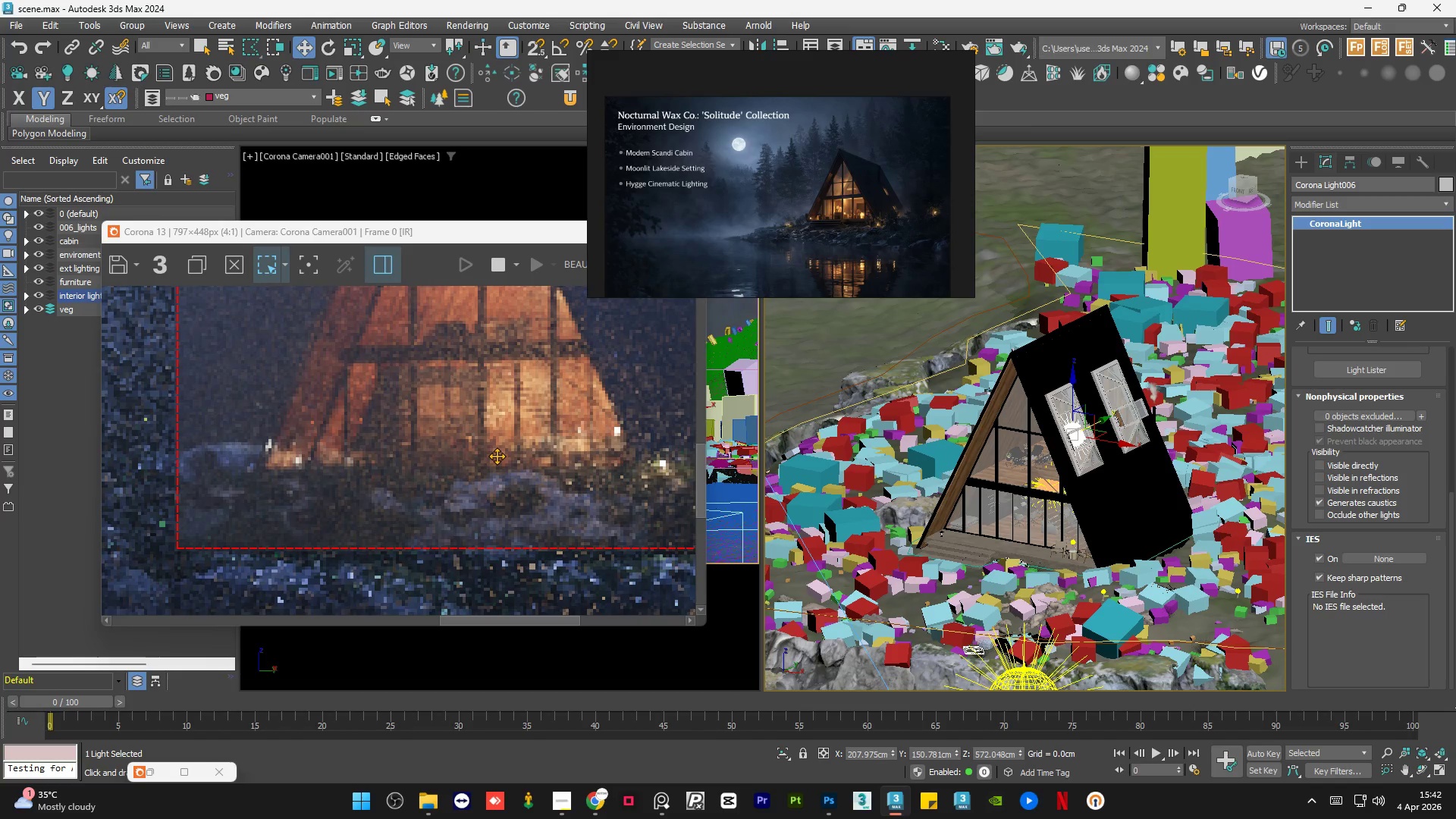 
scroll: coordinate [497, 456], scroll_direction: down, amount: 2.0
 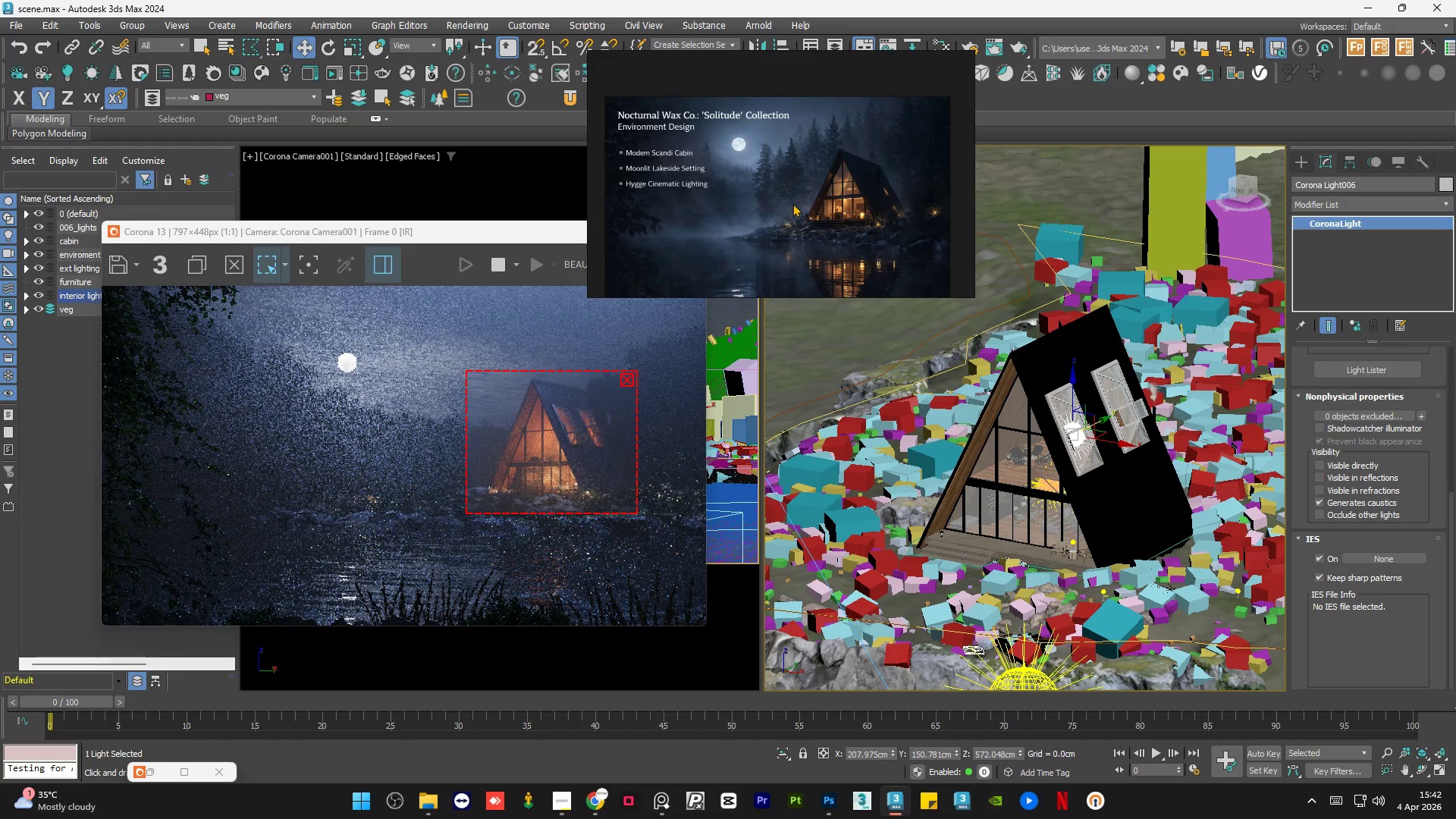 
scroll: coordinate [793, 196], scroll_direction: up, amount: 2.0
 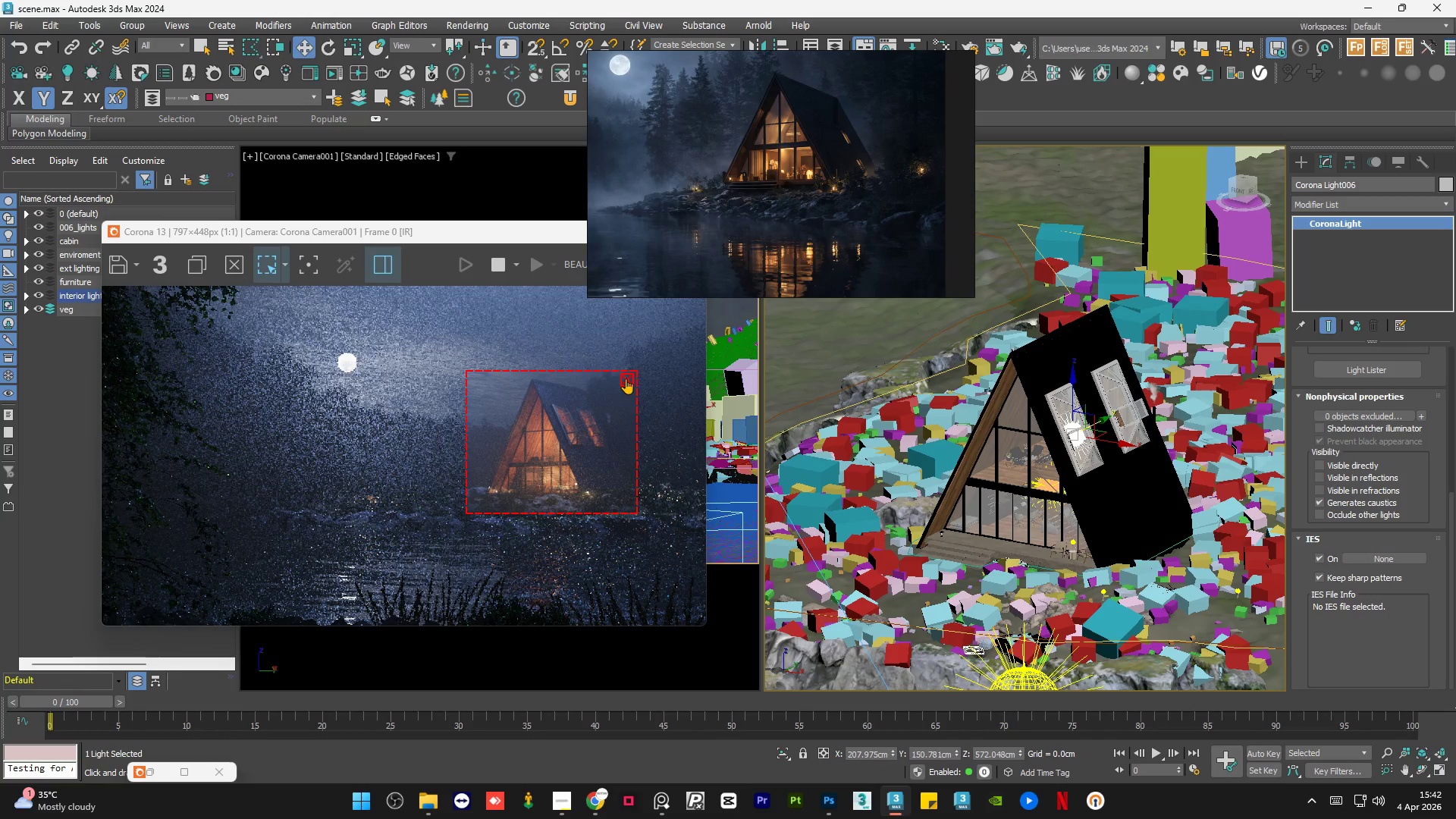 
left_click([626, 382])
 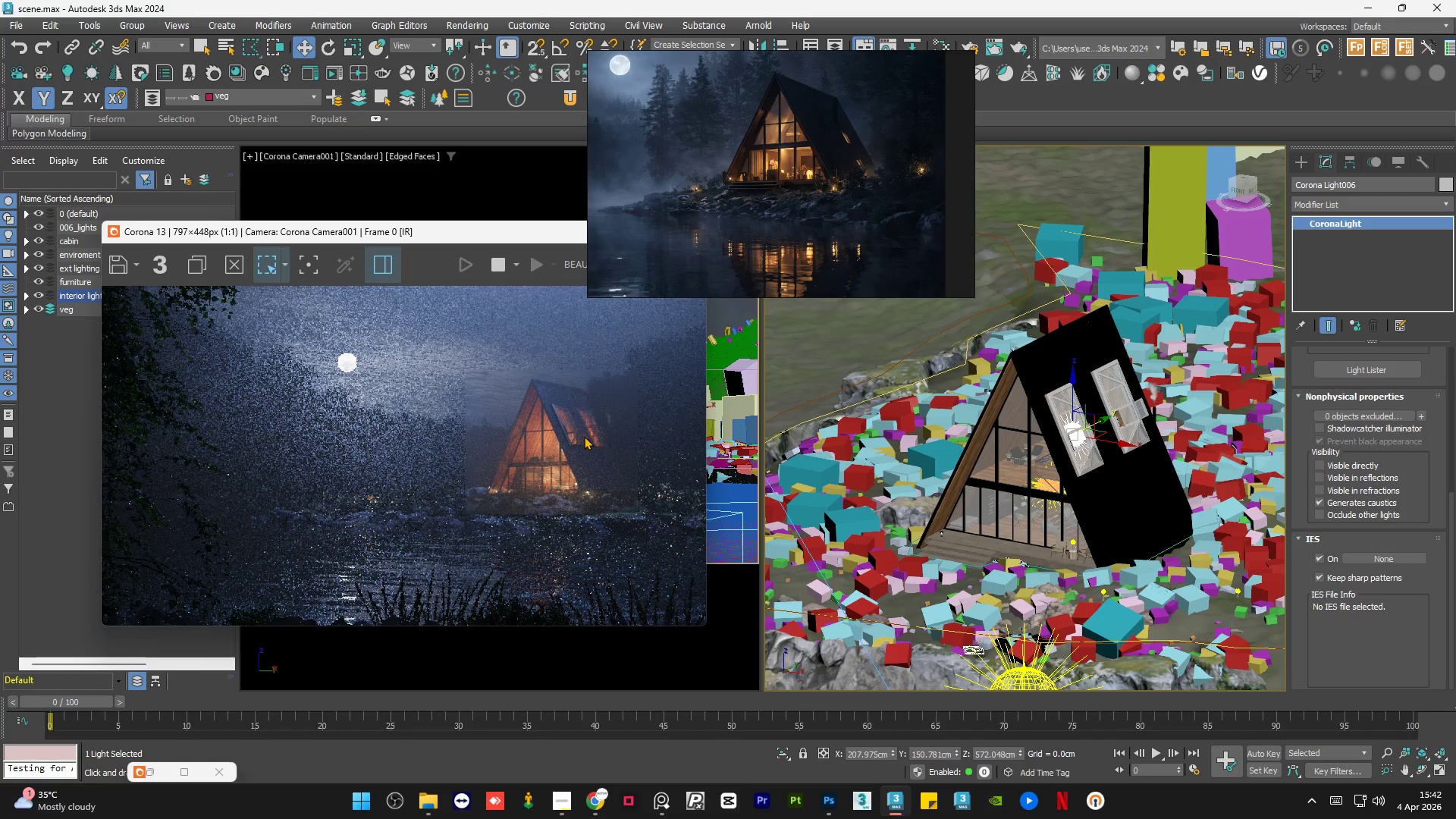 
wait(7.24)
 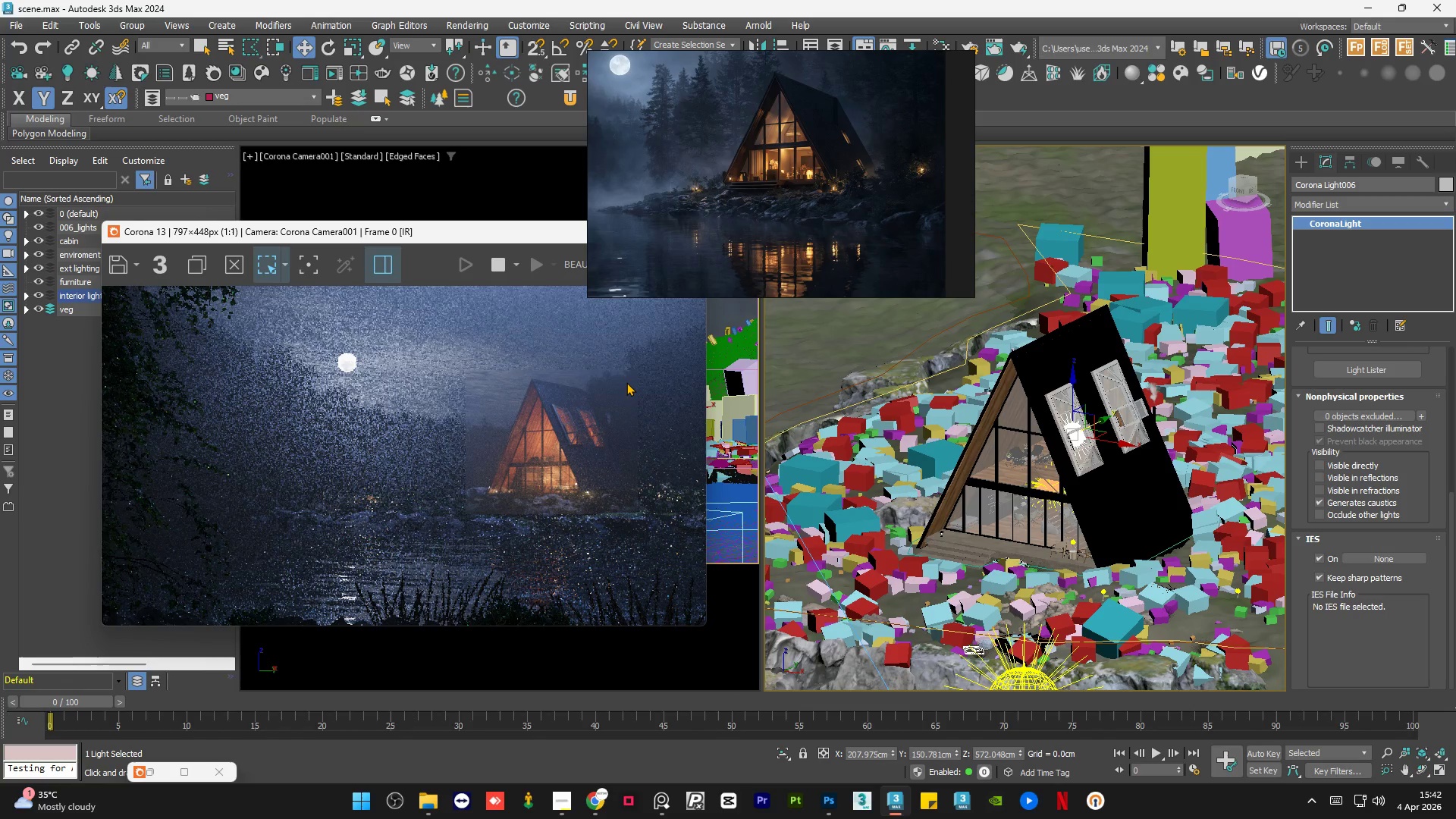 
scroll: coordinate [365, 500], scroll_direction: up, amount: 2.0
 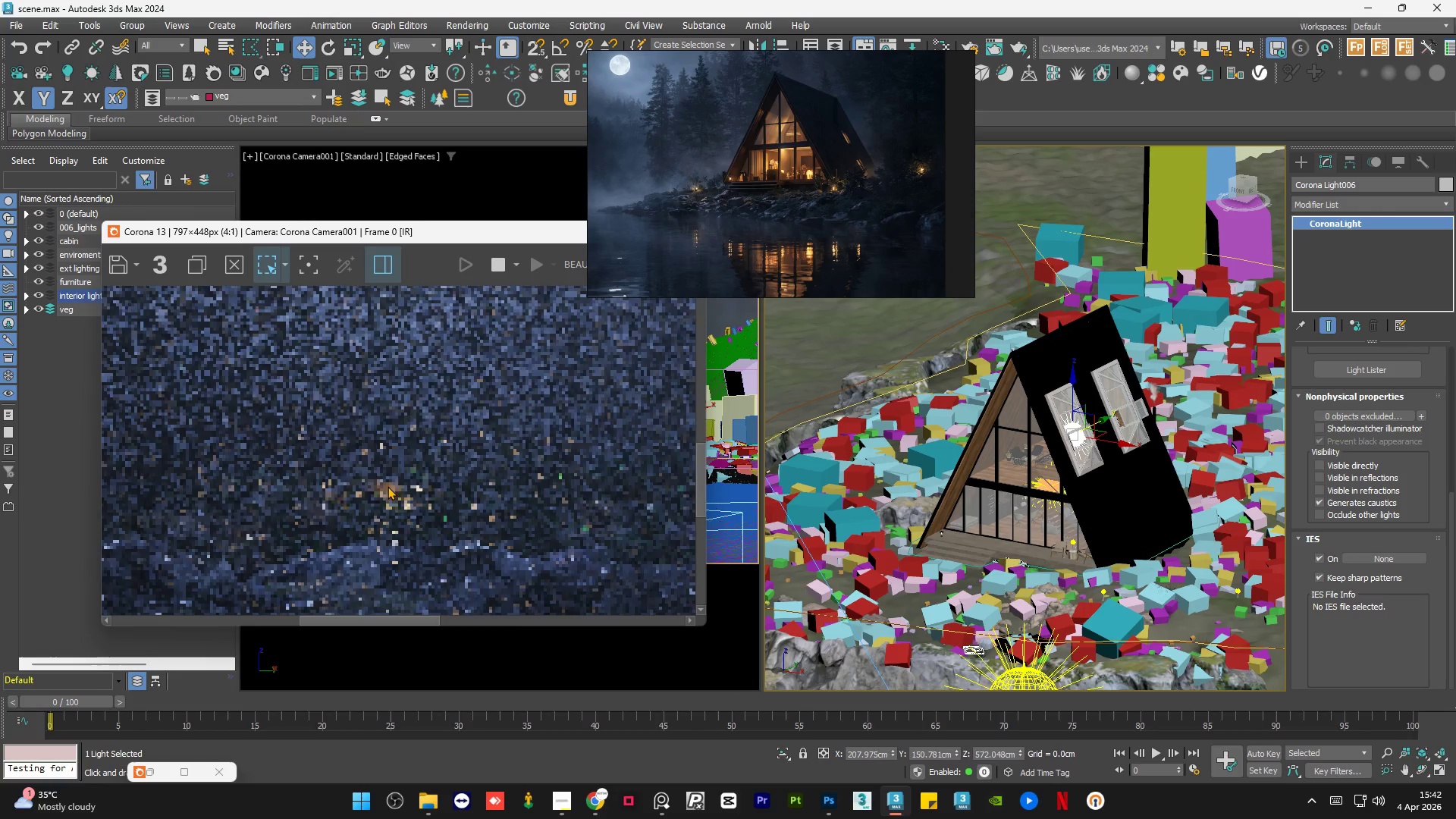 
scroll: coordinate [1063, 522], scroll_direction: down, amount: 5.0
 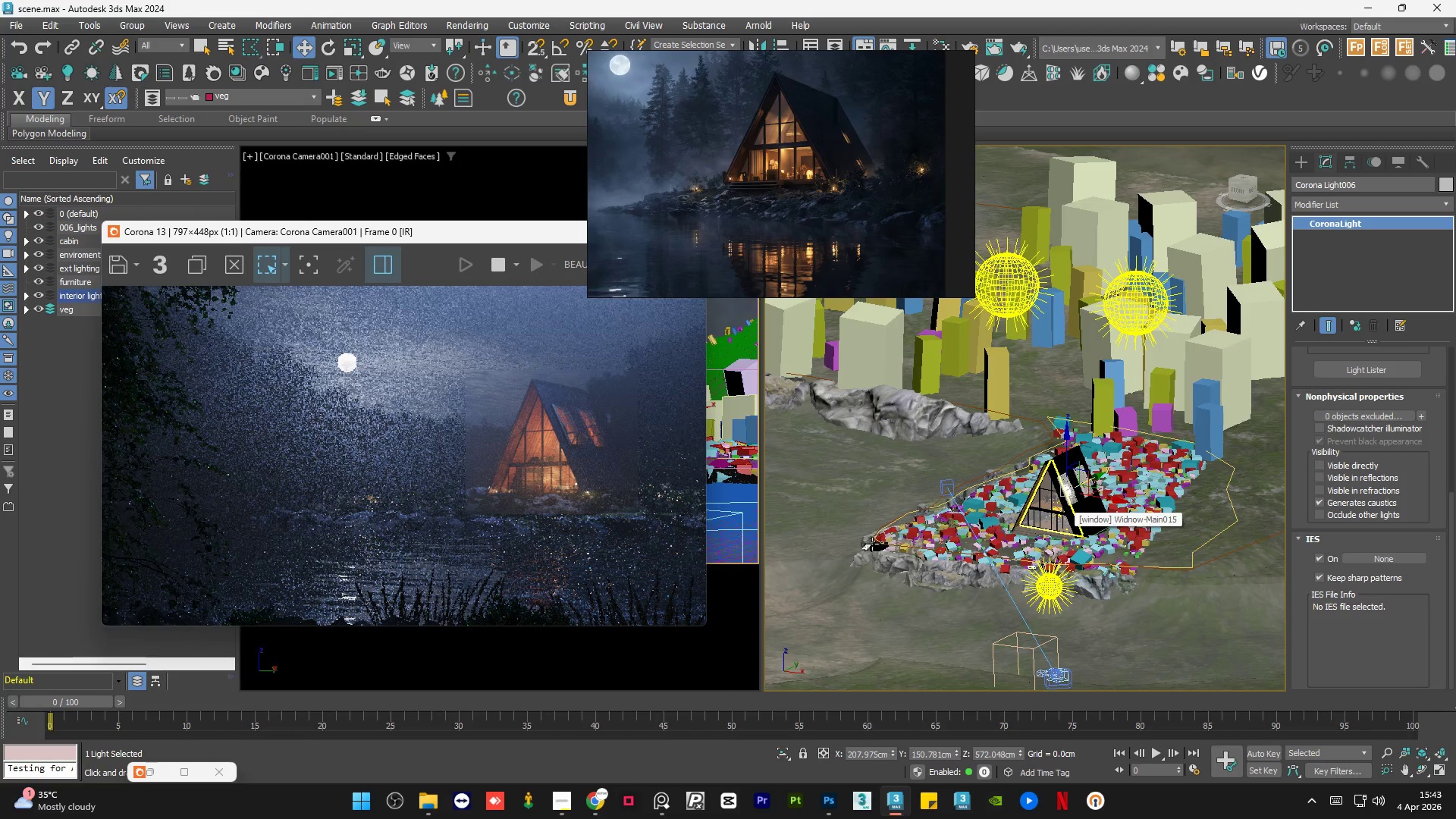 
scroll: coordinate [1022, 530], scroll_direction: up, amount: 6.0
 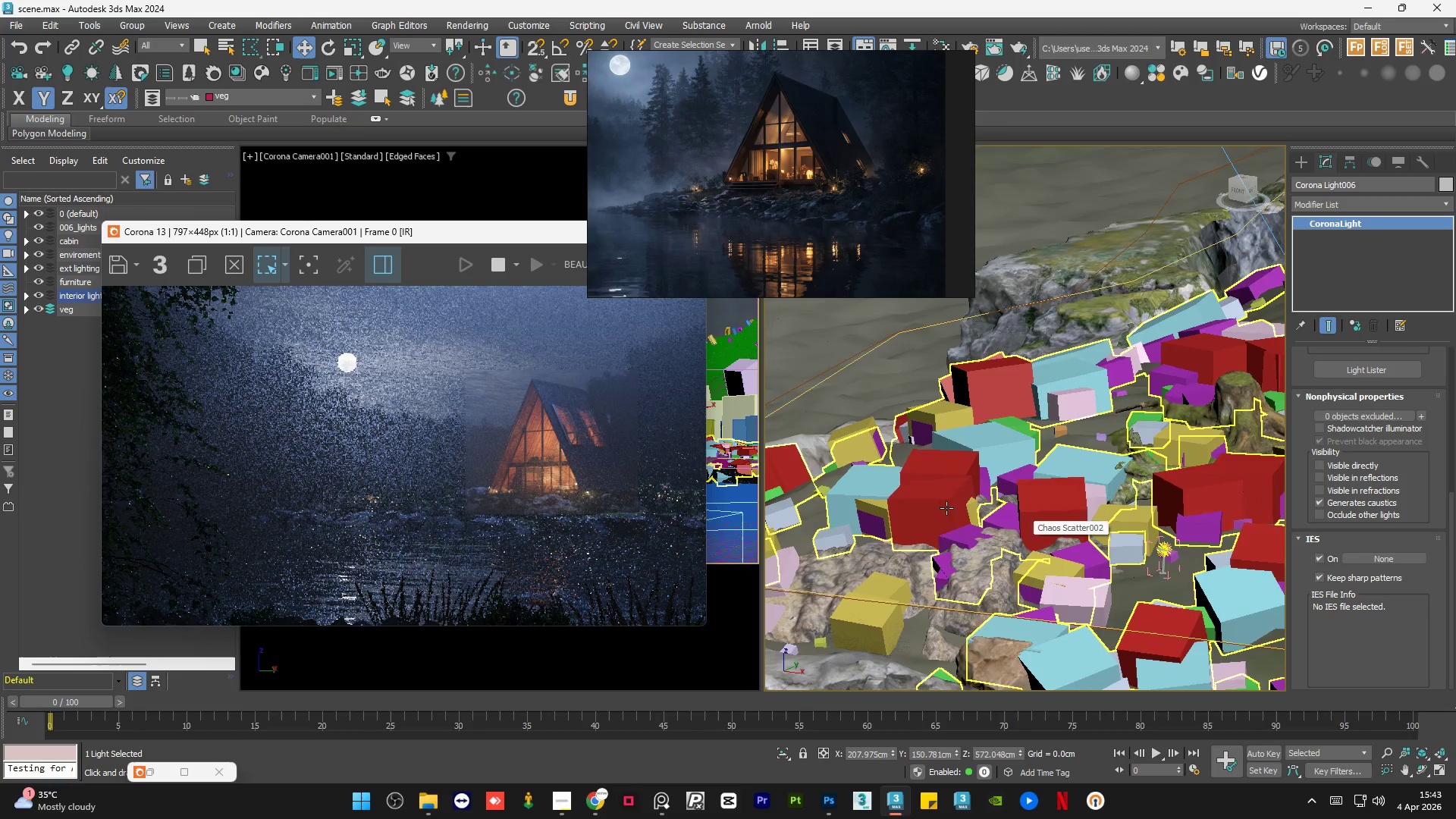 
hold_key(key=AltLeft, duration=0.91)
 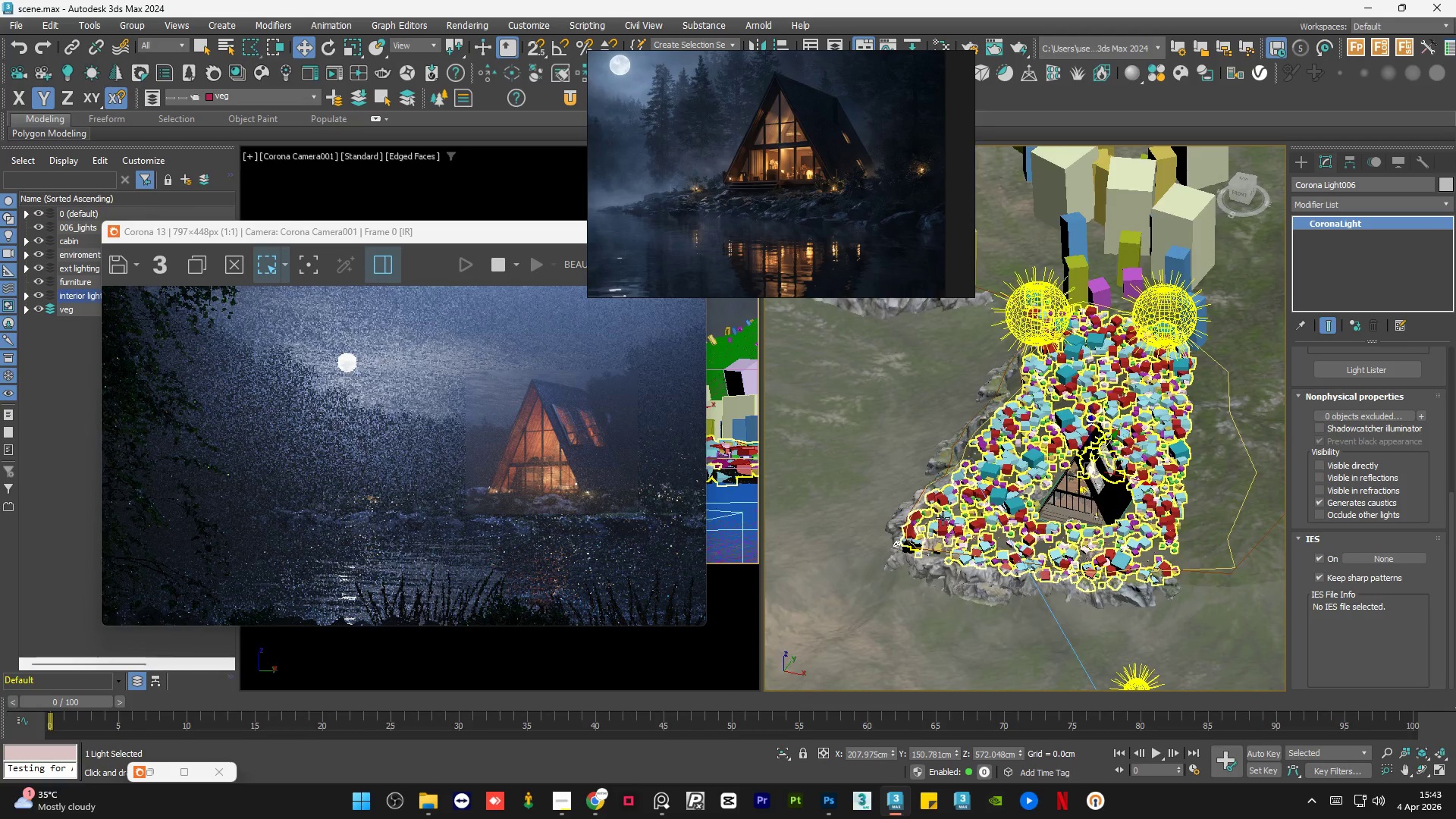 
scroll: coordinate [943, 518], scroll_direction: down, amount: 7.0
 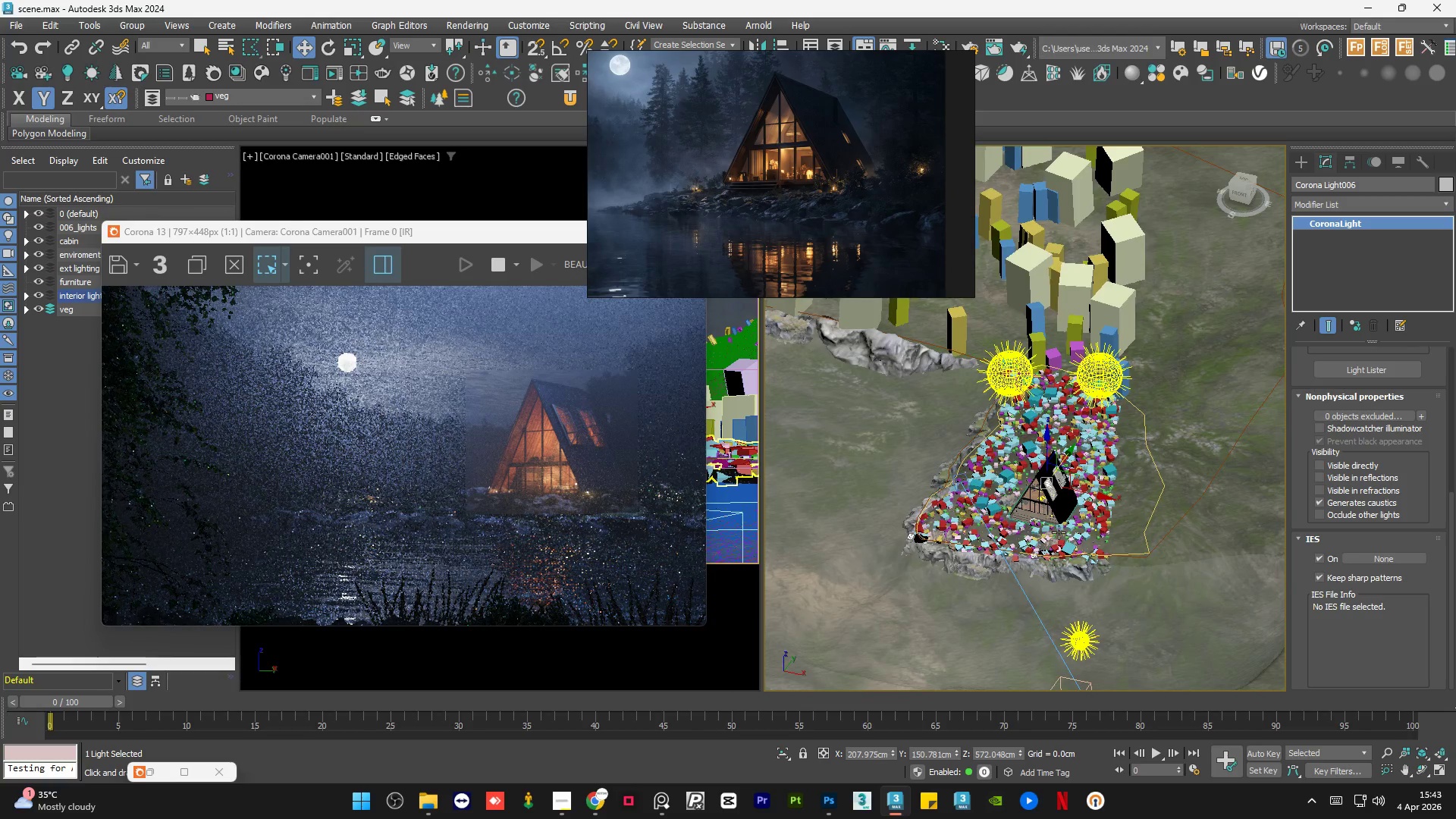 
scroll: coordinate [1060, 532], scroll_direction: up, amount: 5.0
 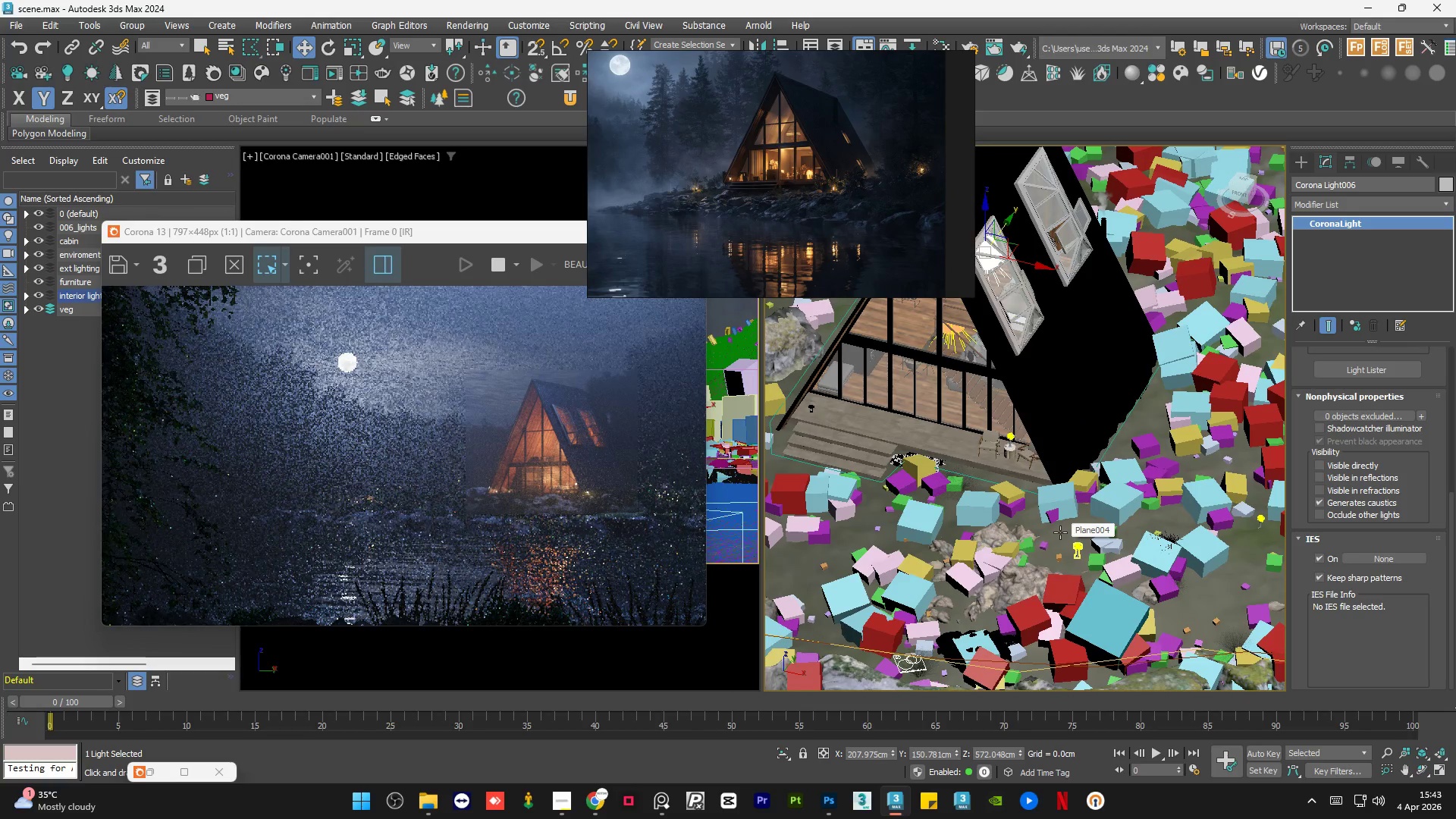 
scroll: coordinate [1060, 532], scroll_direction: down, amount: 1.0
 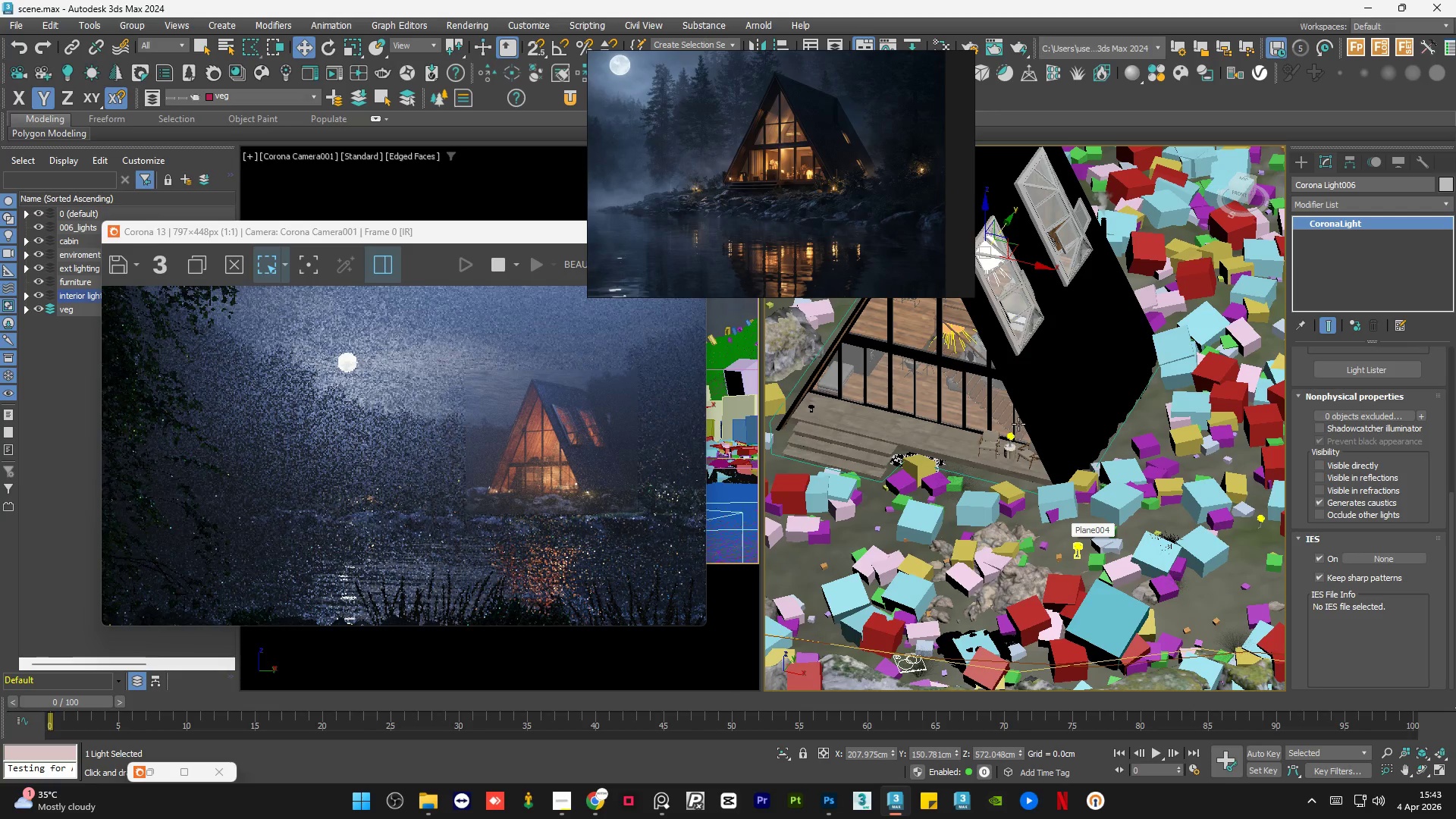 
scroll: coordinate [585, 485], scroll_direction: up, amount: 13.0
 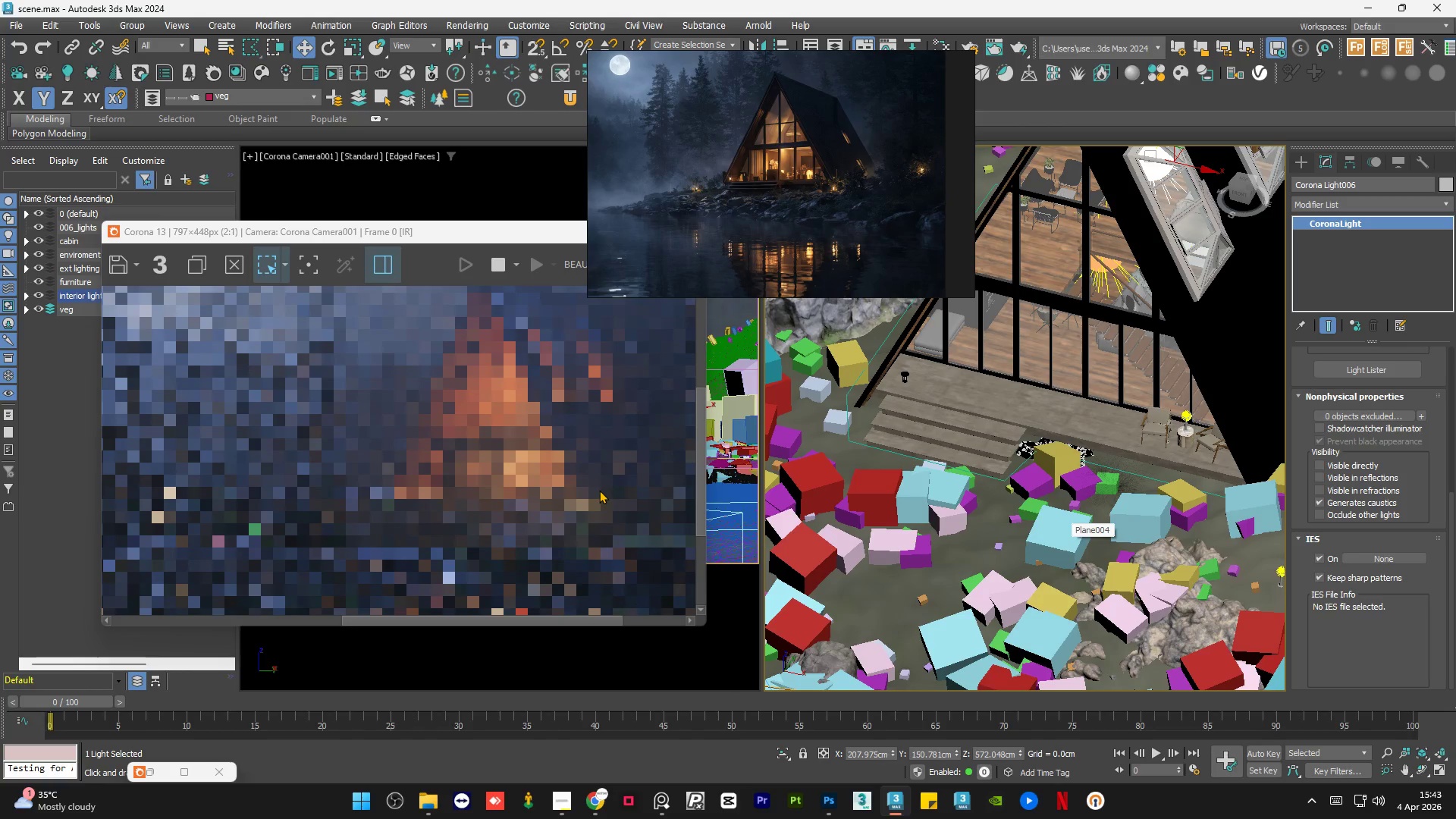 
scroll: coordinate [561, 489], scroll_direction: down, amount: 1.0
 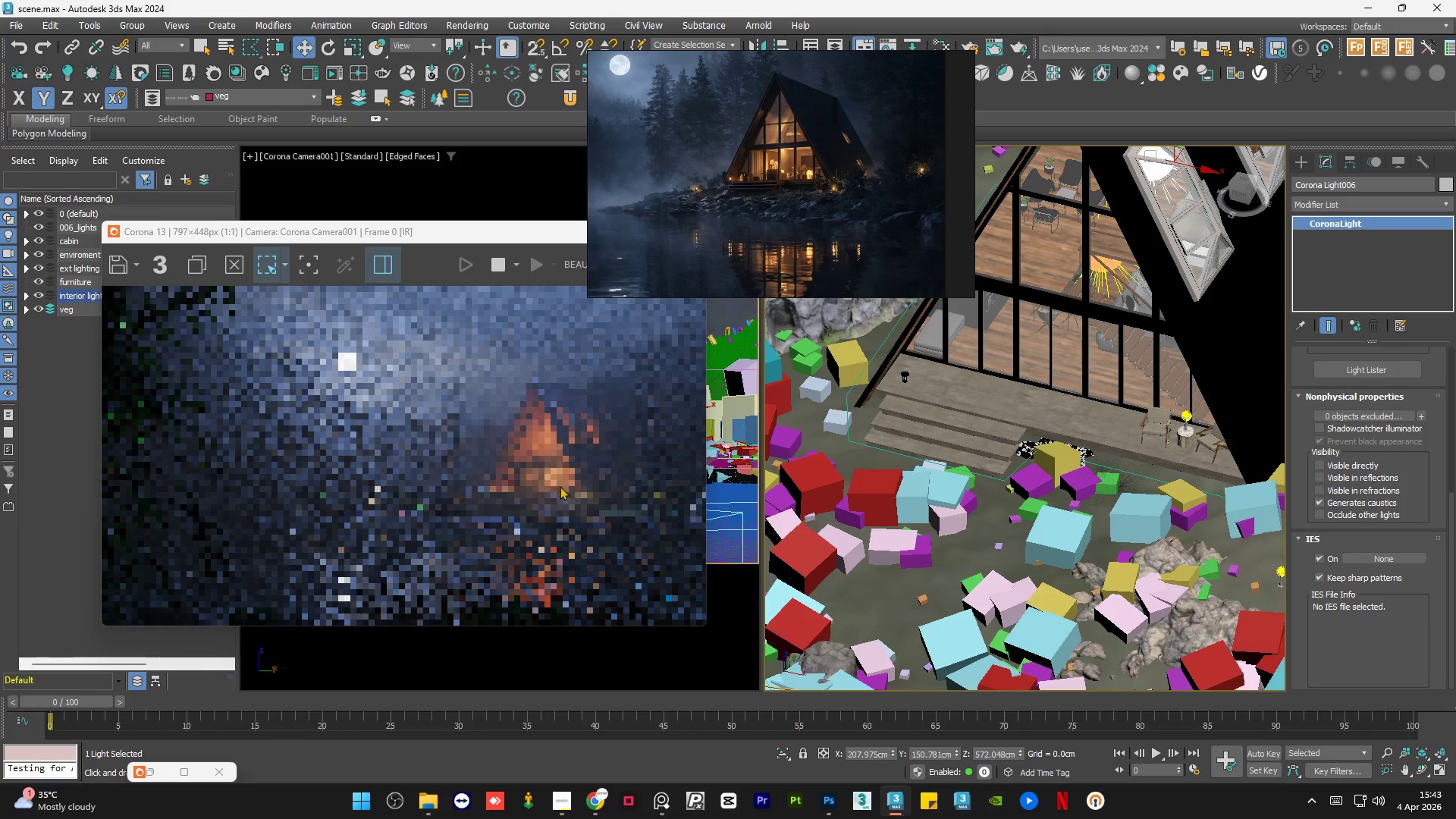 
scroll: coordinate [581, 495], scroll_direction: up, amount: 2.0
 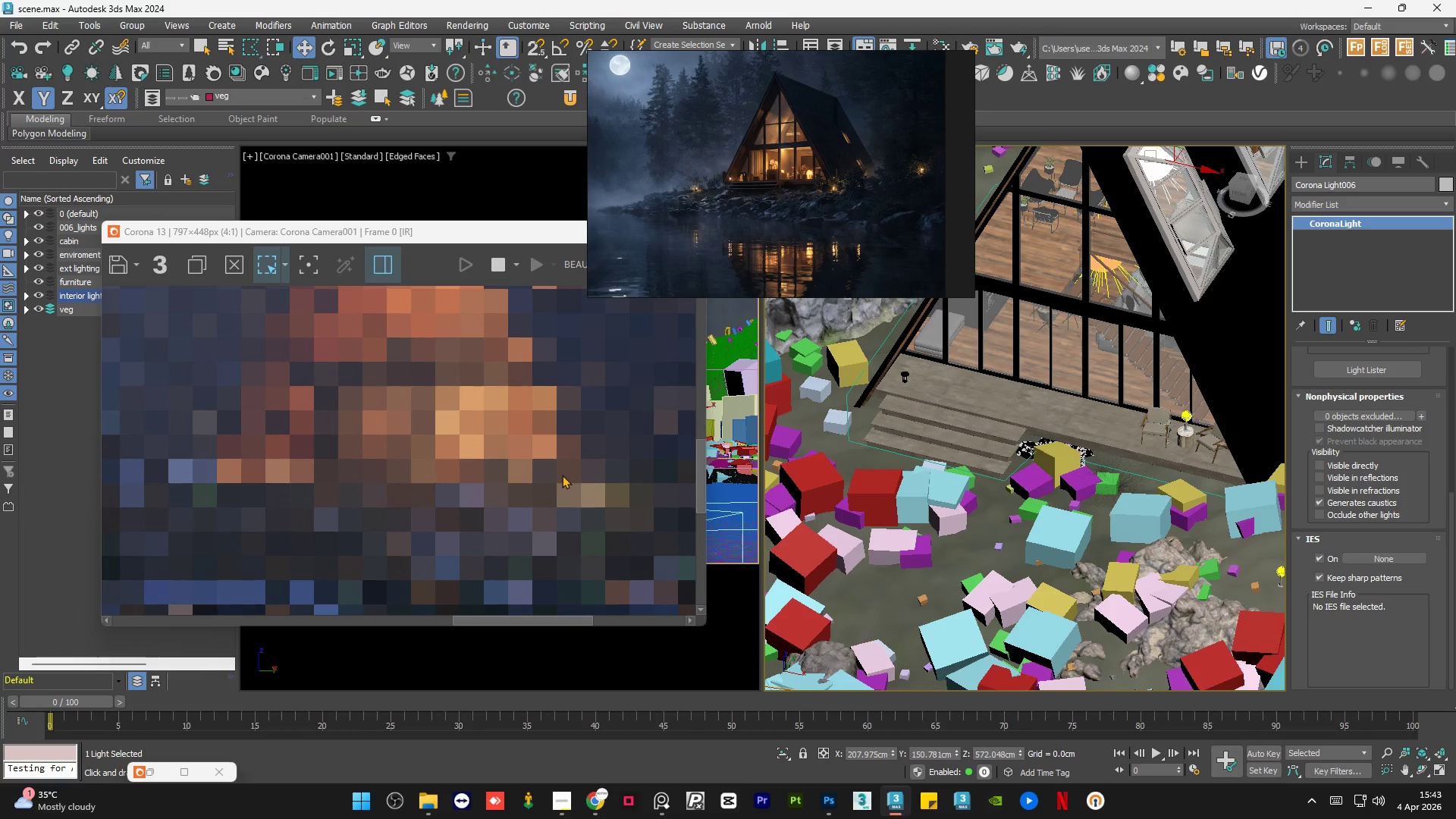 
scroll: coordinate [802, 204], scroll_direction: down, amount: 4.0
 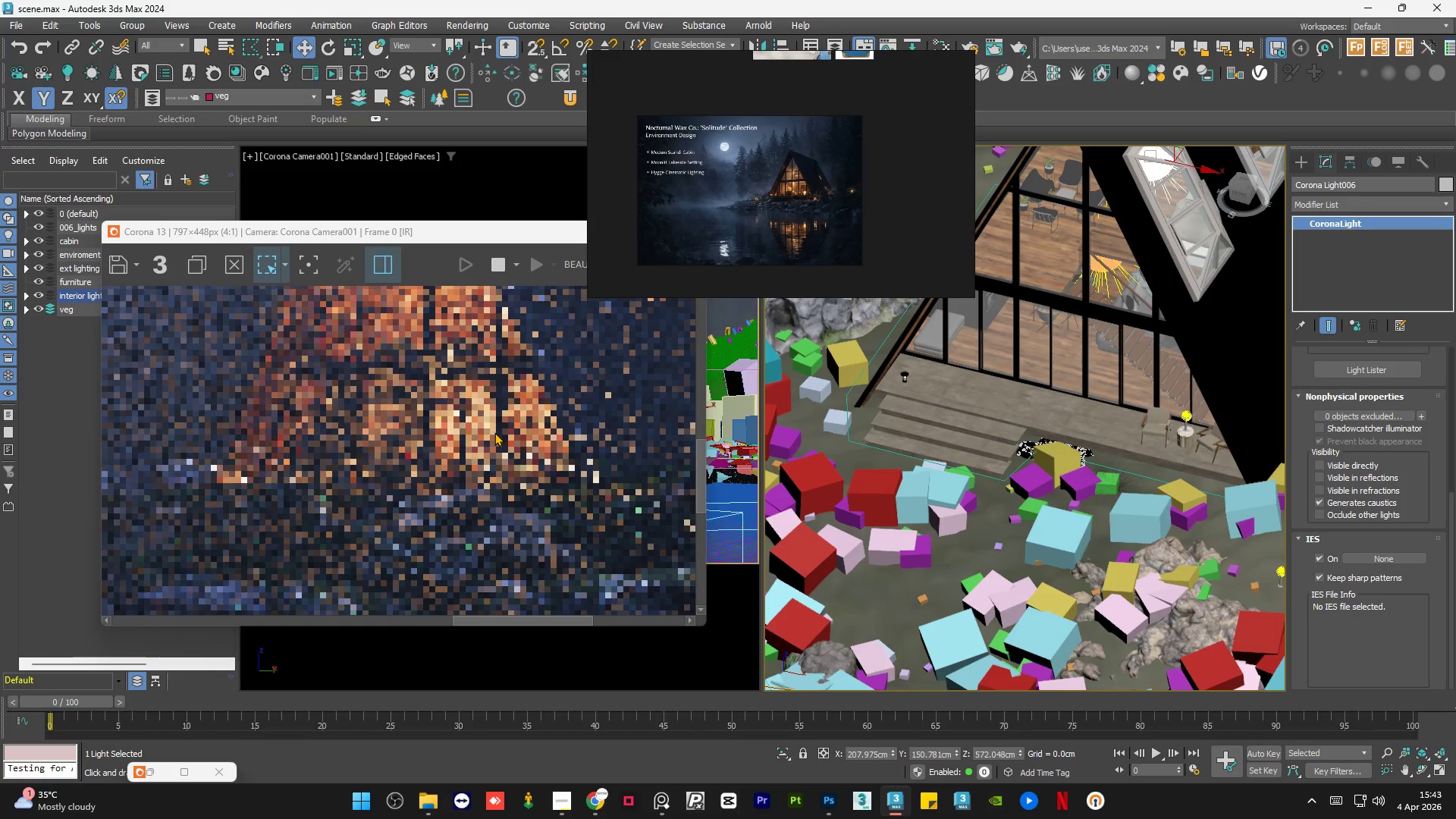 
wait(23.0)
 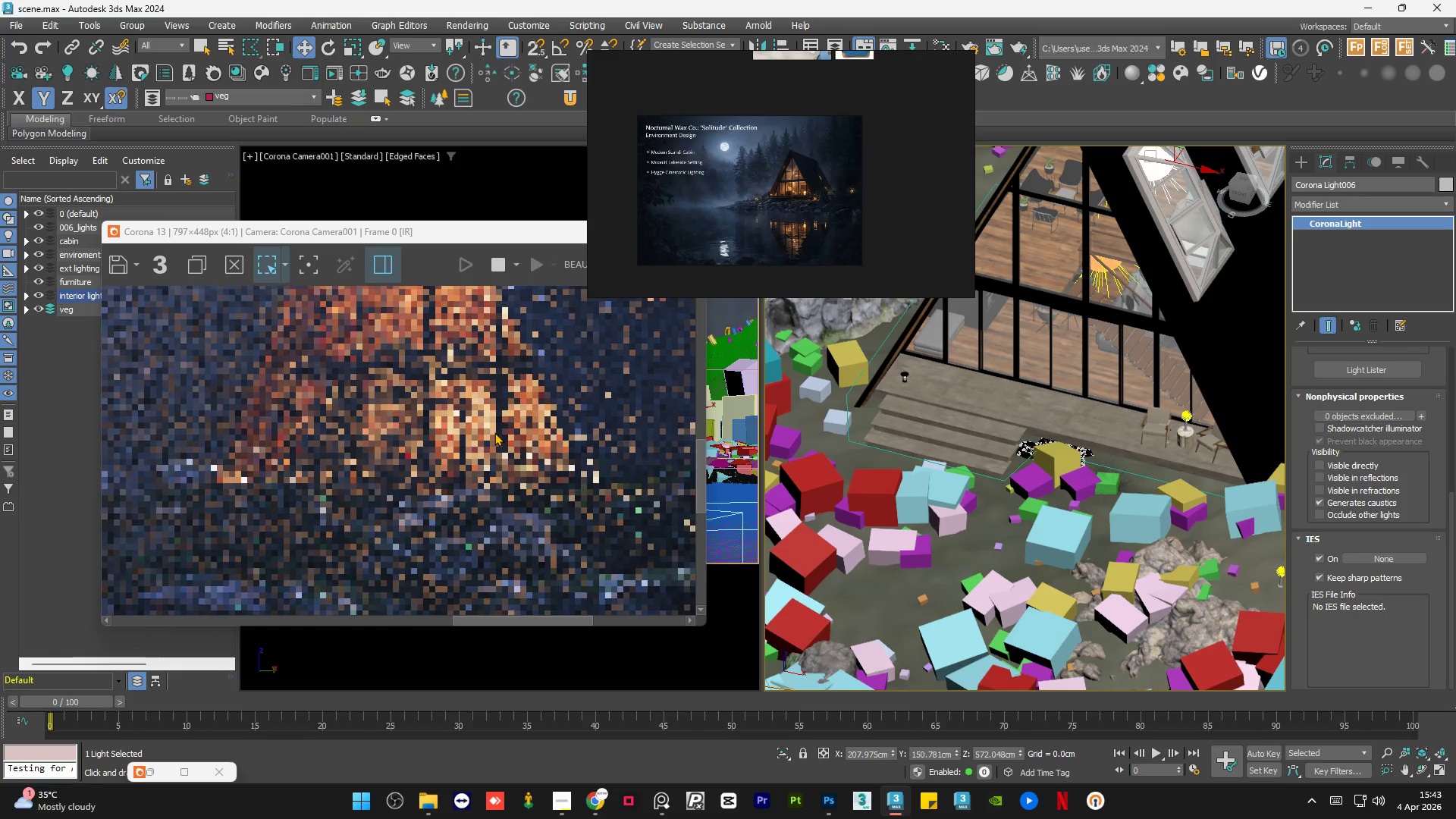 
scroll: coordinate [562, 466], scroll_direction: up, amount: 2.0
 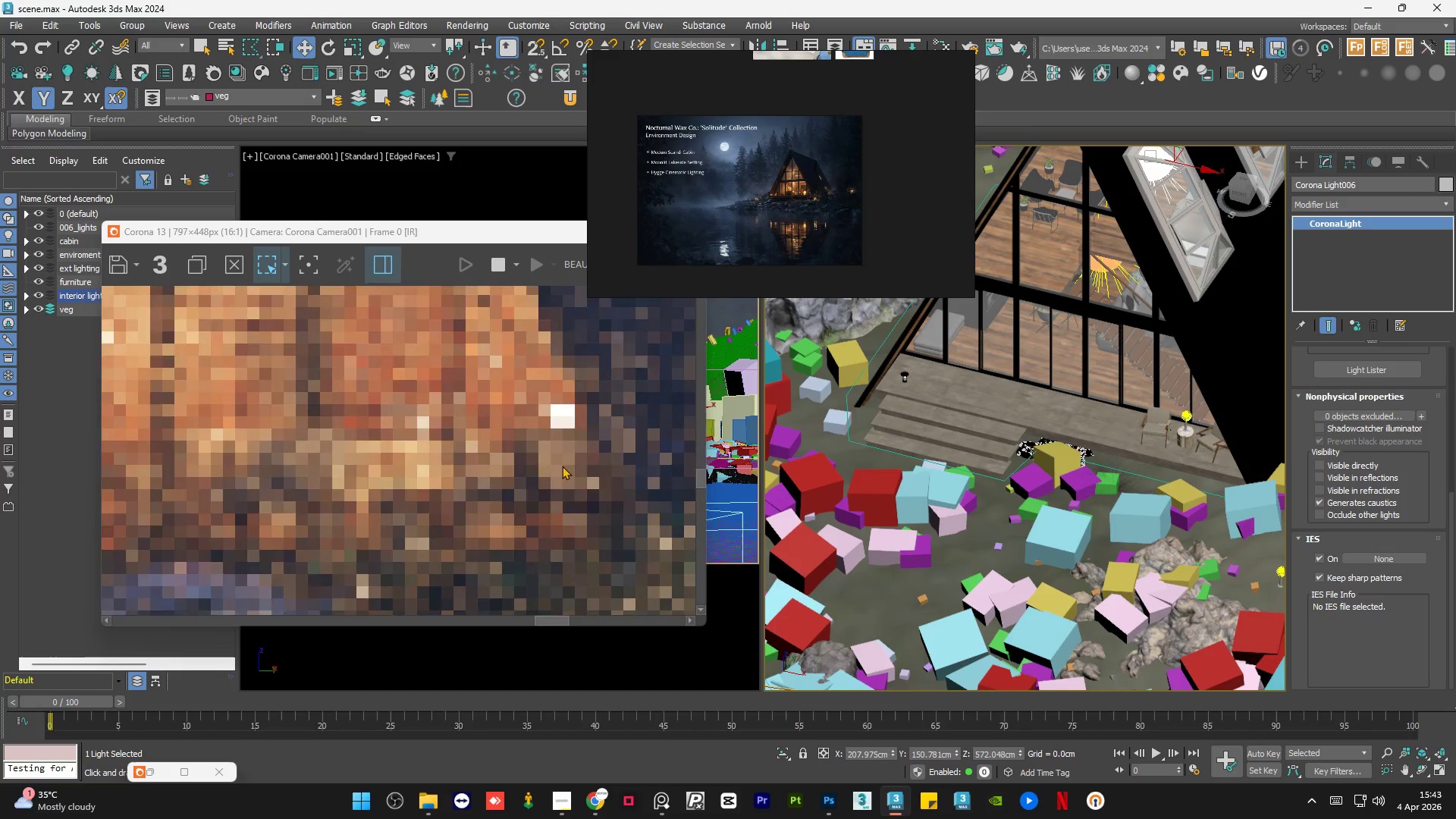 
scroll: coordinate [562, 466], scroll_direction: down, amount: 2.0
 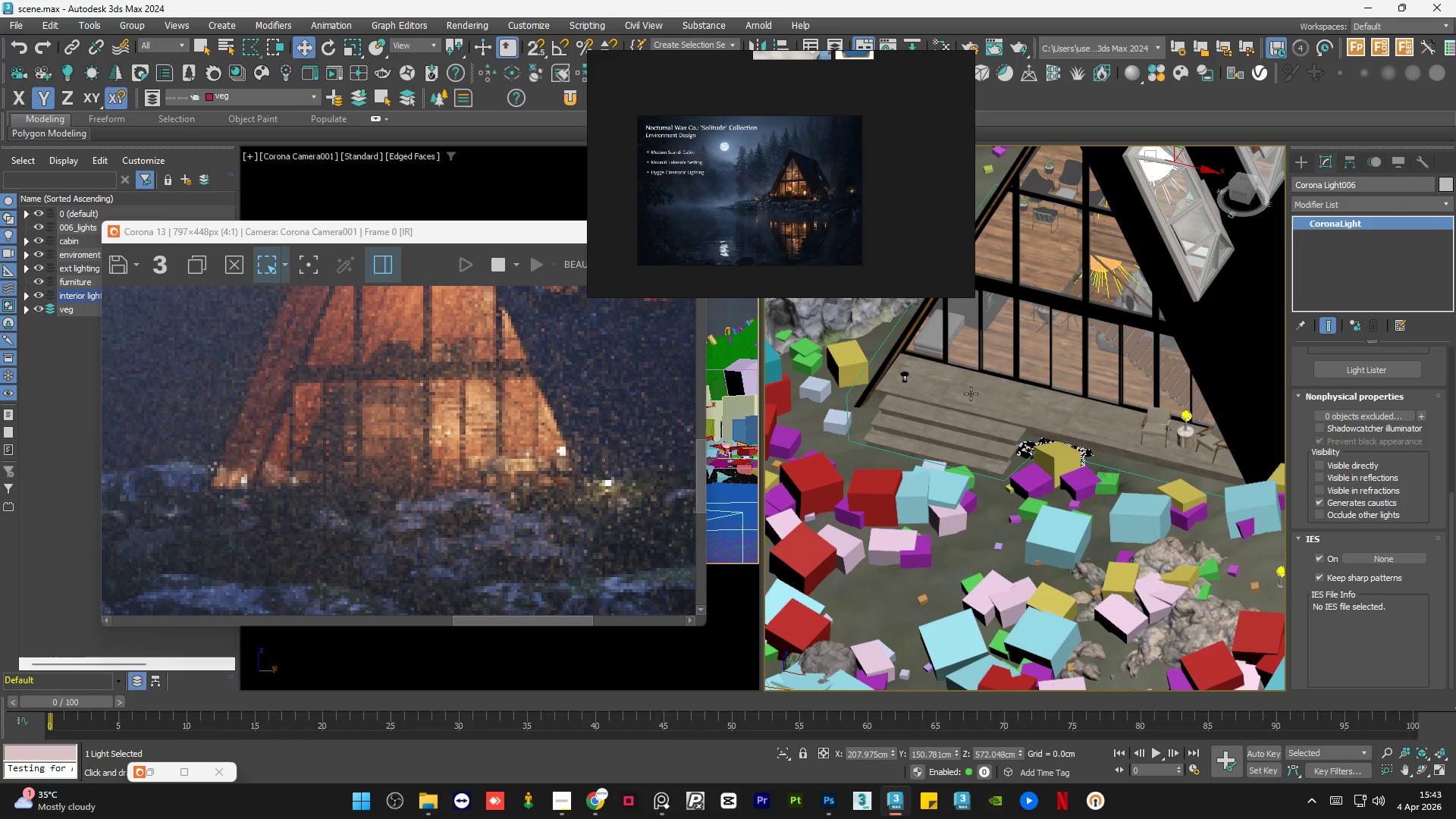 
hold_key(key=AltLeft, duration=1.52)
 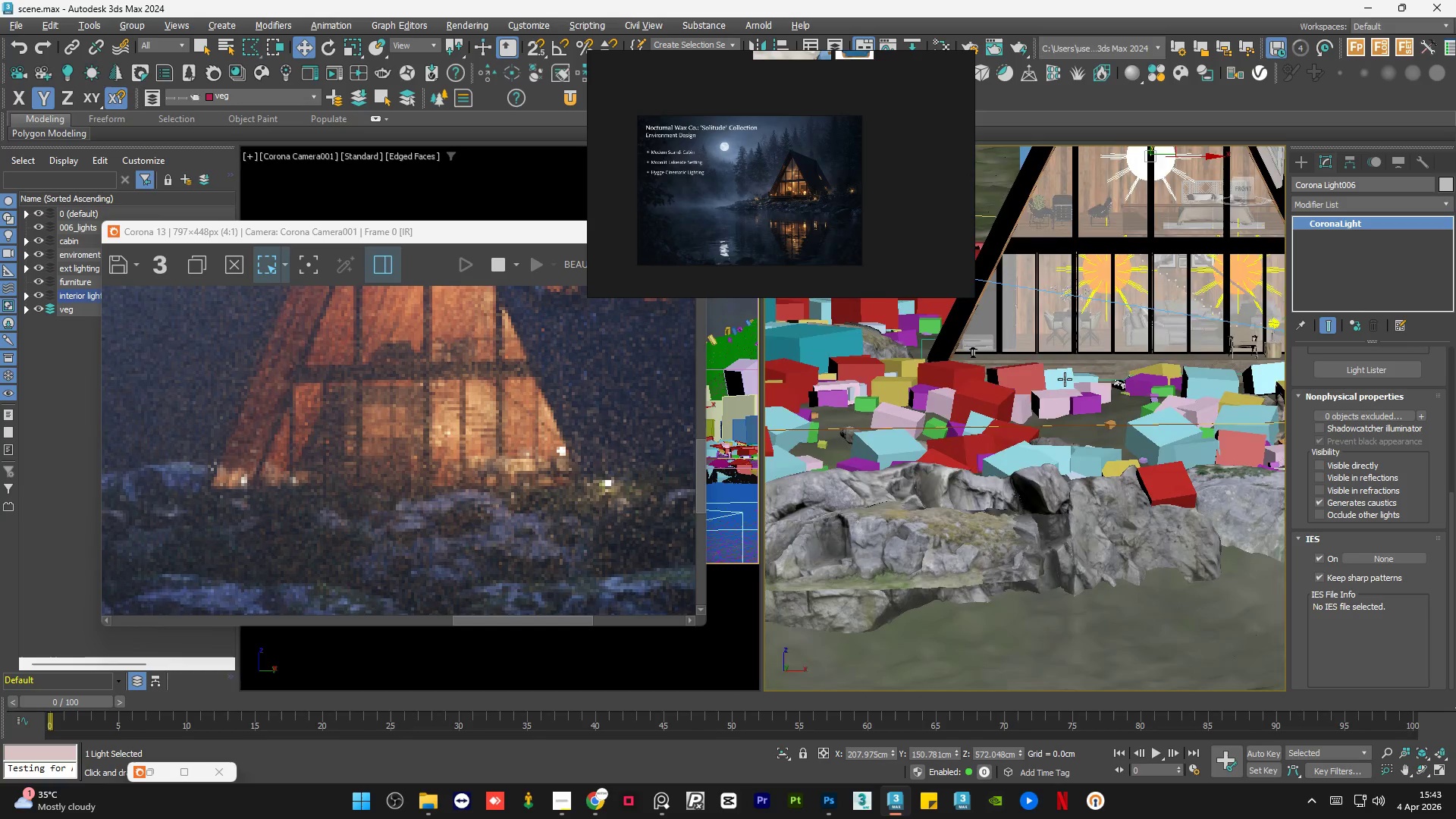 
hold_key(key=AltLeft, duration=1.53)
 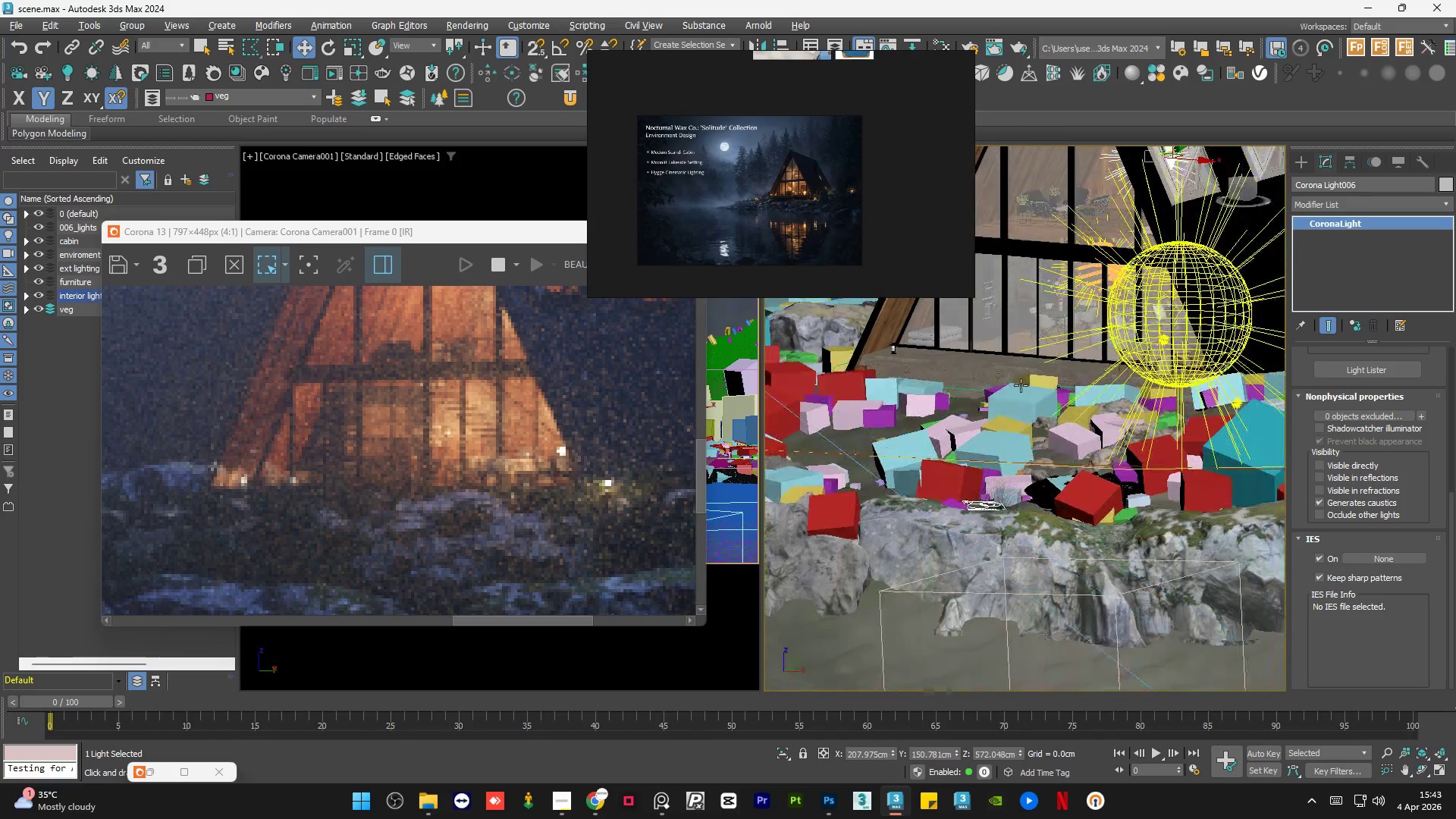 
hold_key(key=AltLeft, duration=1.52)
 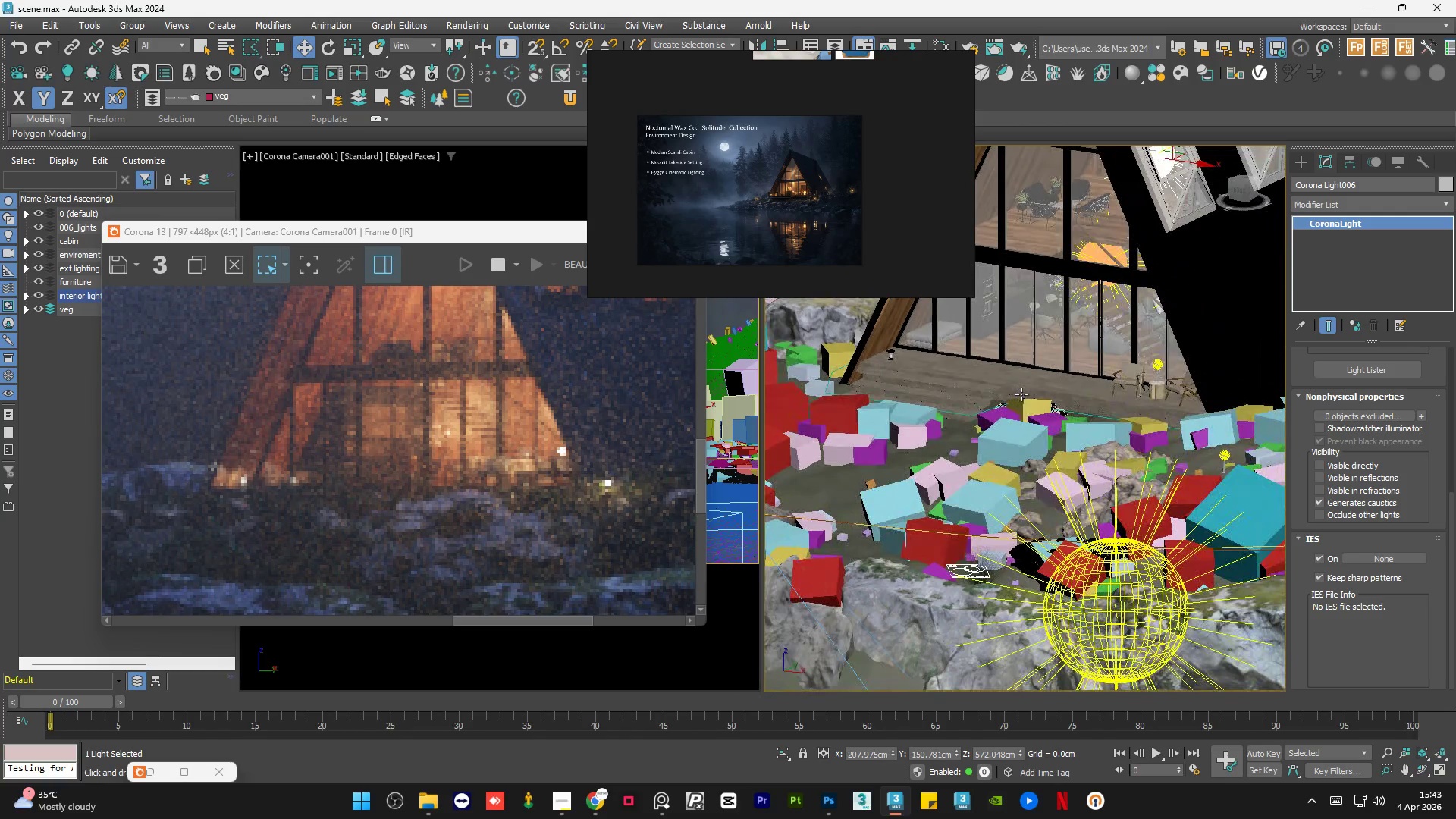 
key(Alt+AltLeft)
 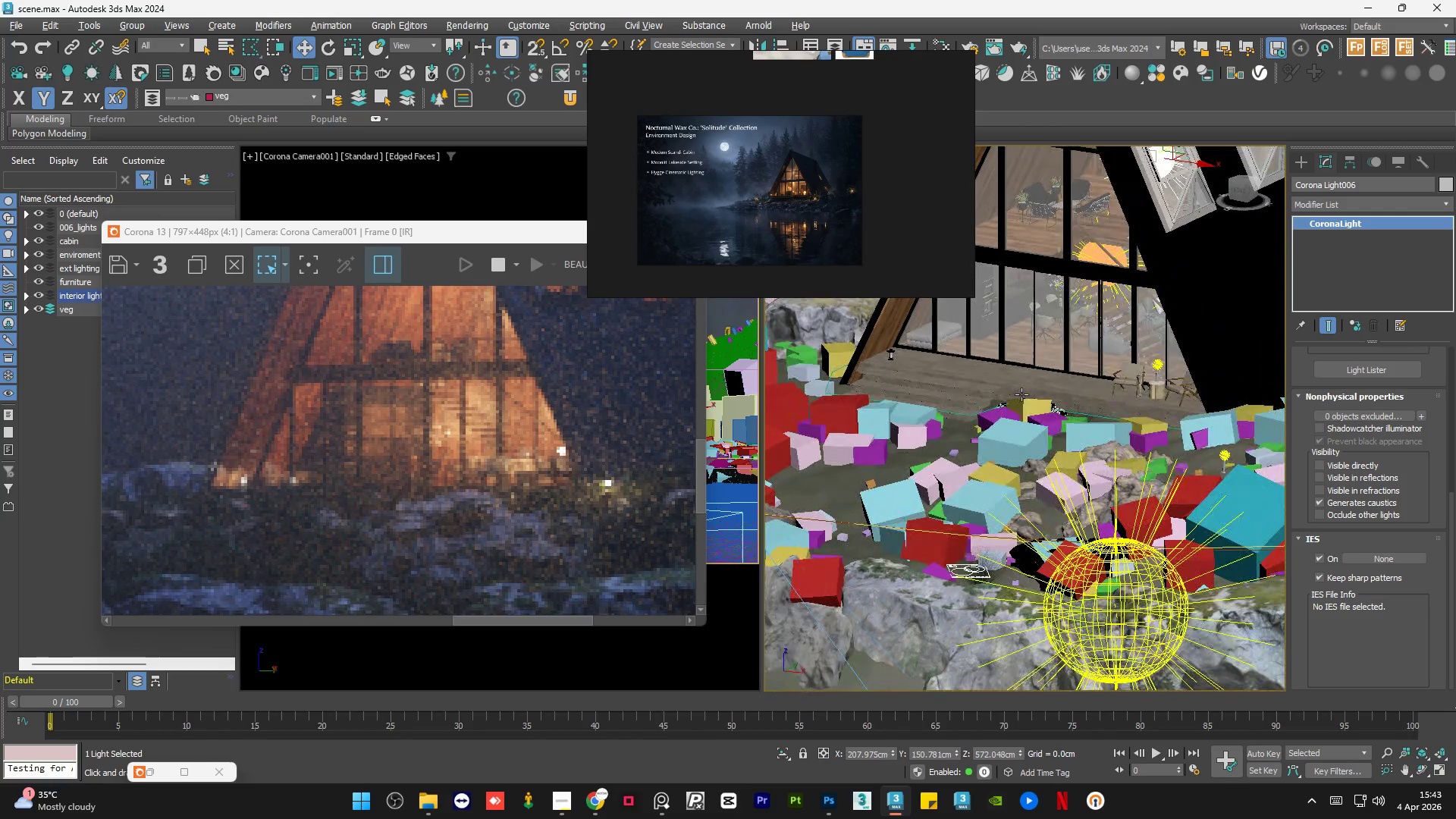 
key(Alt+AltLeft)
 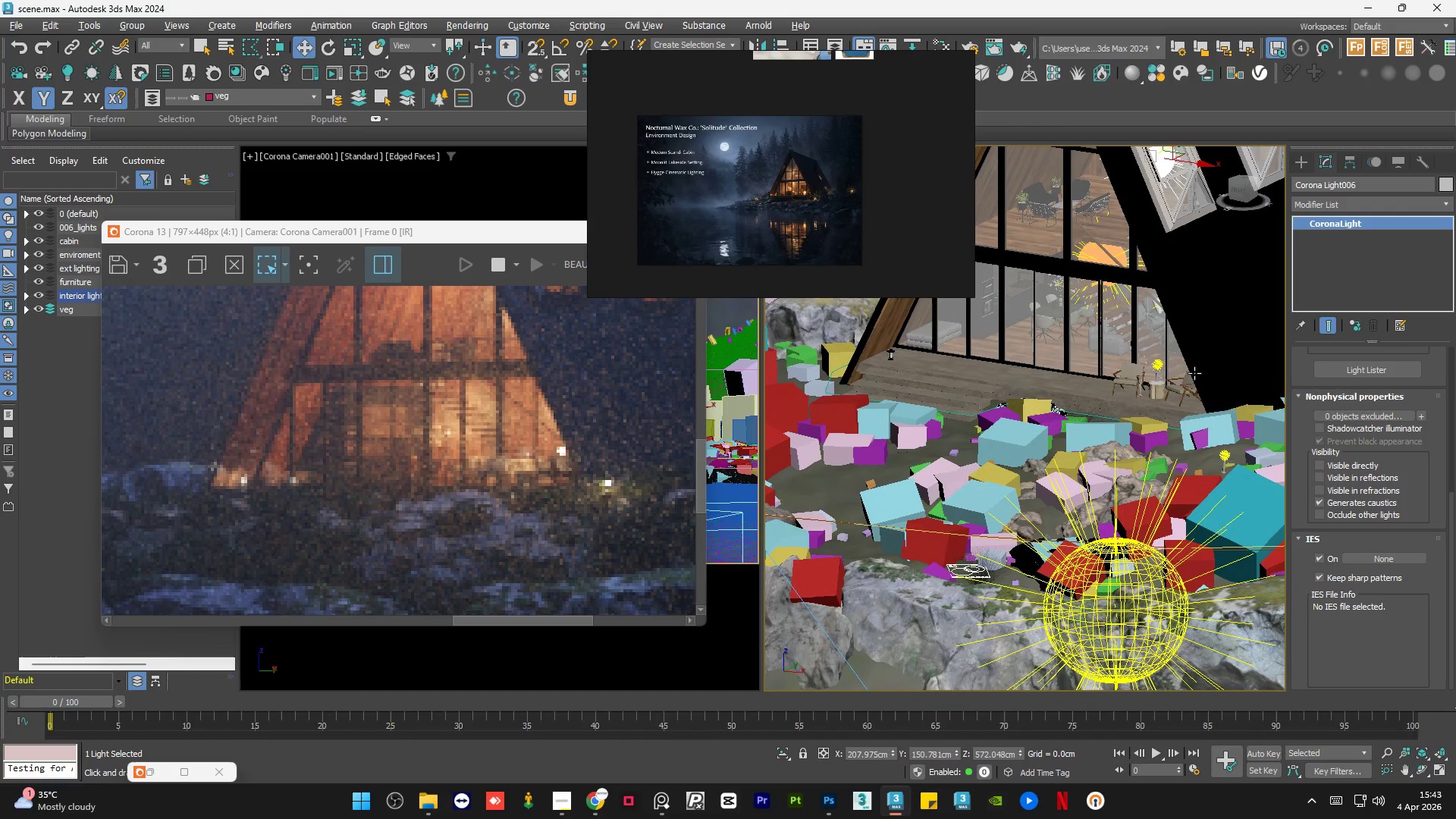 
scroll: coordinate [1163, 366], scroll_direction: up, amount: 14.0
 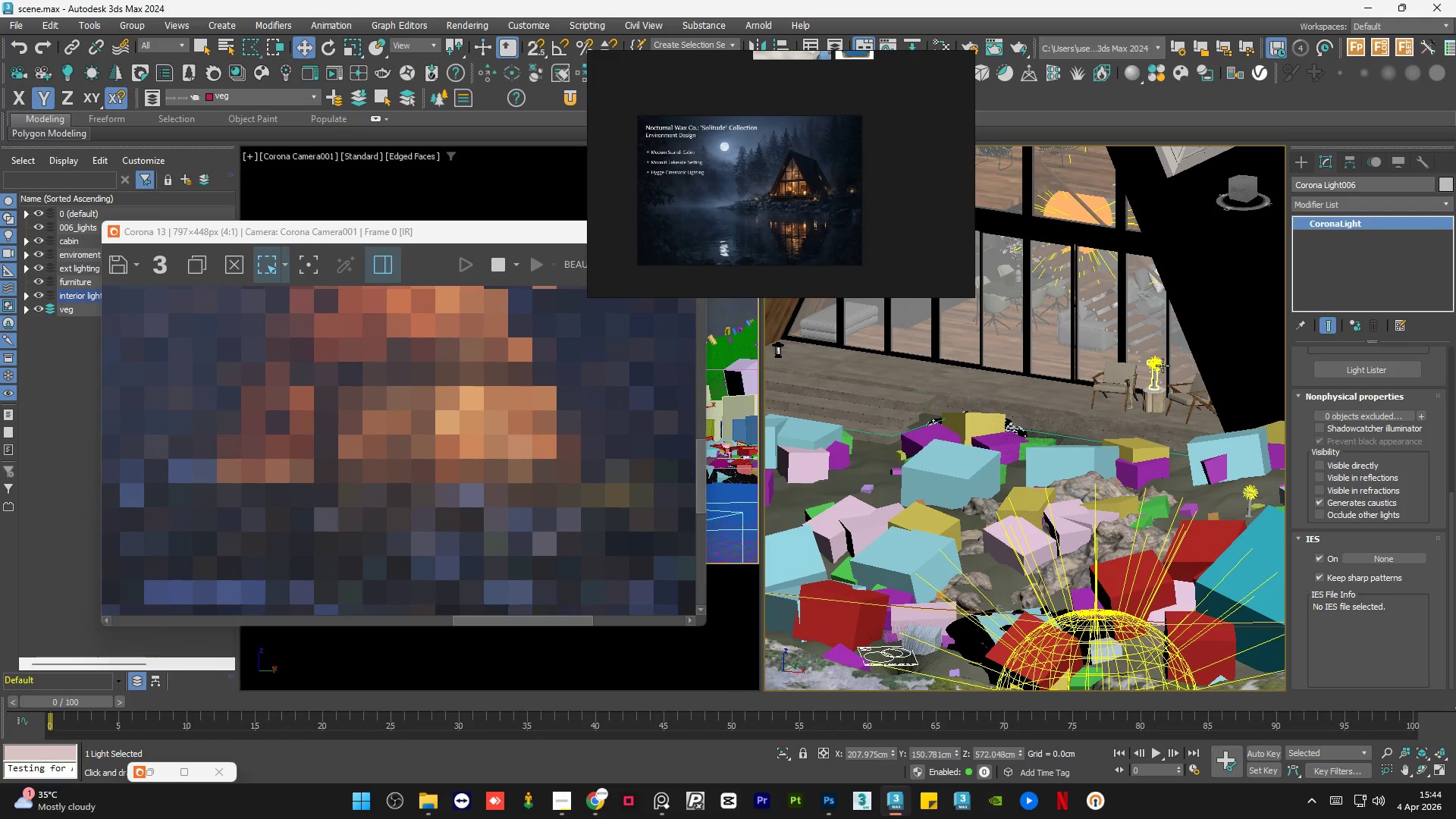 
left_click([1163, 366])
 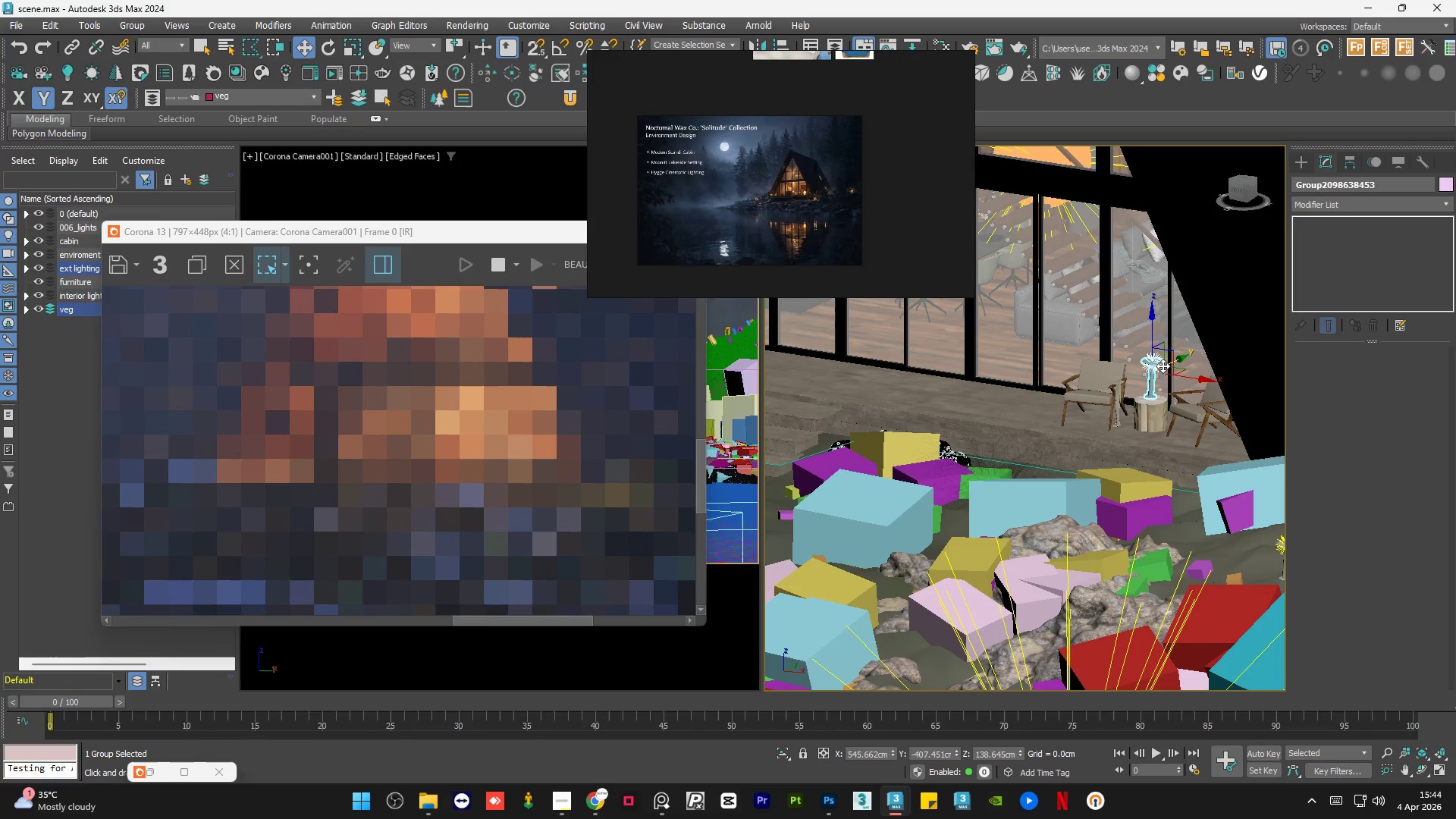 
scroll: coordinate [1154, 363], scroll_direction: up, amount: 11.0
 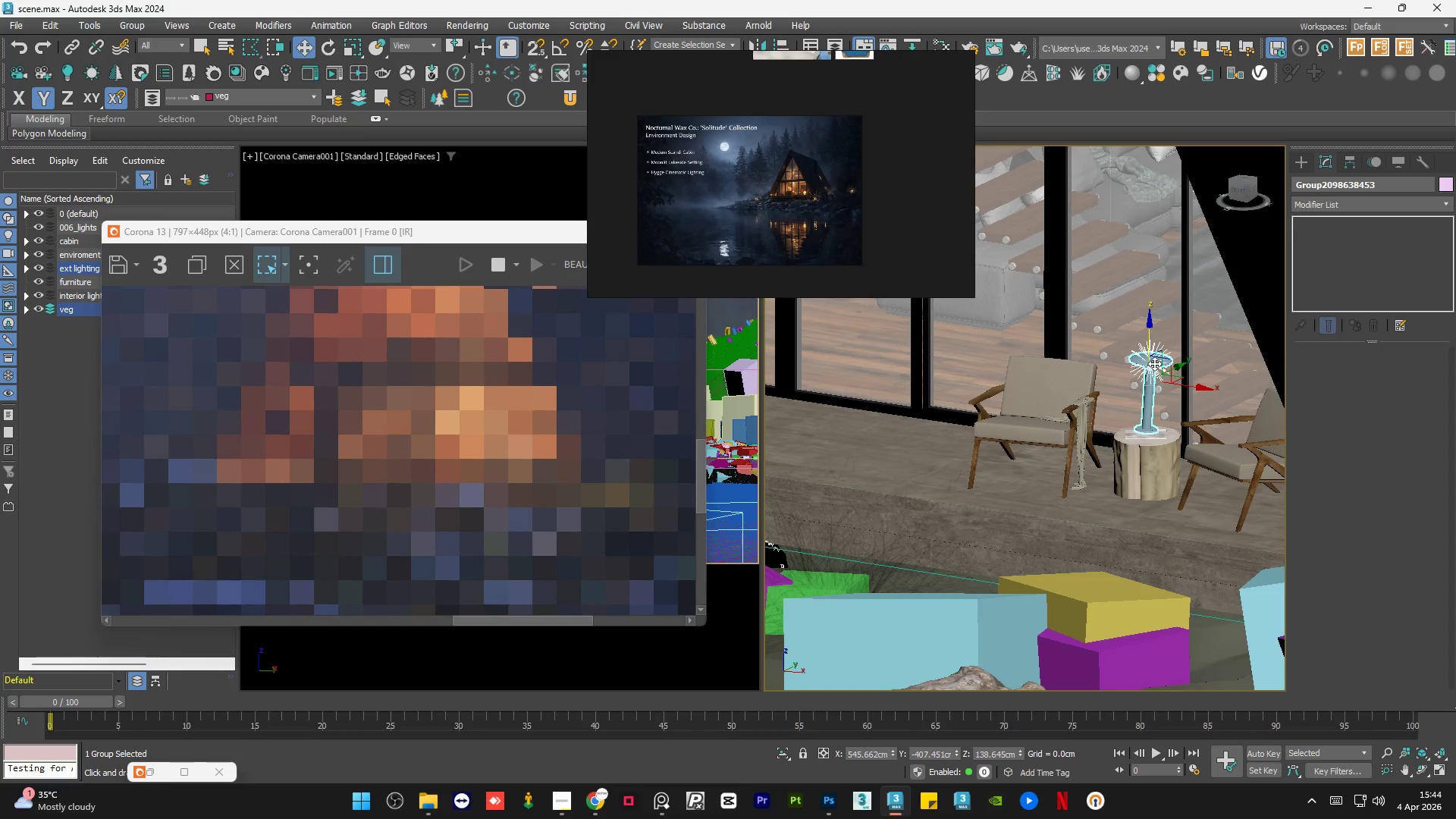 
wait(13.41)
 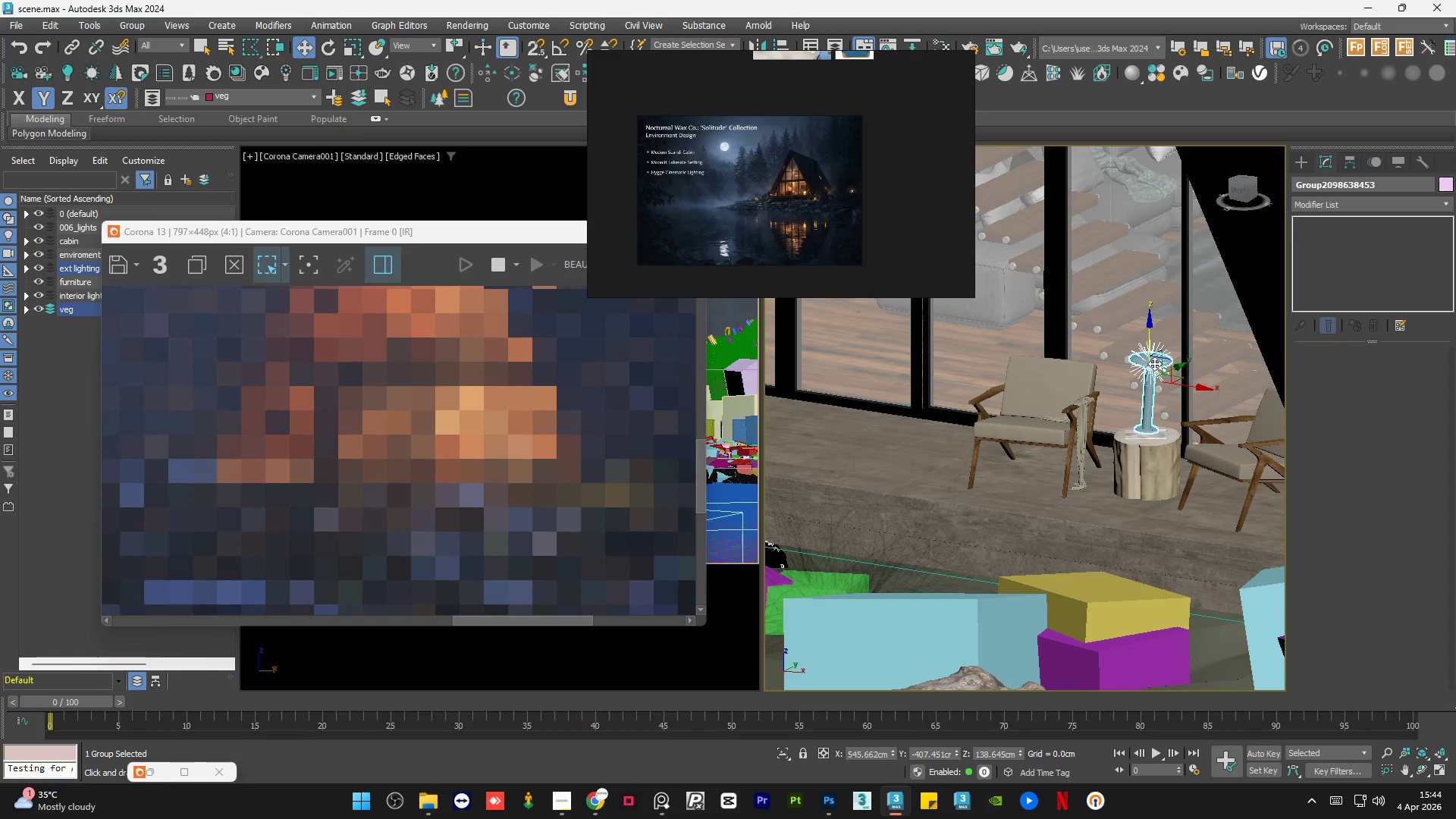 
left_click([136, 24])
 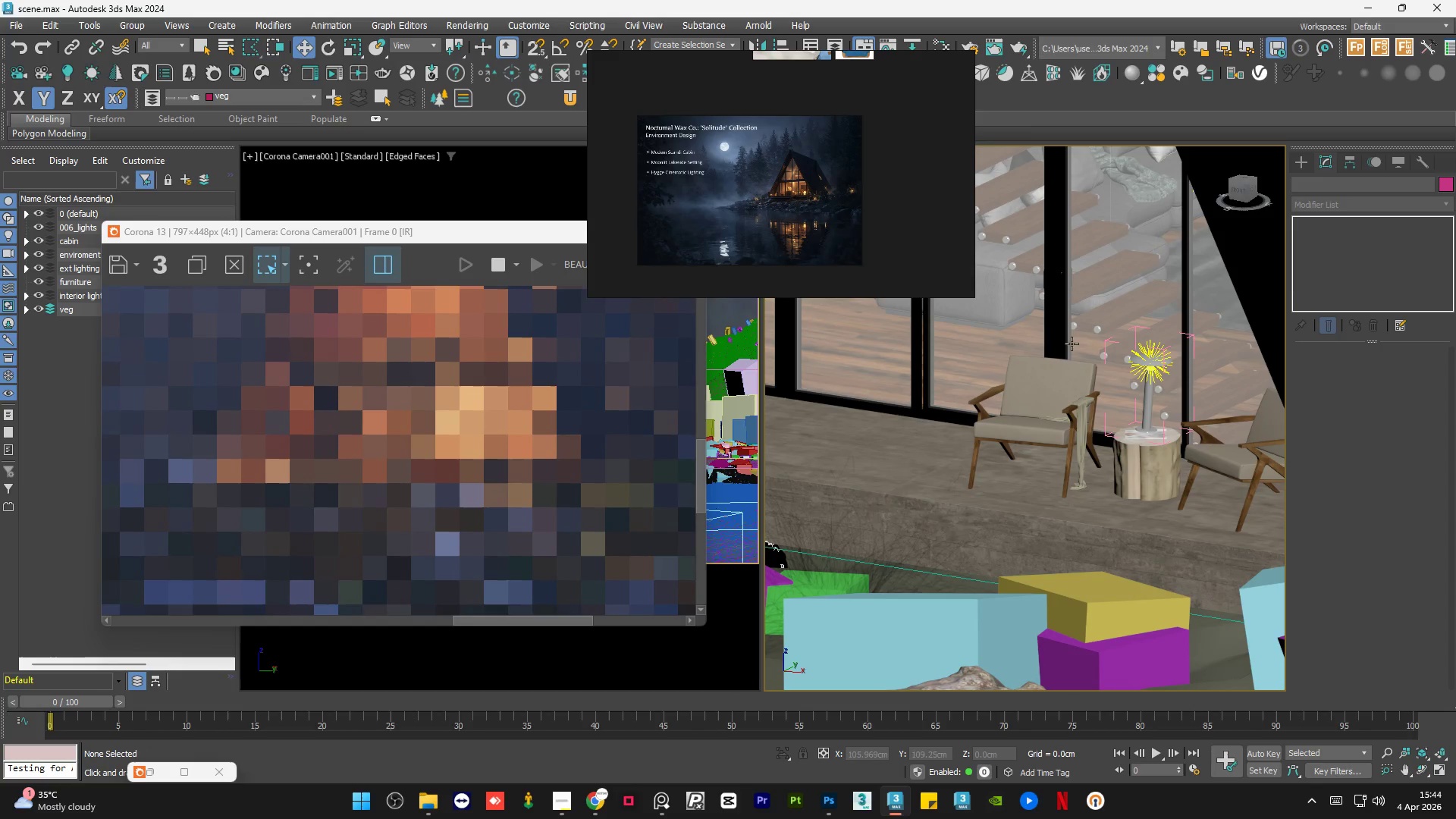 
scroll: coordinate [1147, 406], scroll_direction: up, amount: 4.0
 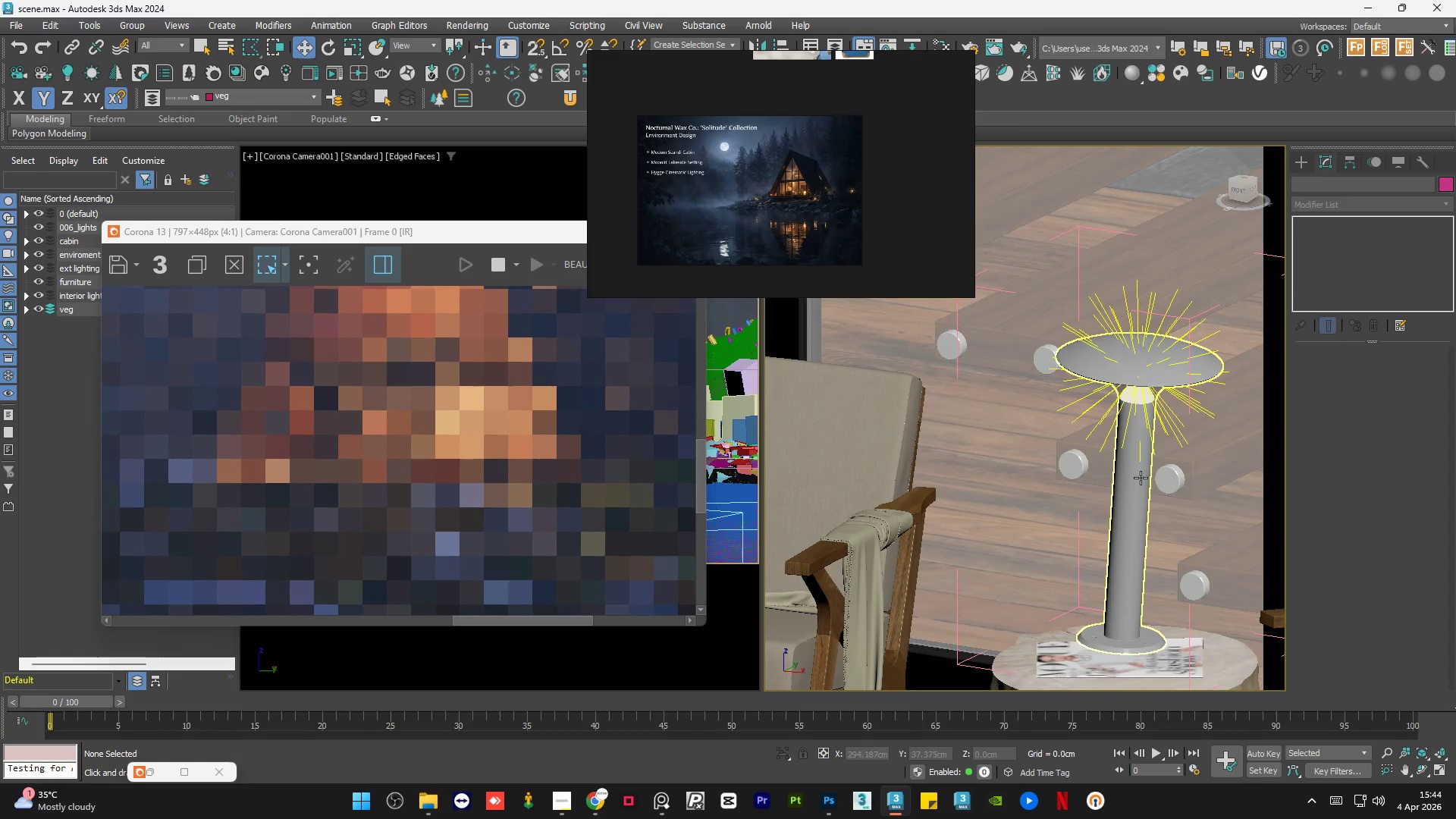 
left_click([1141, 478])
 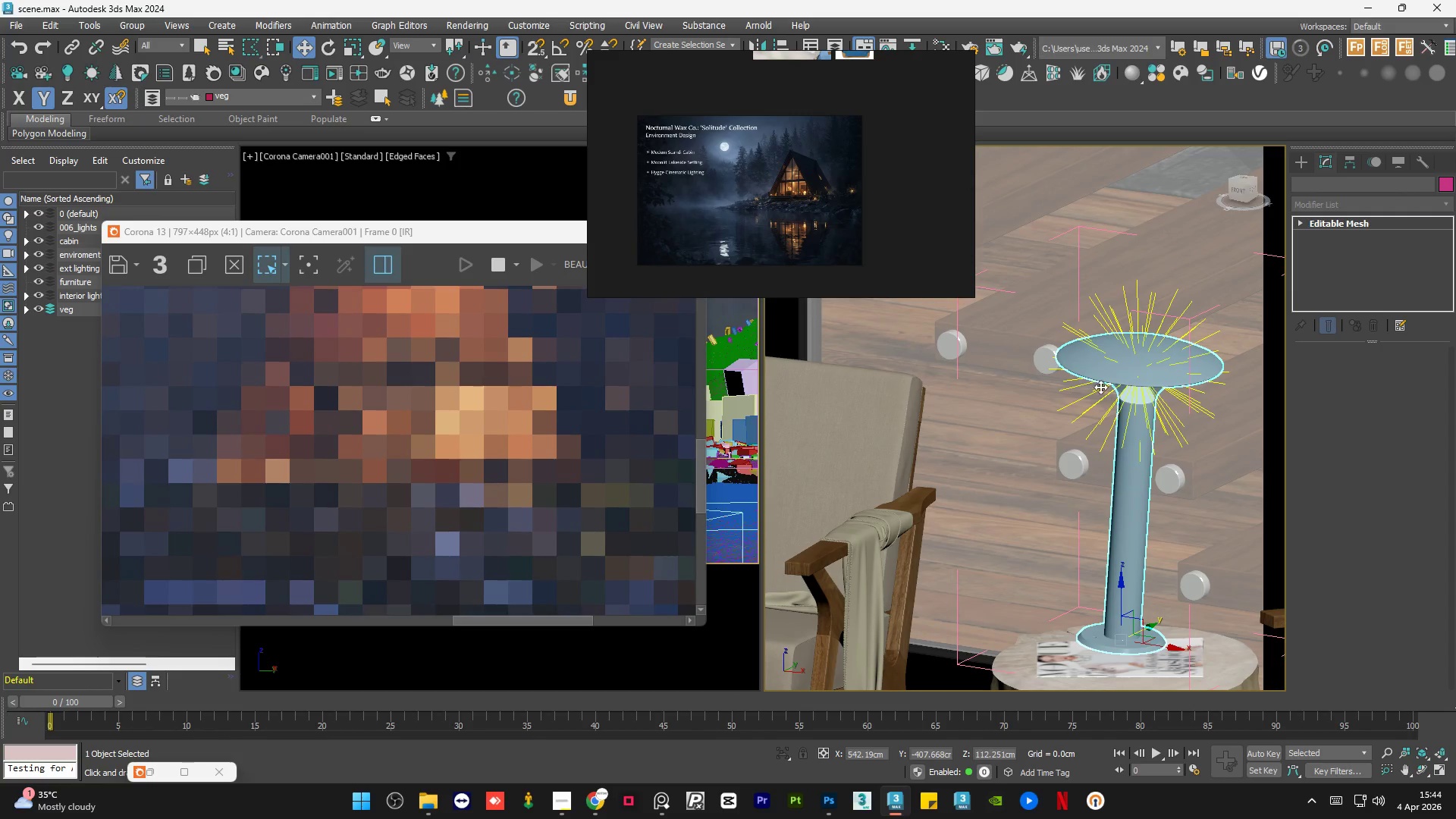 
scroll: coordinate [1015, 397], scroll_direction: down, amount: 11.0
 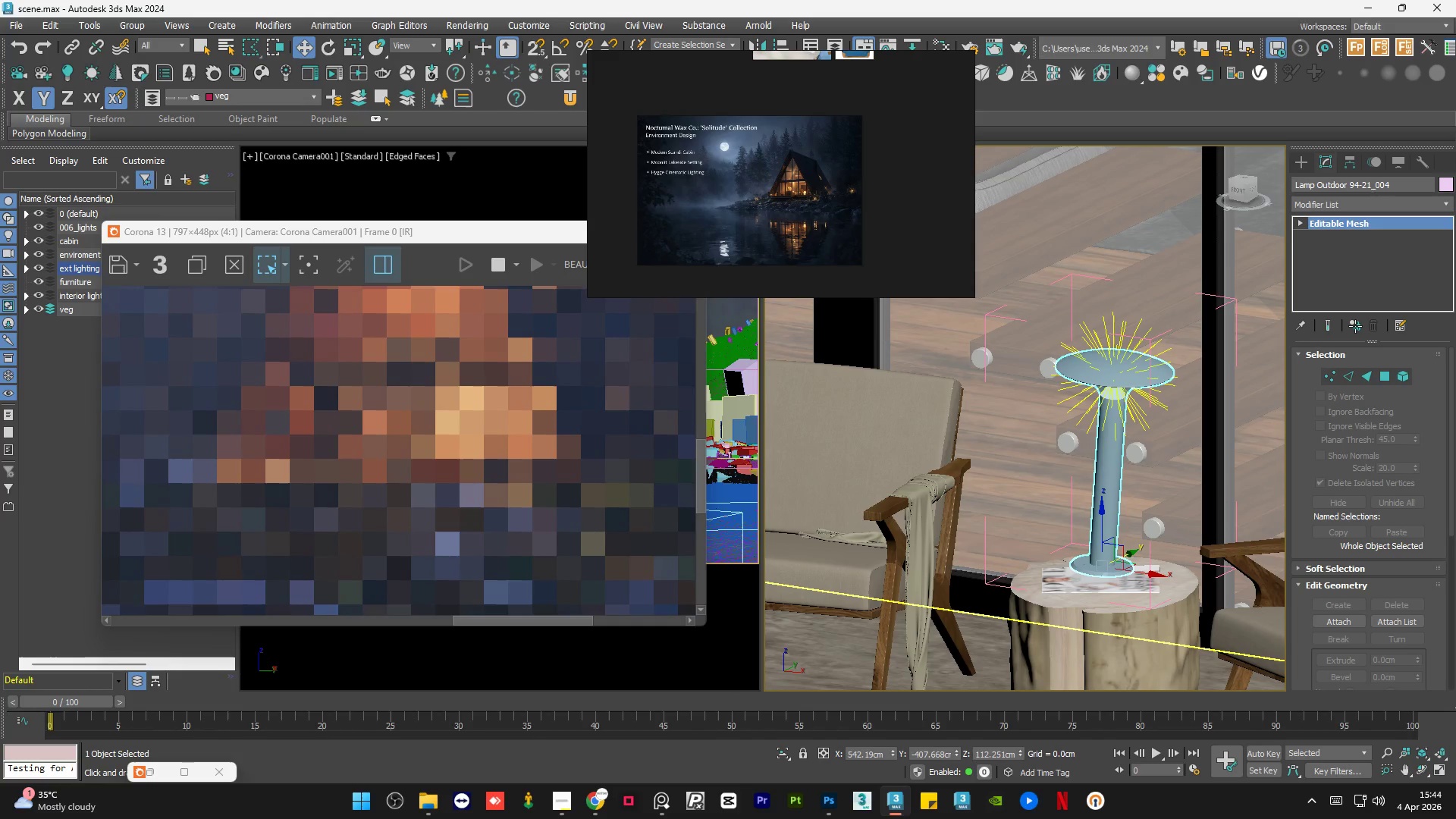 
left_click([1355, 326])
 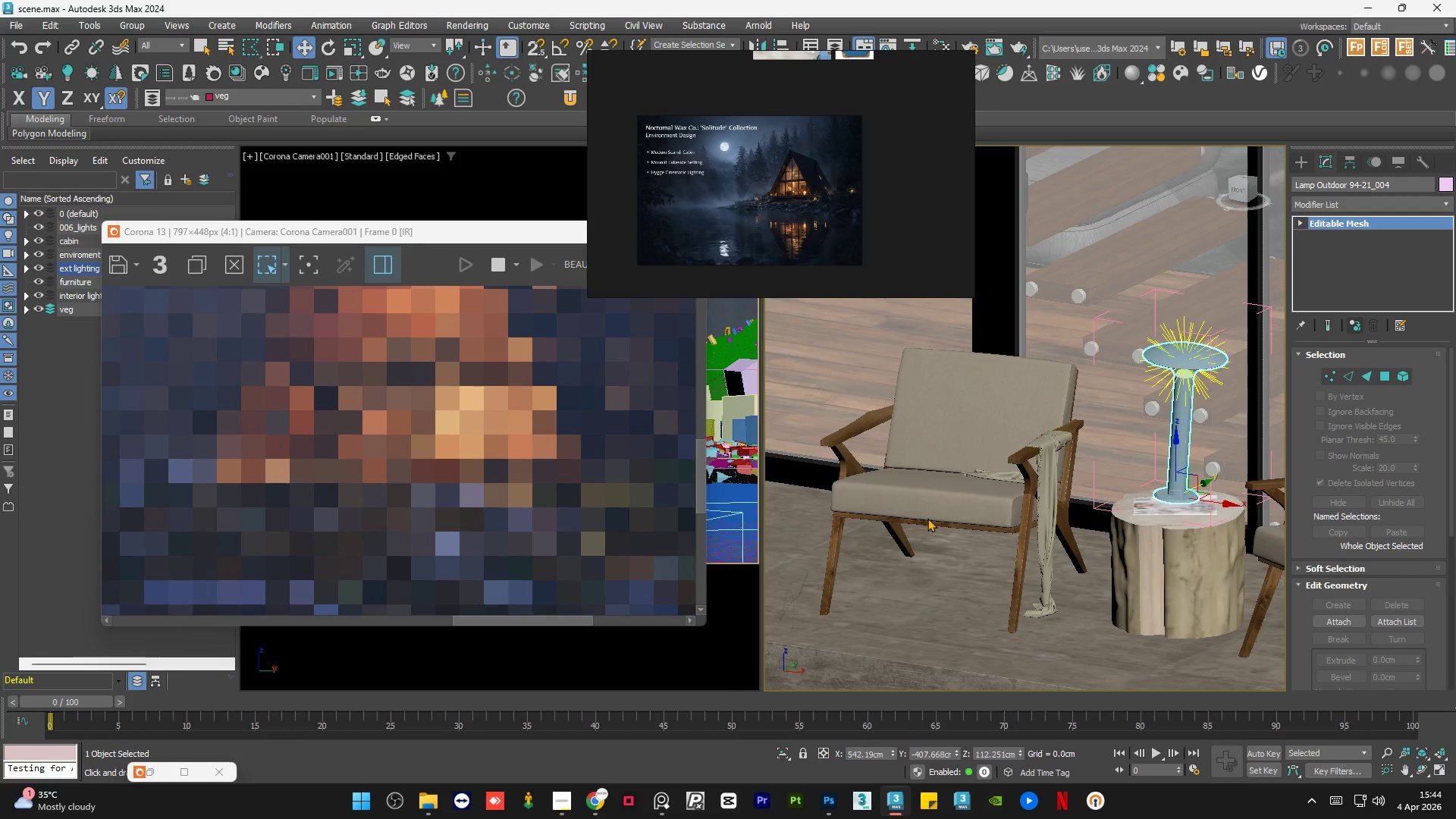 
wait(8.62)
 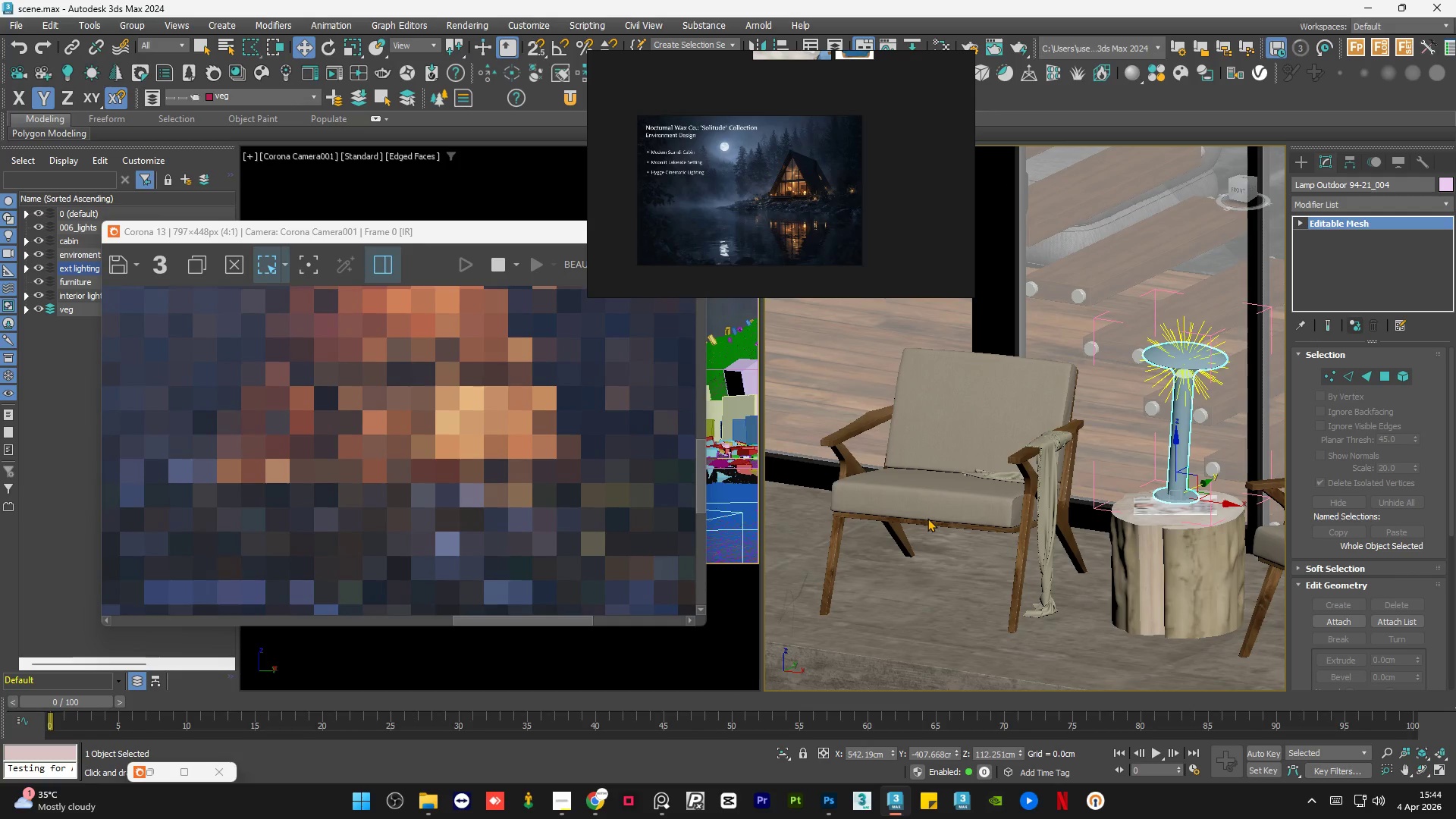 
key(MediaTrackPrevious)
 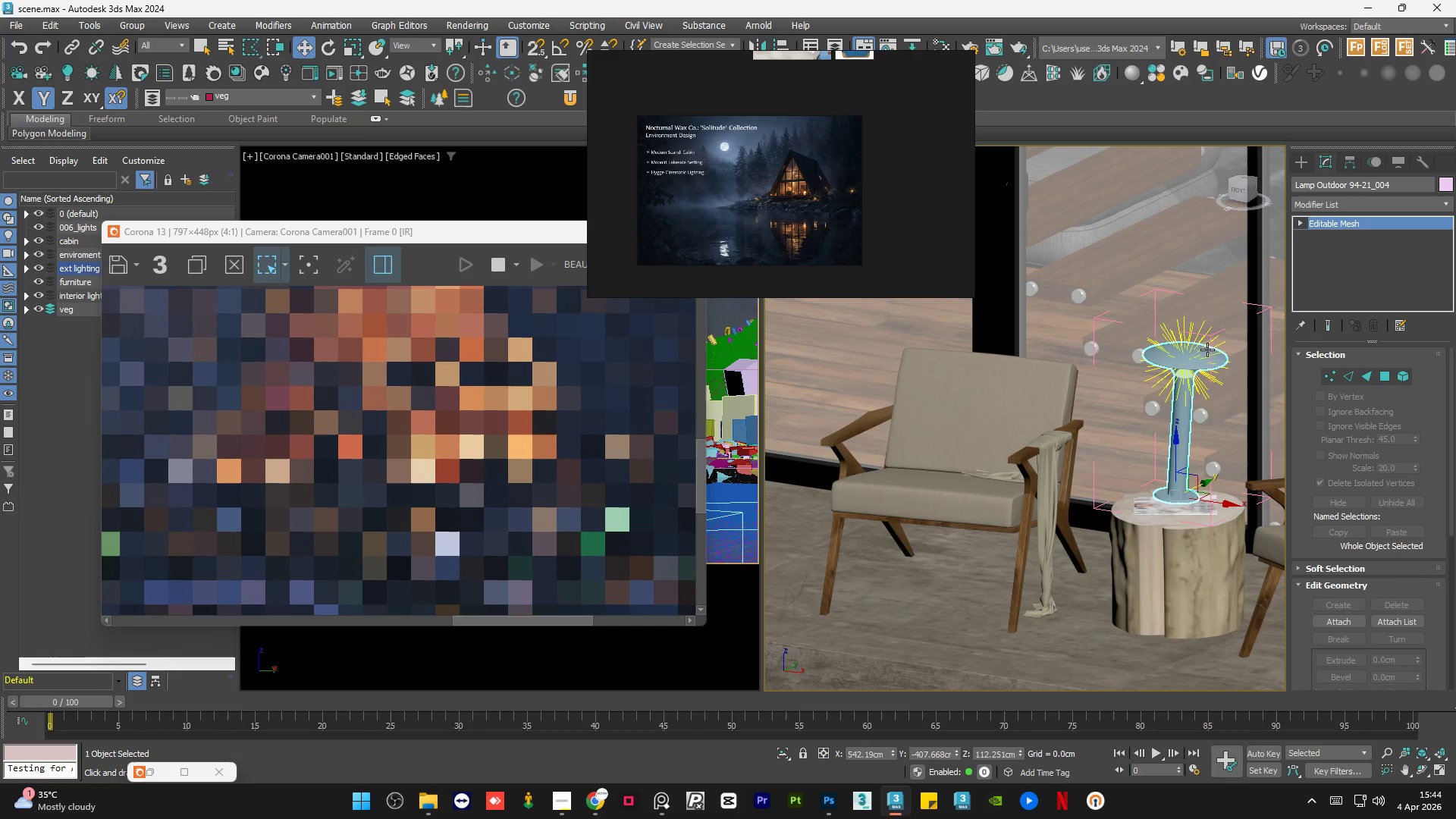 
scroll: coordinate [1024, 435], scroll_direction: down, amount: 5.0
 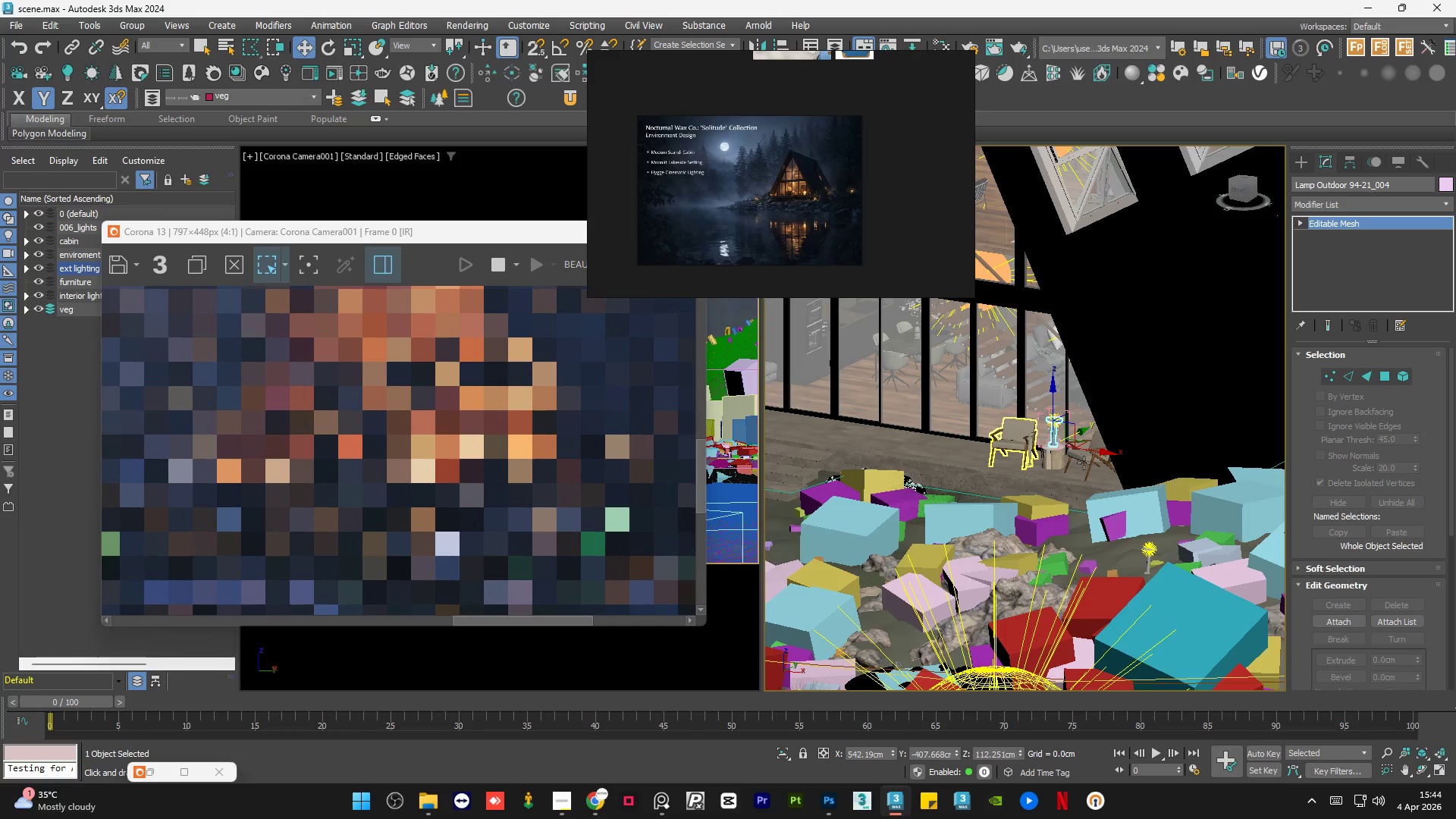 
scroll: coordinate [1099, 468], scroll_direction: up, amount: 2.0
 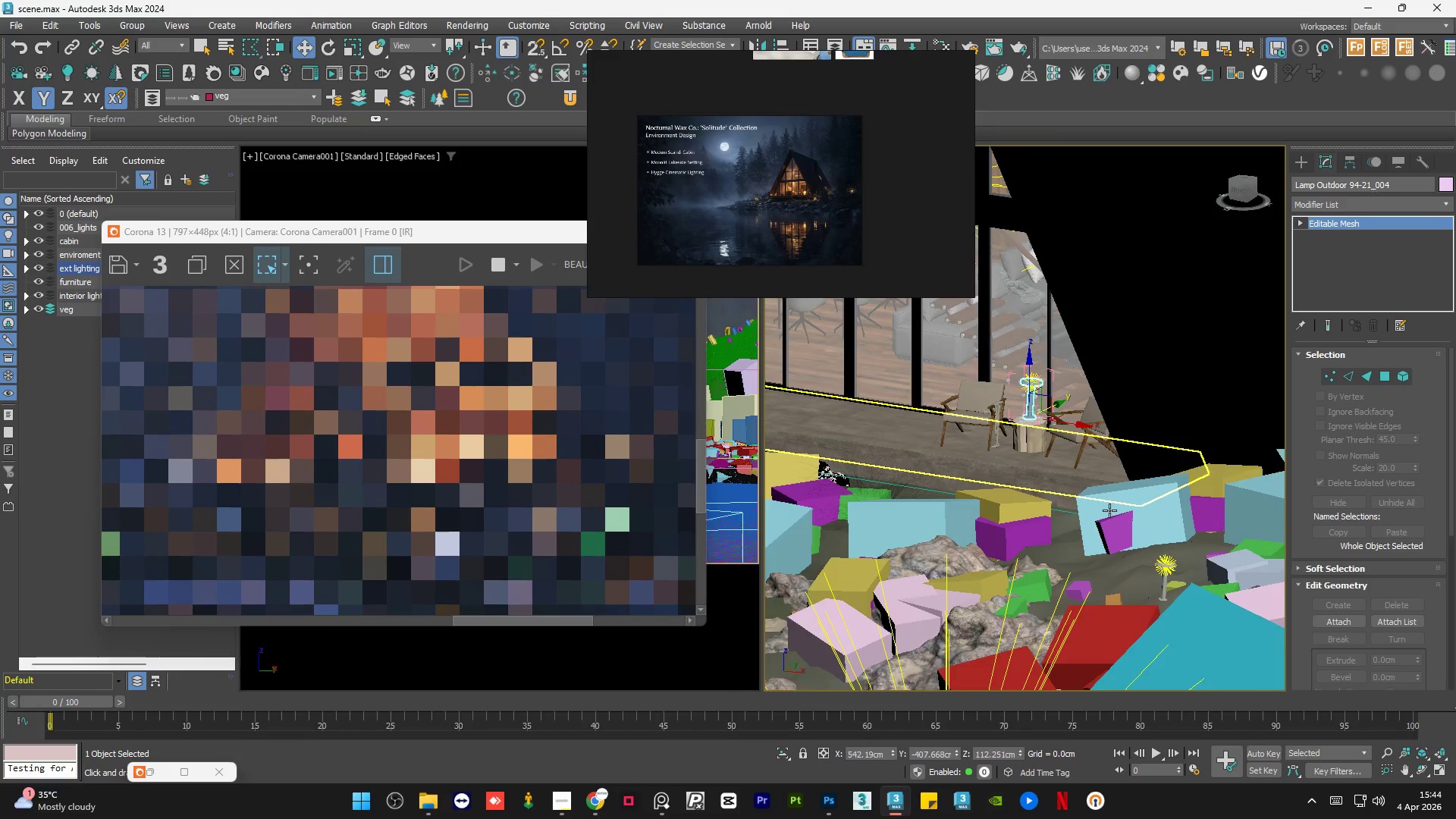 
key(Delete)
 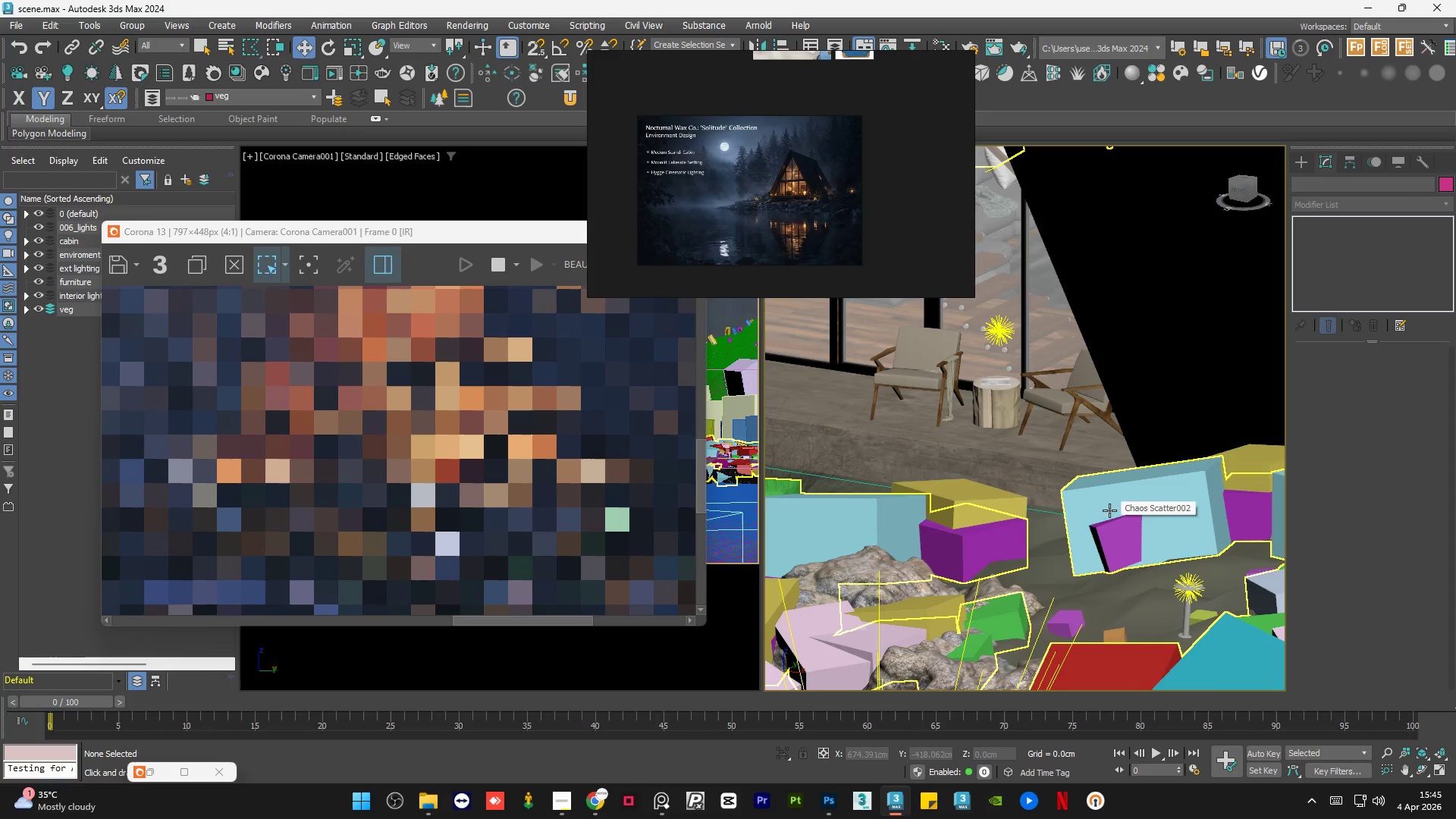 
wait(7.33)
 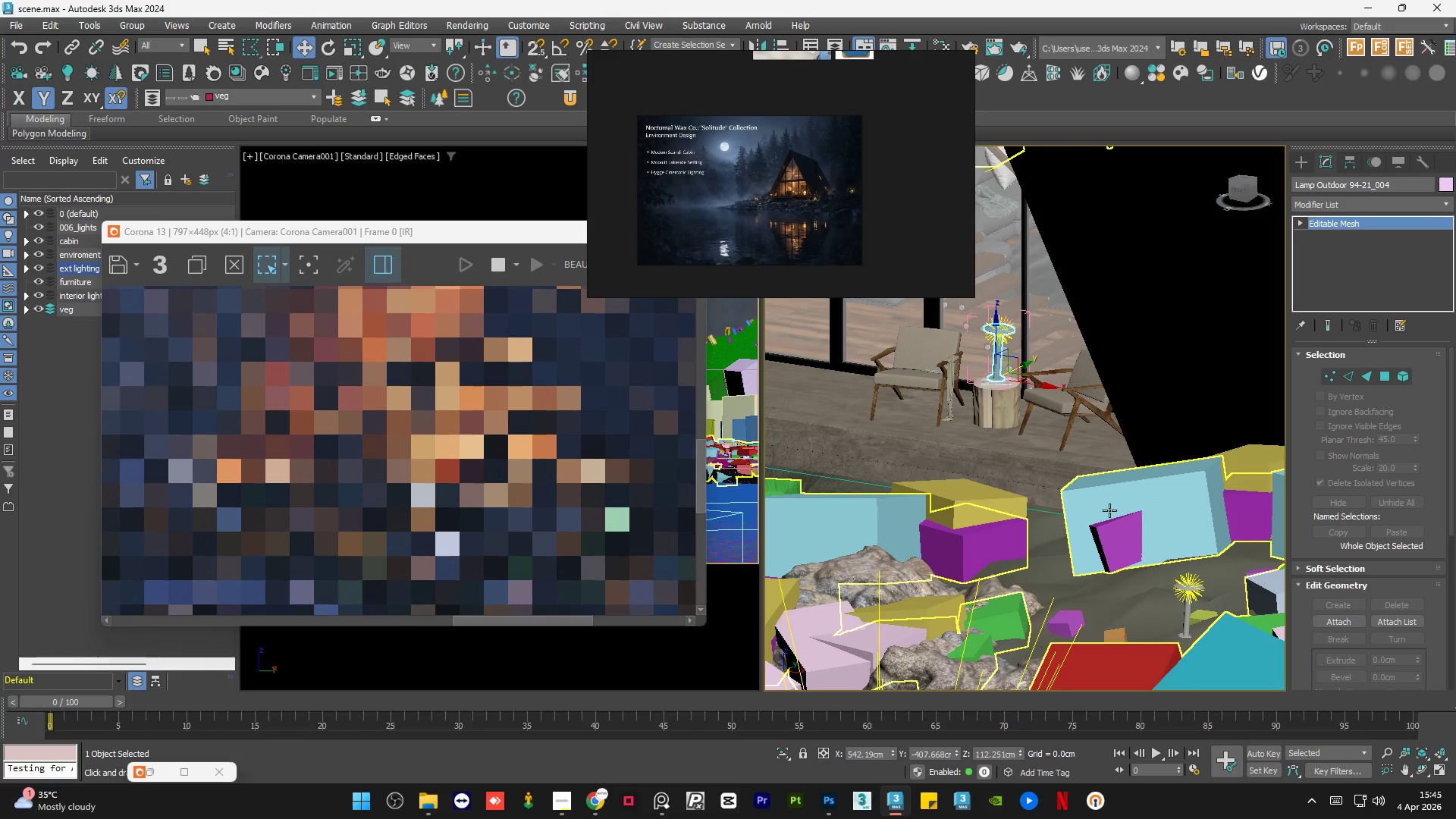 
scroll: coordinate [532, 459], scroll_direction: down, amount: 1.0
 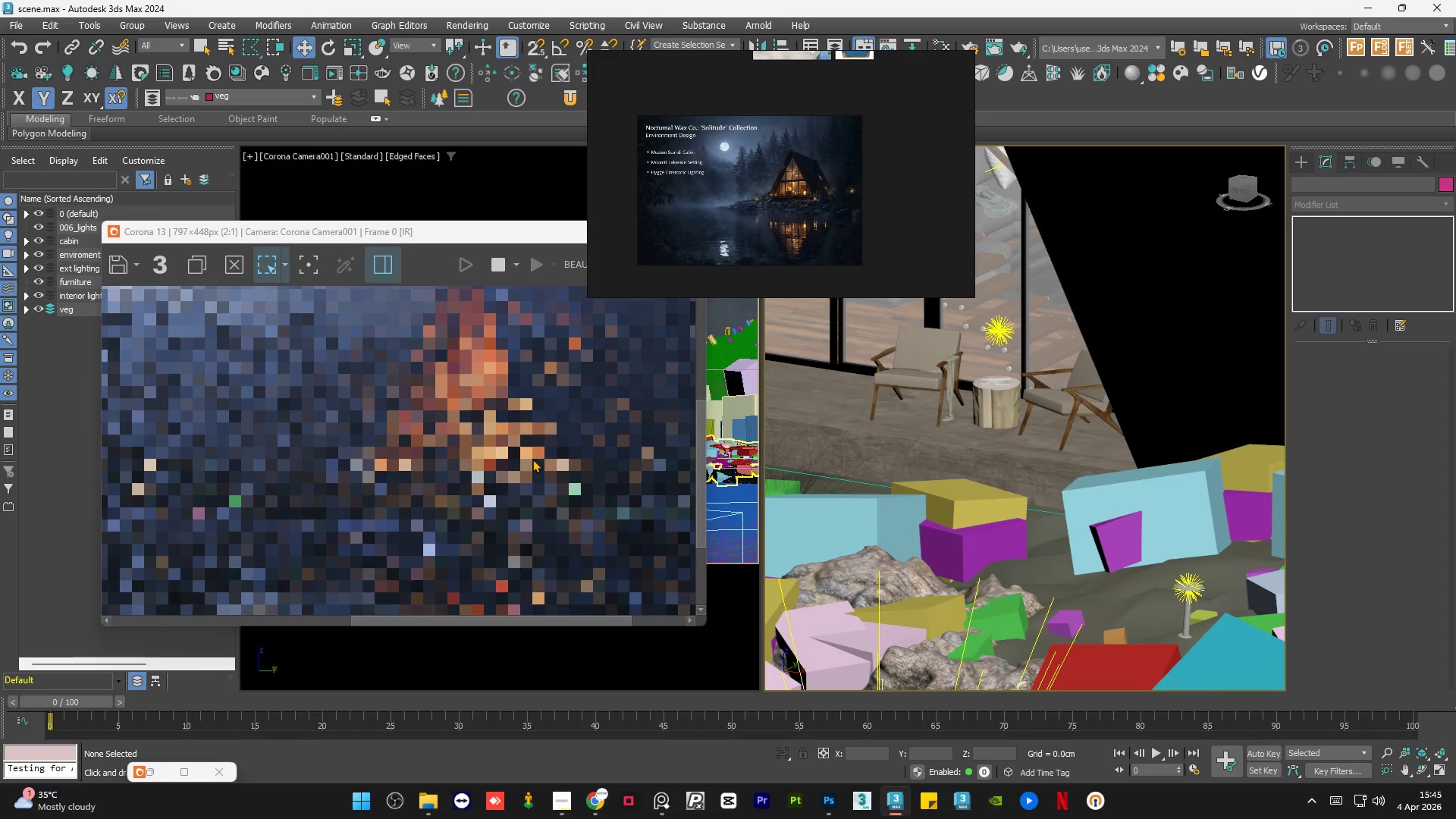 
scroll: coordinate [532, 459], scroll_direction: up, amount: 1.0
 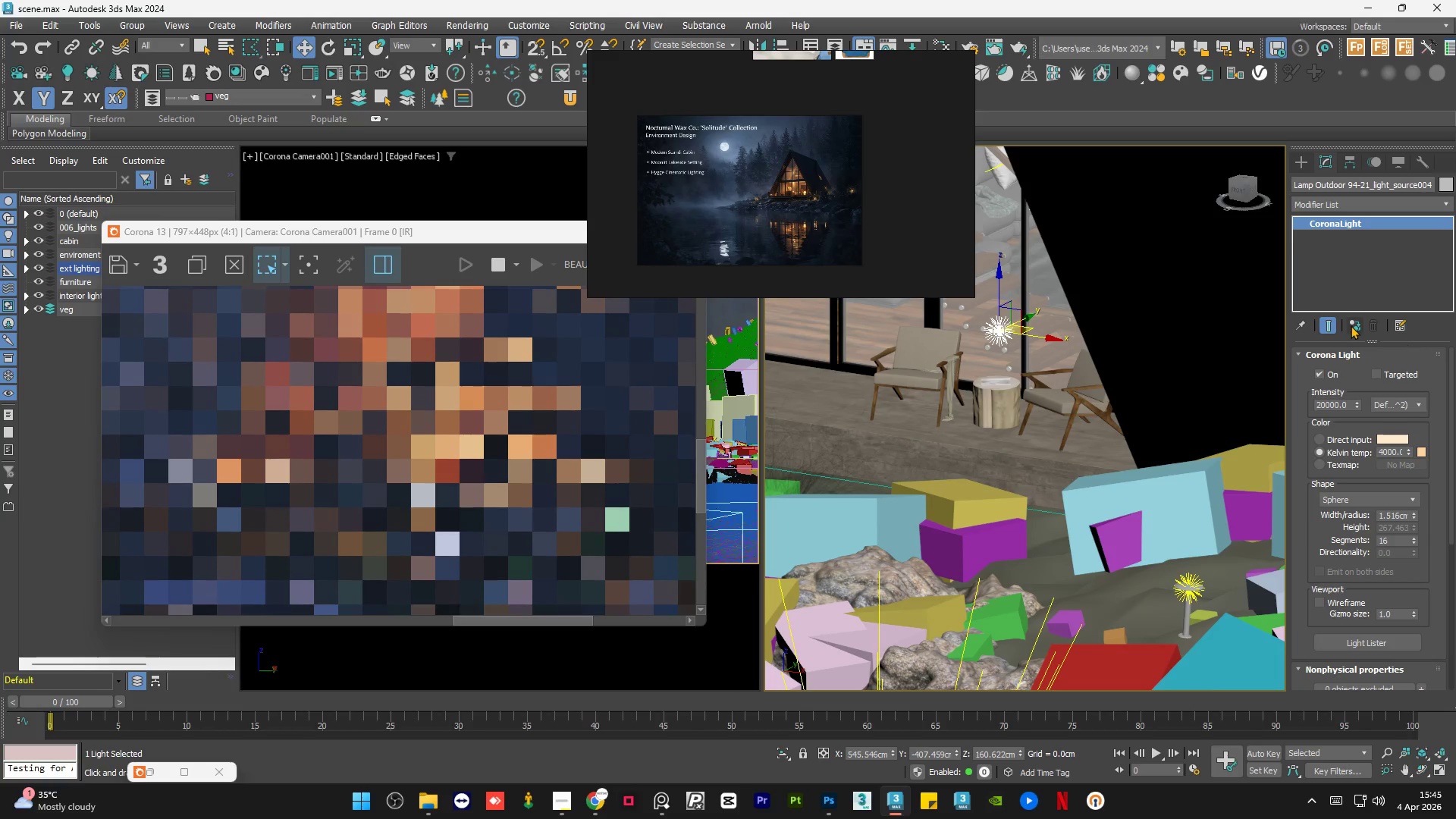 
left_click([1351, 324])
 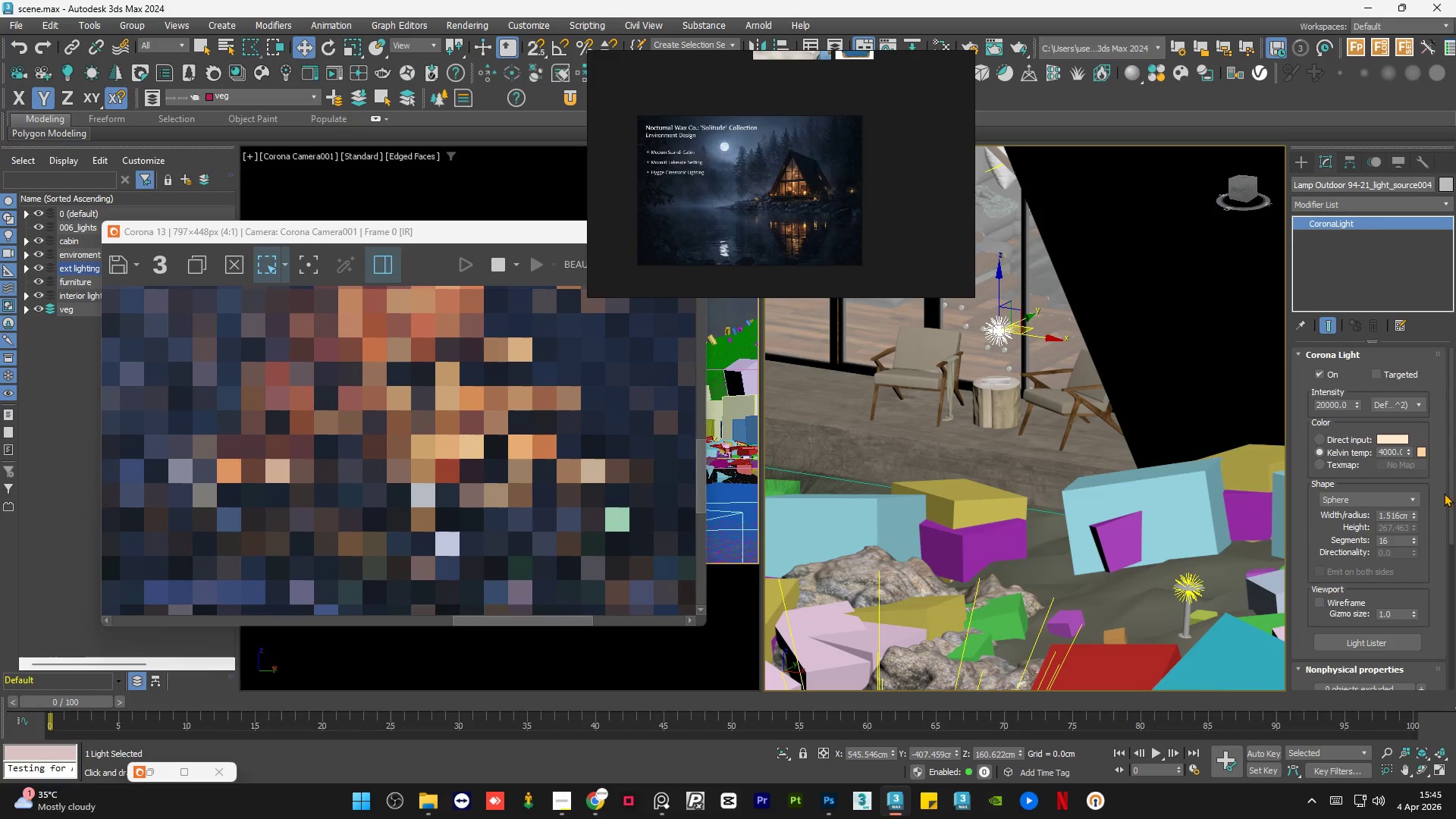 
left_click_drag(start_coordinate=[1454, 506], to_coordinate=[1450, 636])
 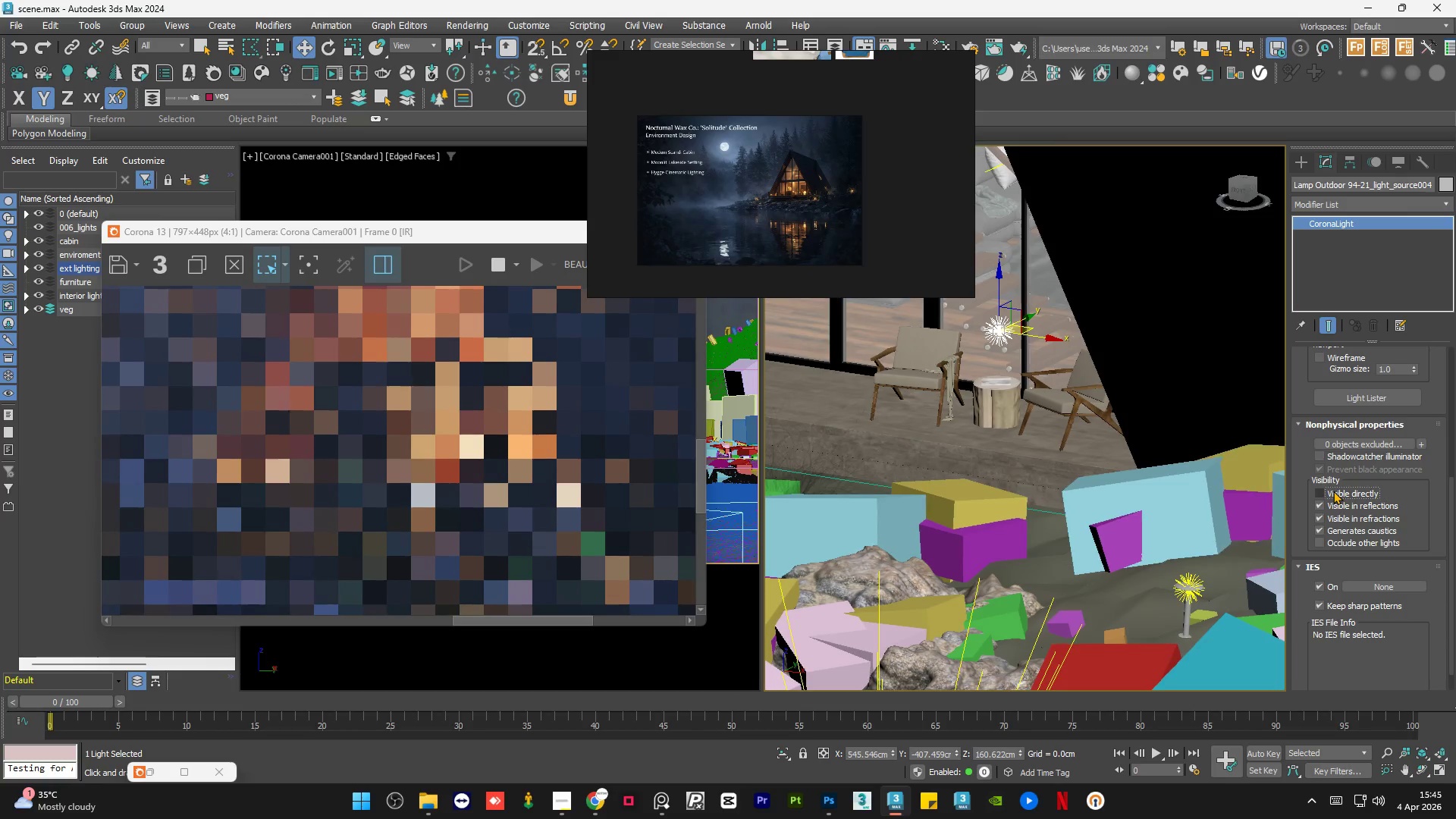 
double_click([1332, 504])
 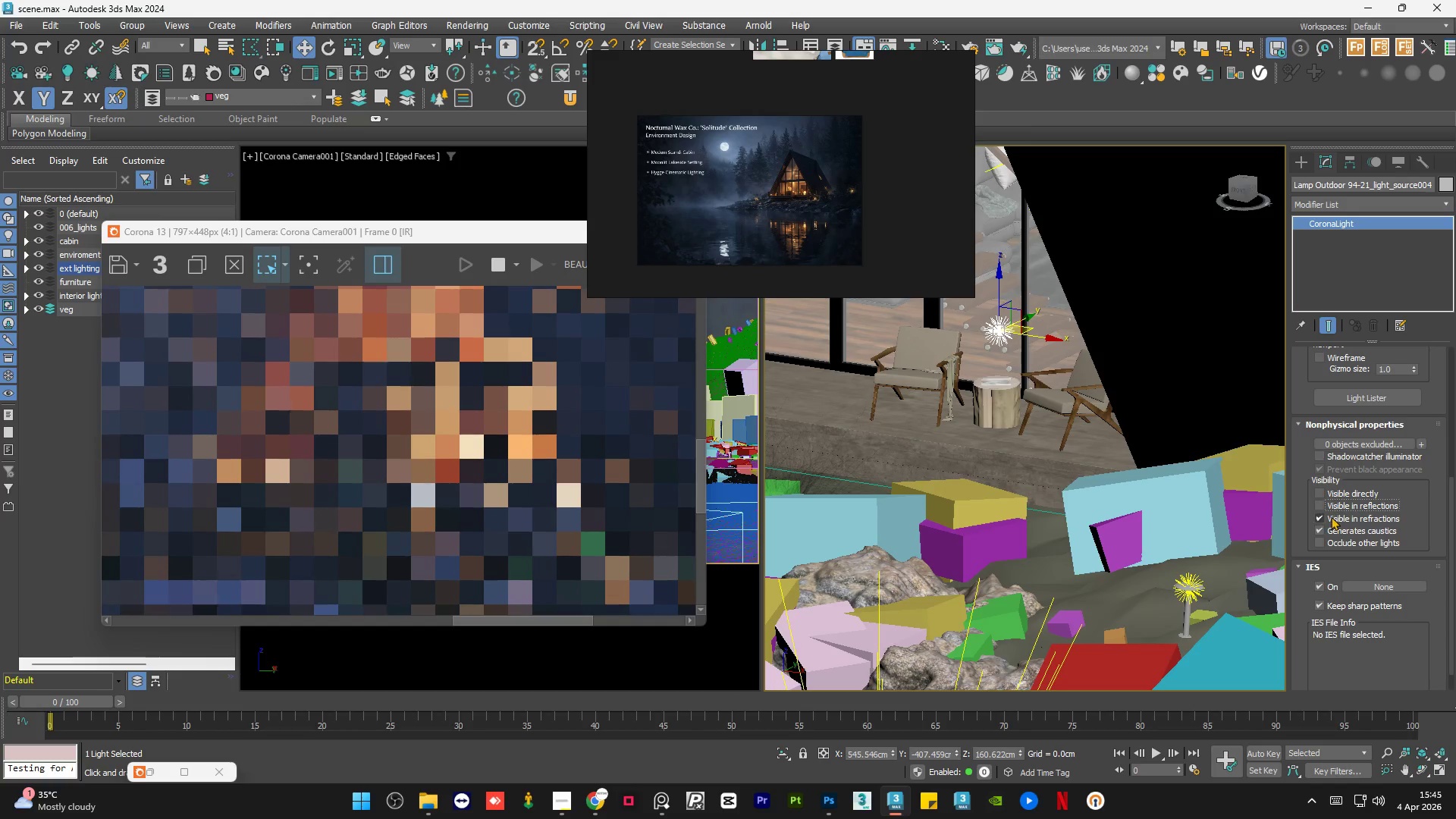 
triple_click([1331, 516])
 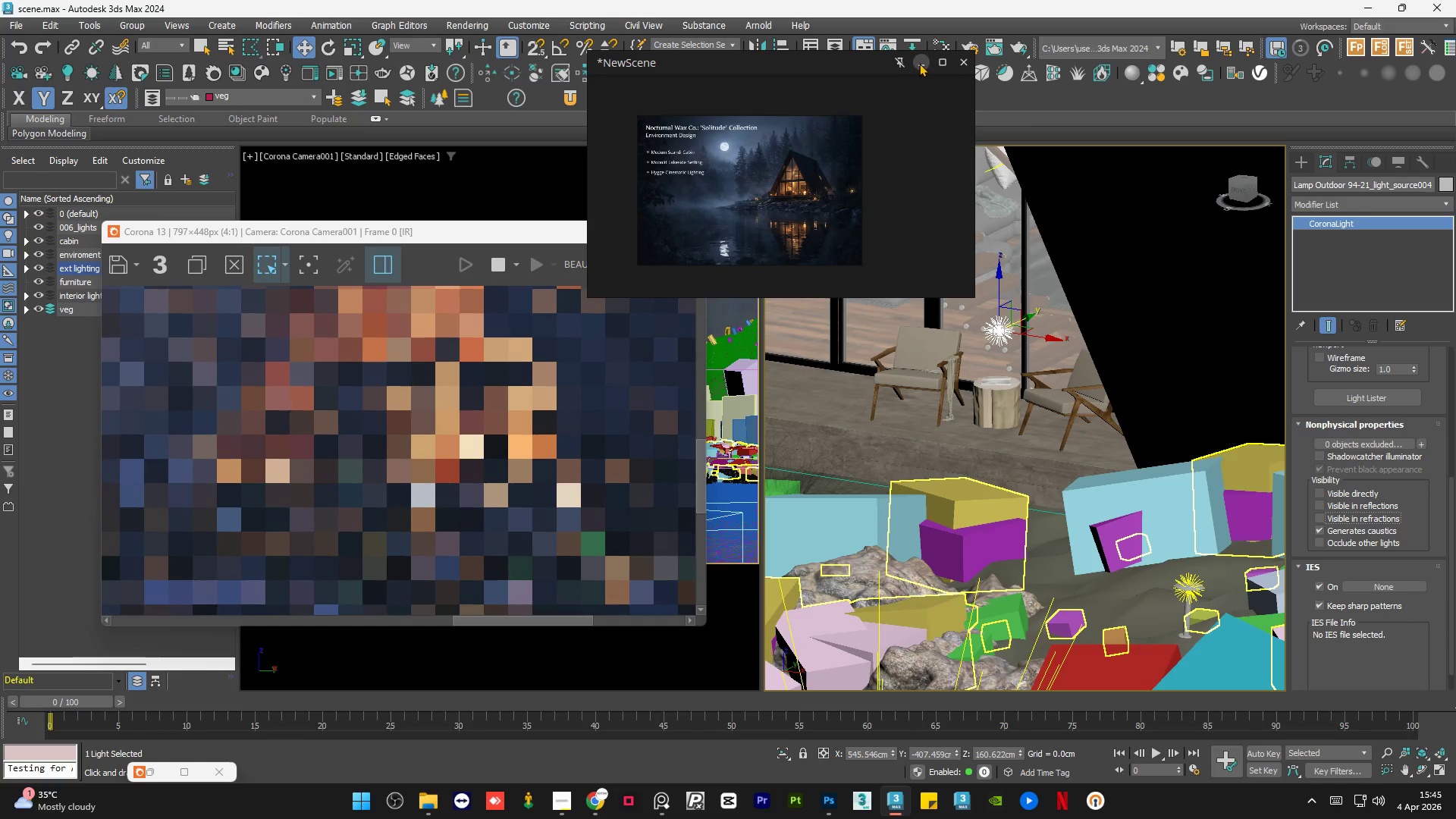 
scroll: coordinate [1027, 410], scroll_direction: down, amount: 4.0
 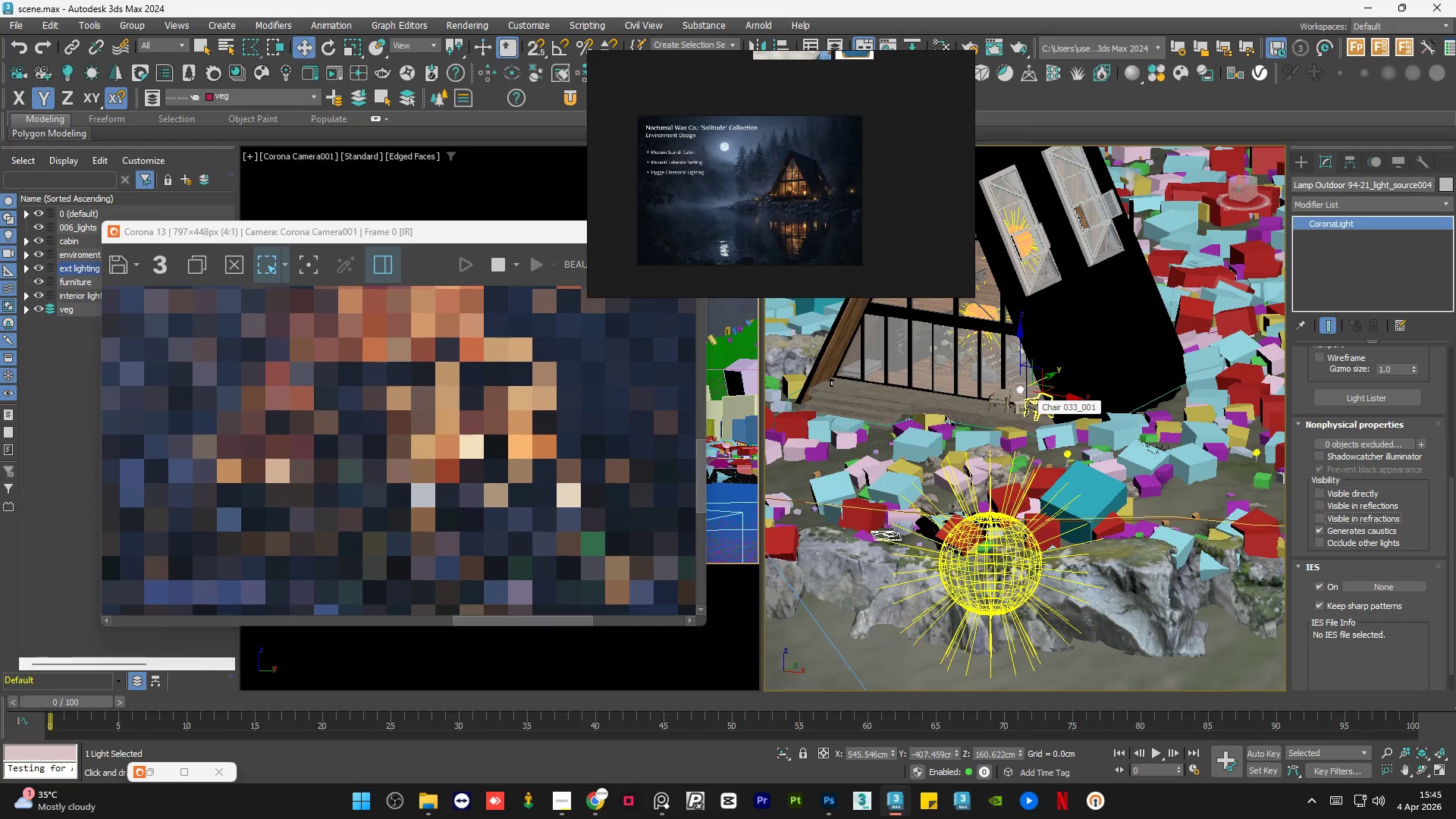 
scroll: coordinate [1027, 410], scroll_direction: up, amount: 4.0
 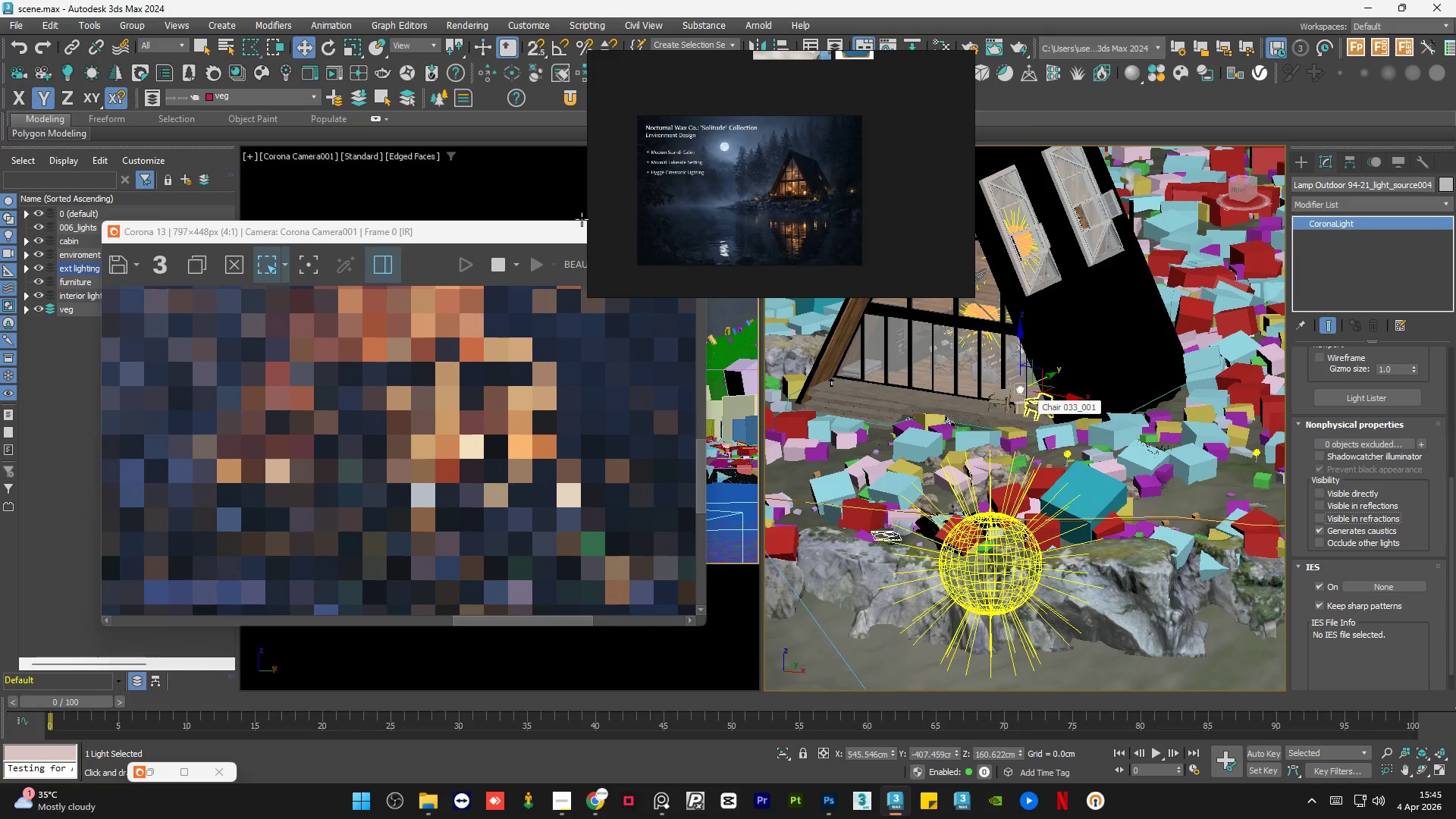 
left_click([926, 66])
 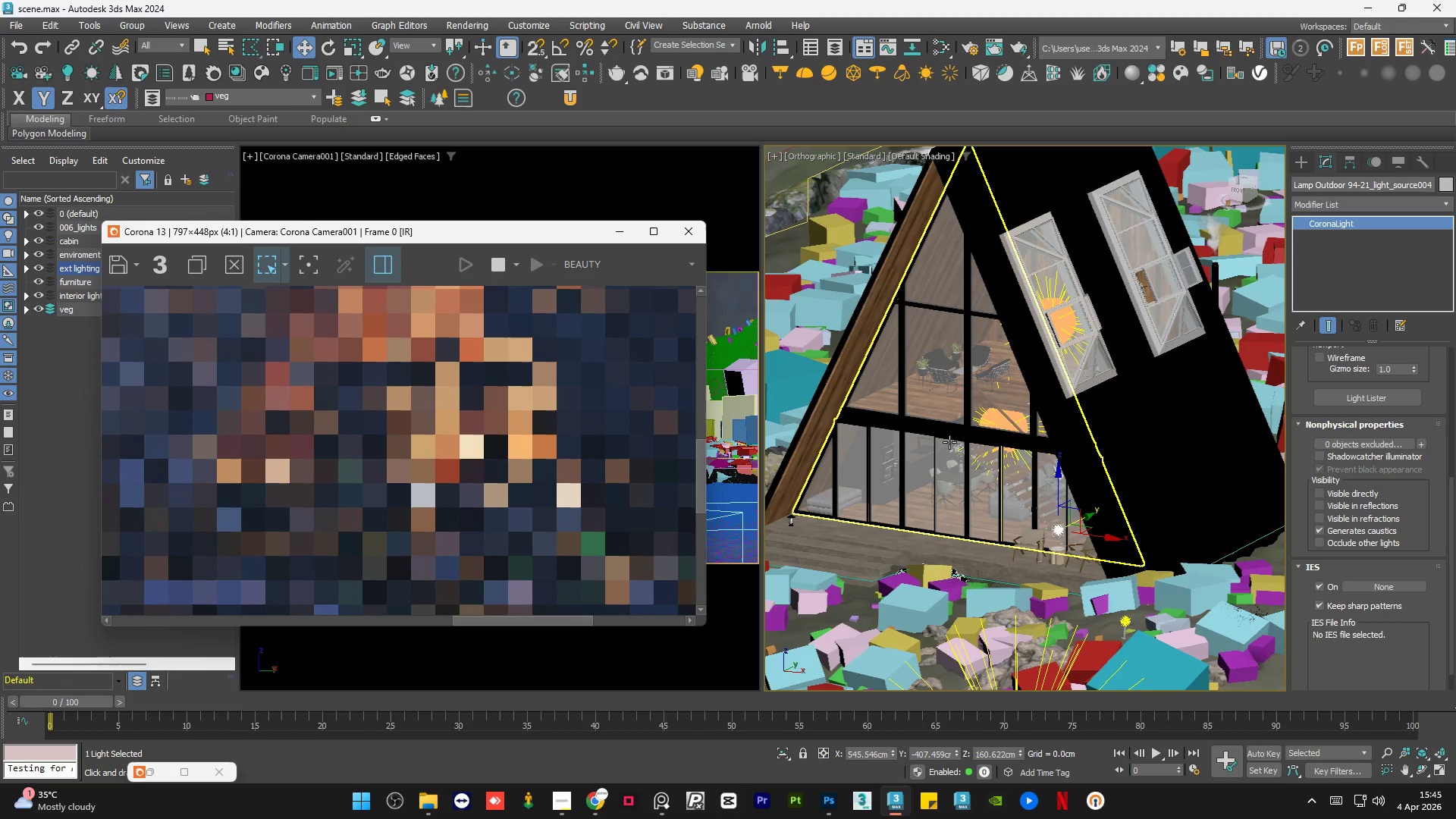 
wait(7.2)
 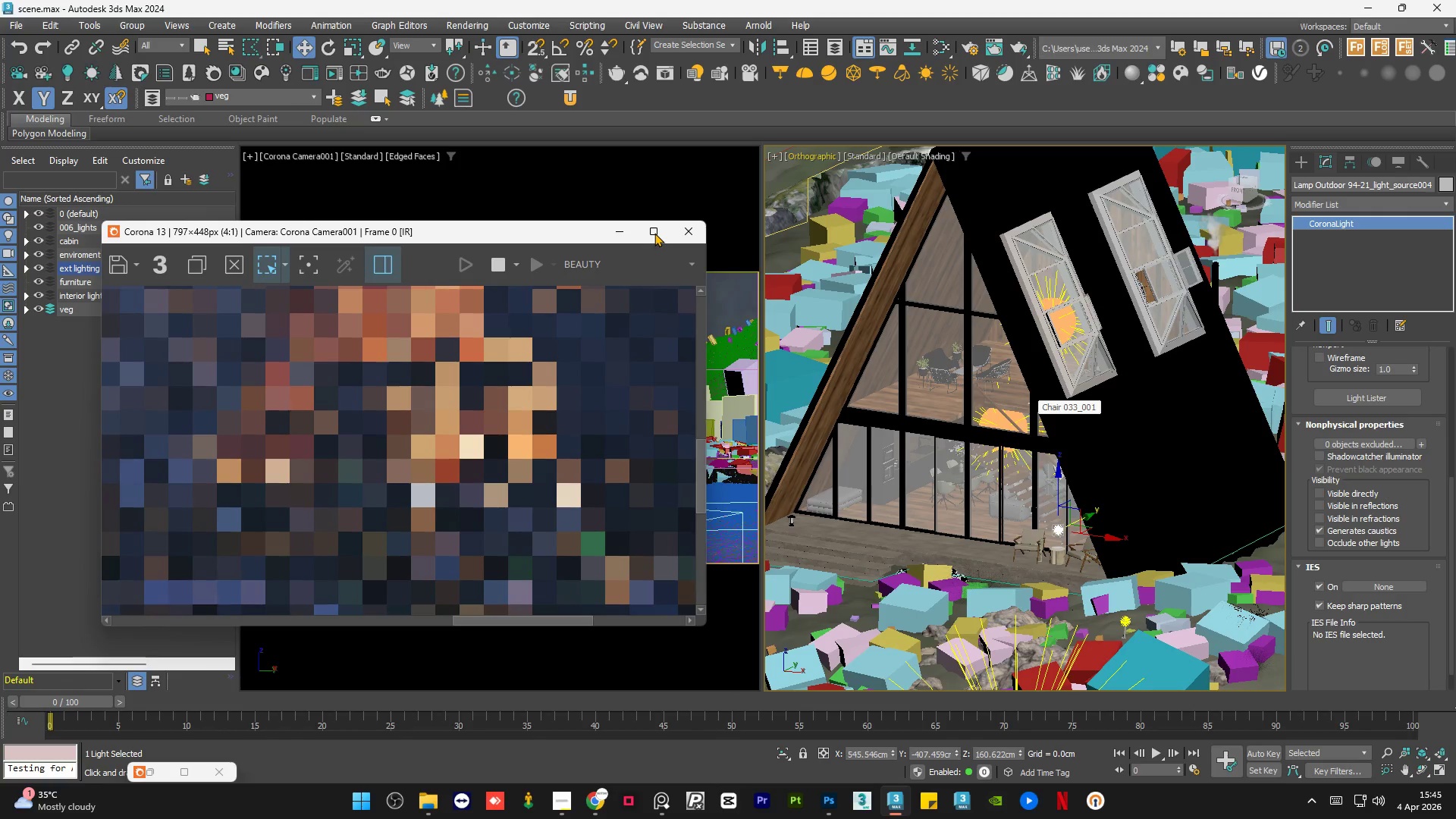 
key(Control+S)
 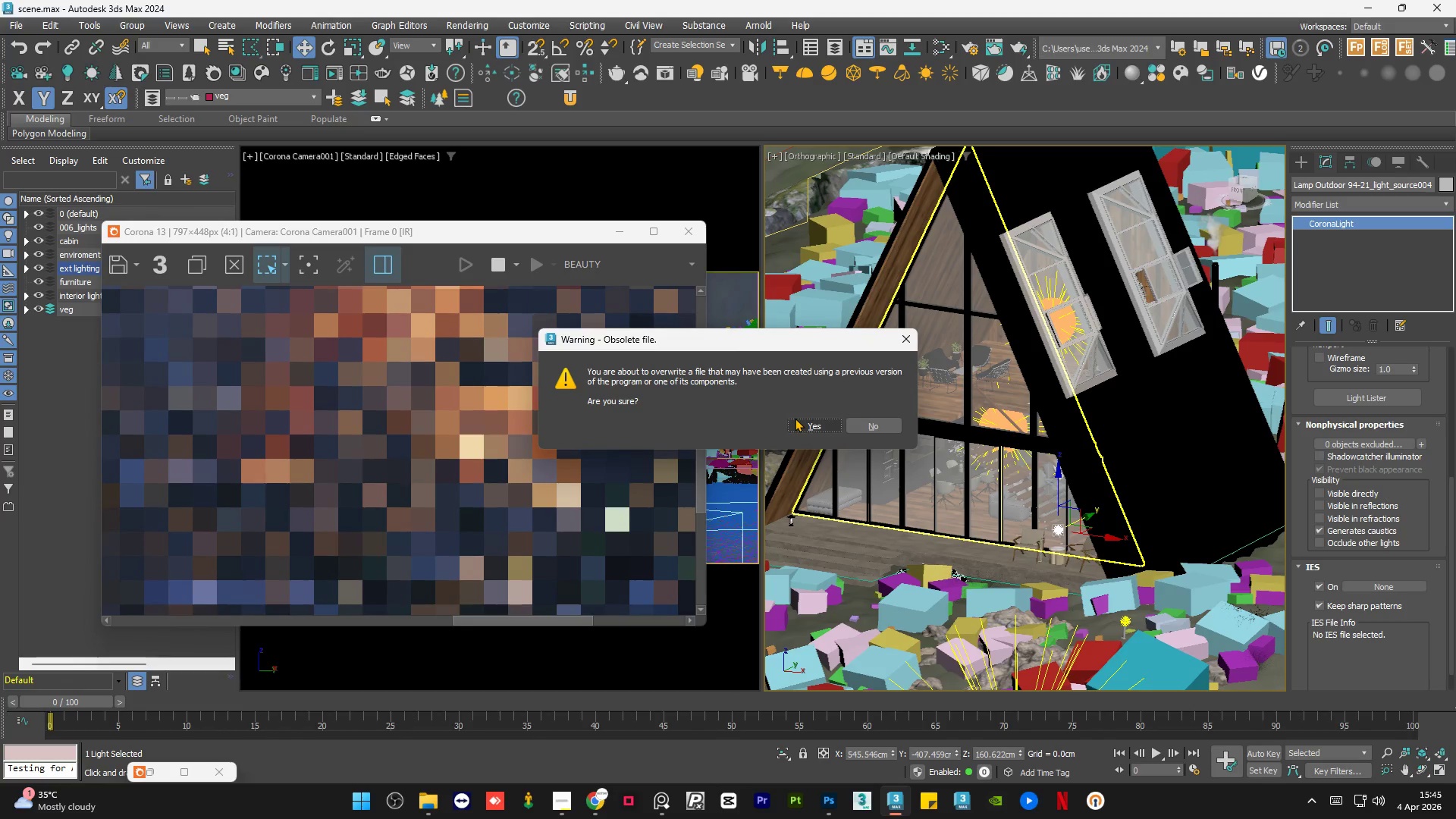 
left_click([795, 419])
 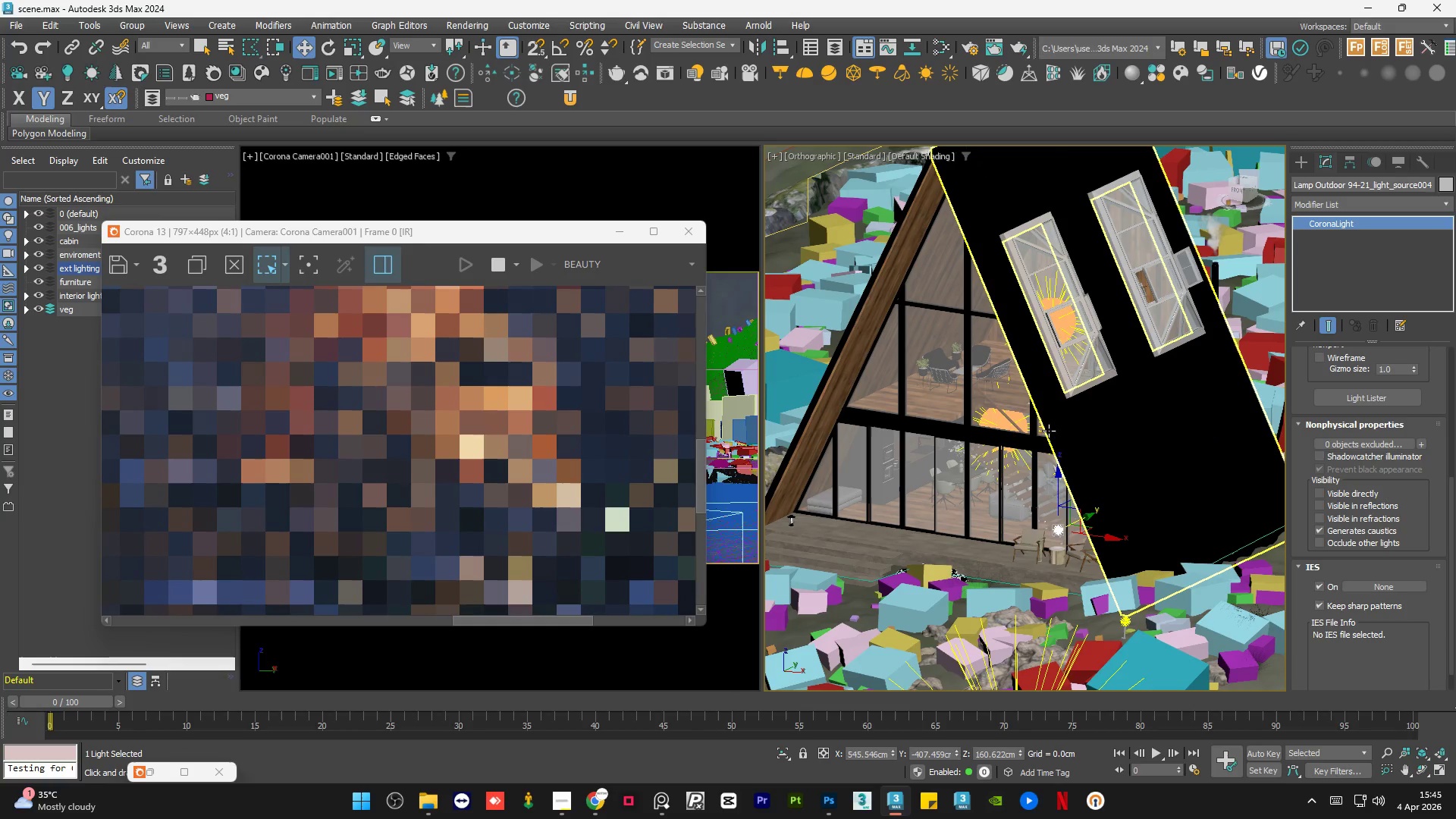 
wait(14.02)
 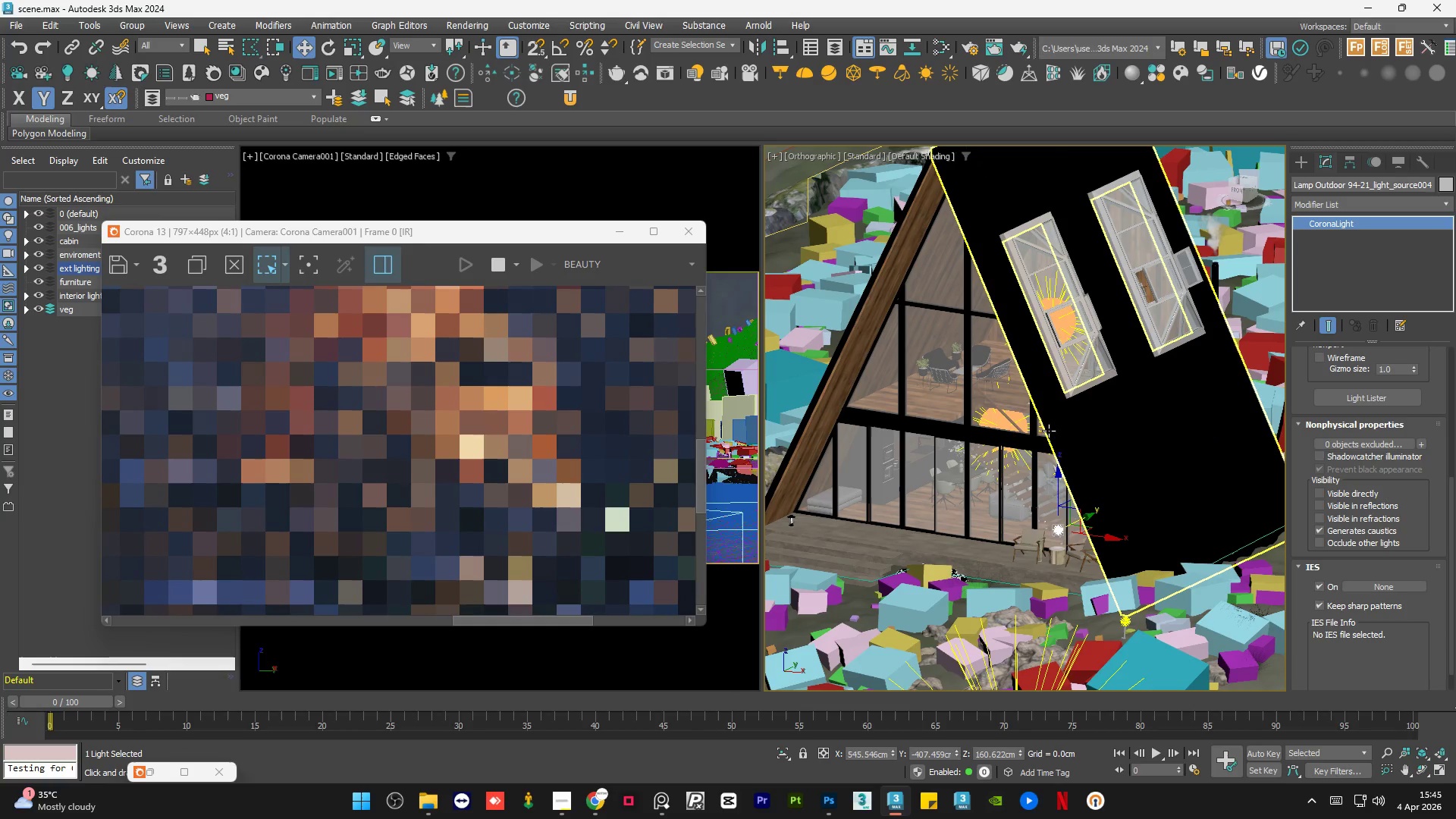 
left_click([661, 237])
 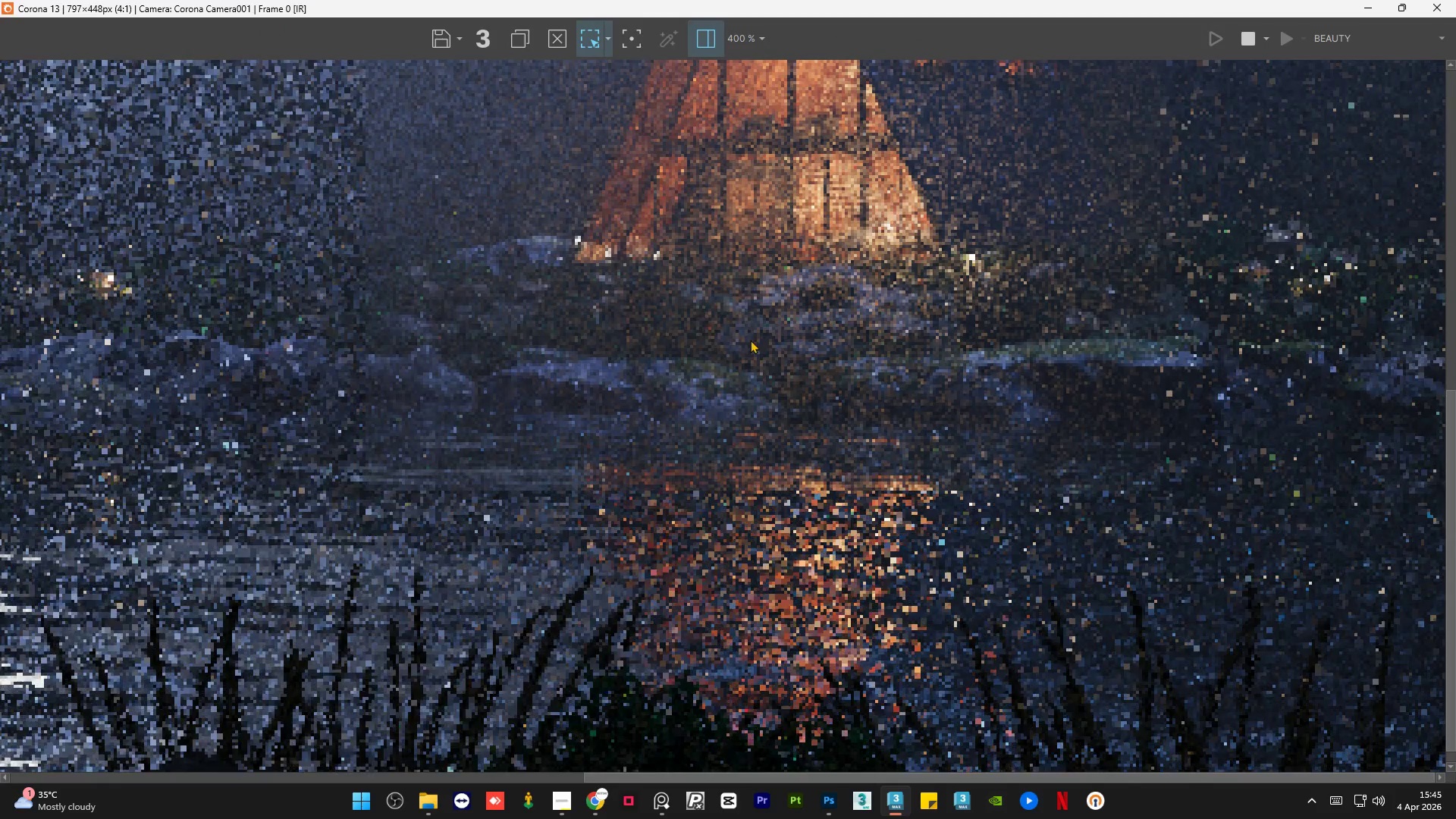 
scroll: coordinate [759, 350], scroll_direction: down, amount: 1.0
 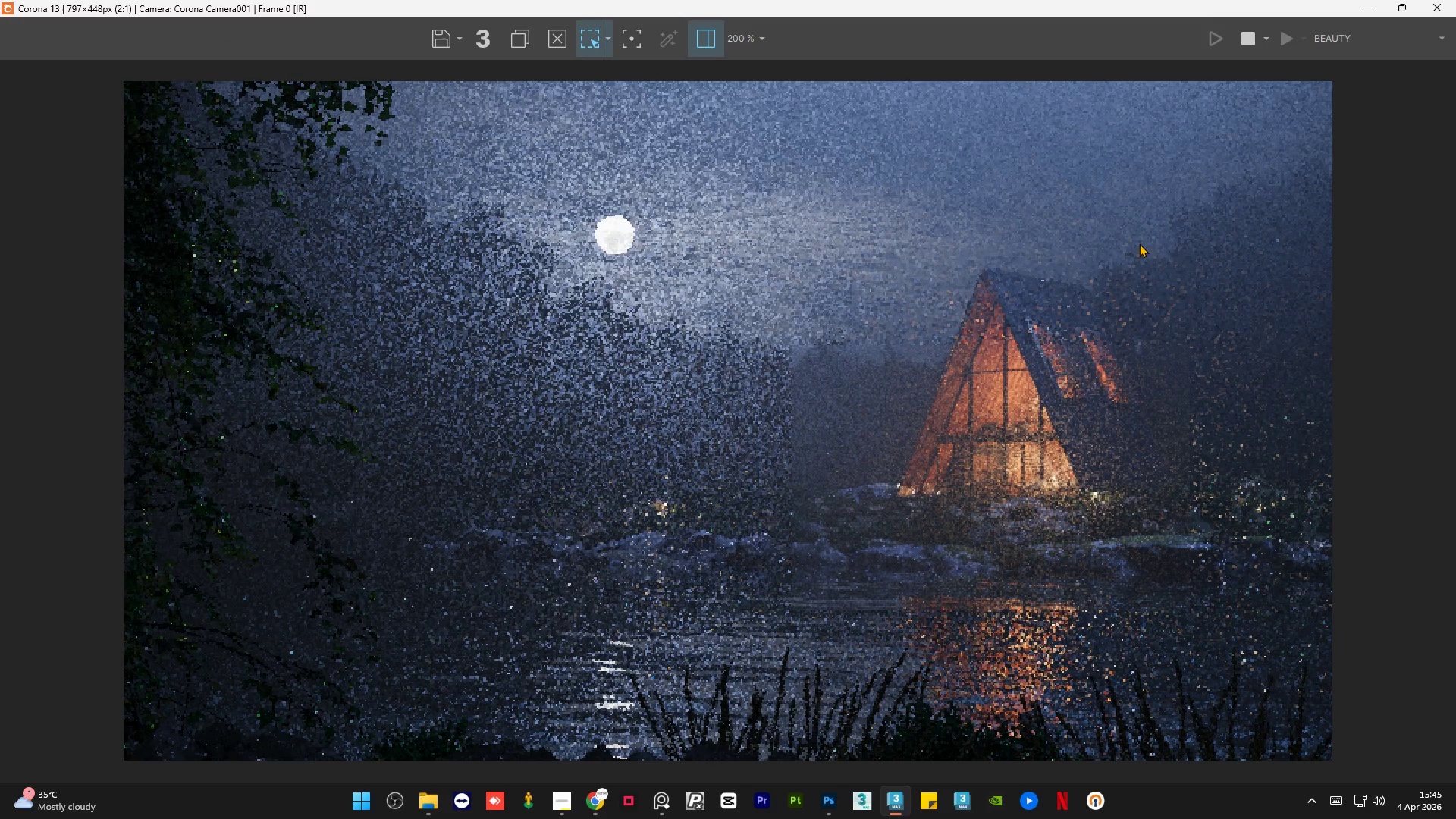 
scroll: coordinate [1084, 475], scroll_direction: up, amount: 2.0
 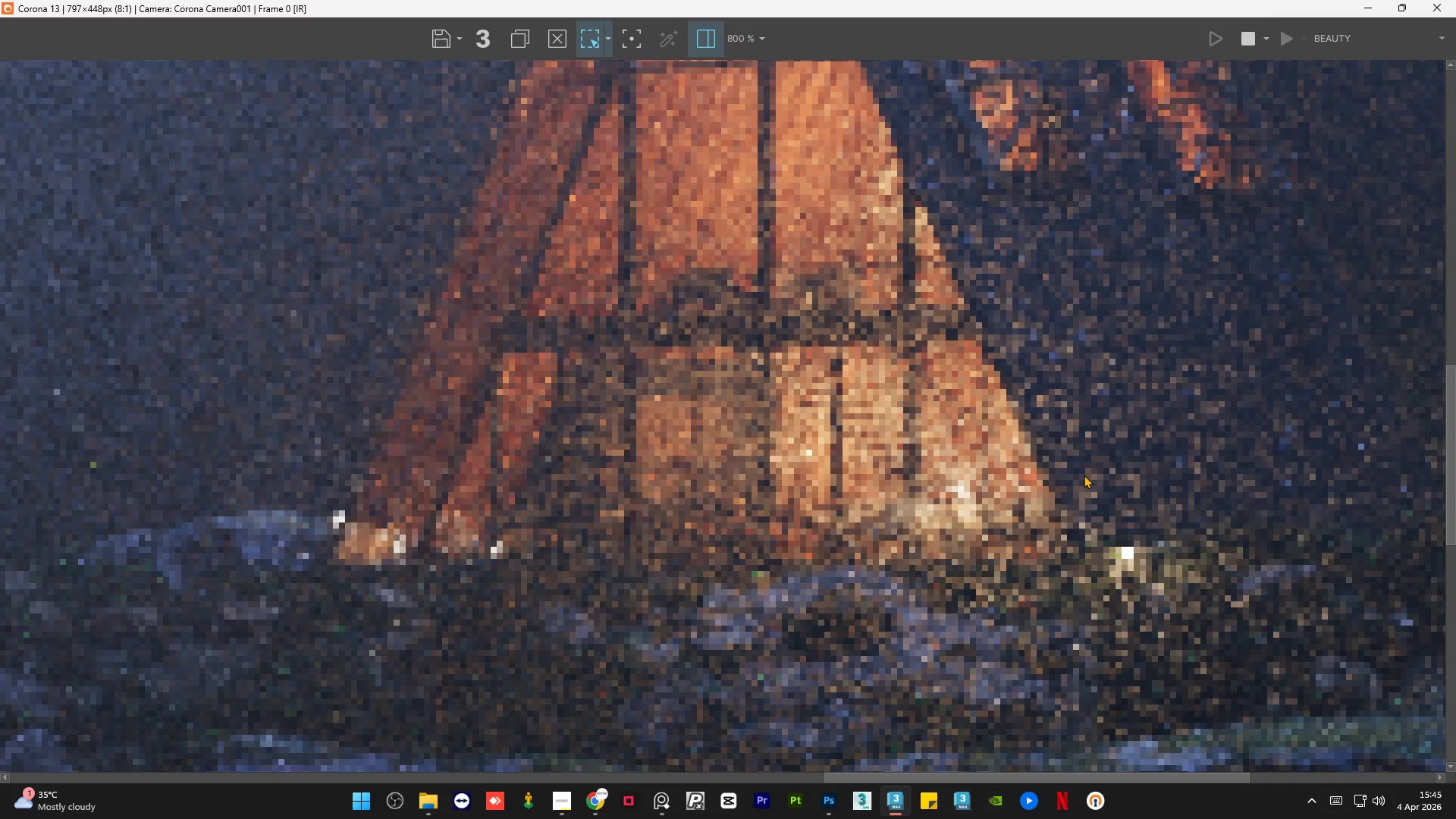 
scroll: coordinate [1084, 475], scroll_direction: down, amount: 1.0
 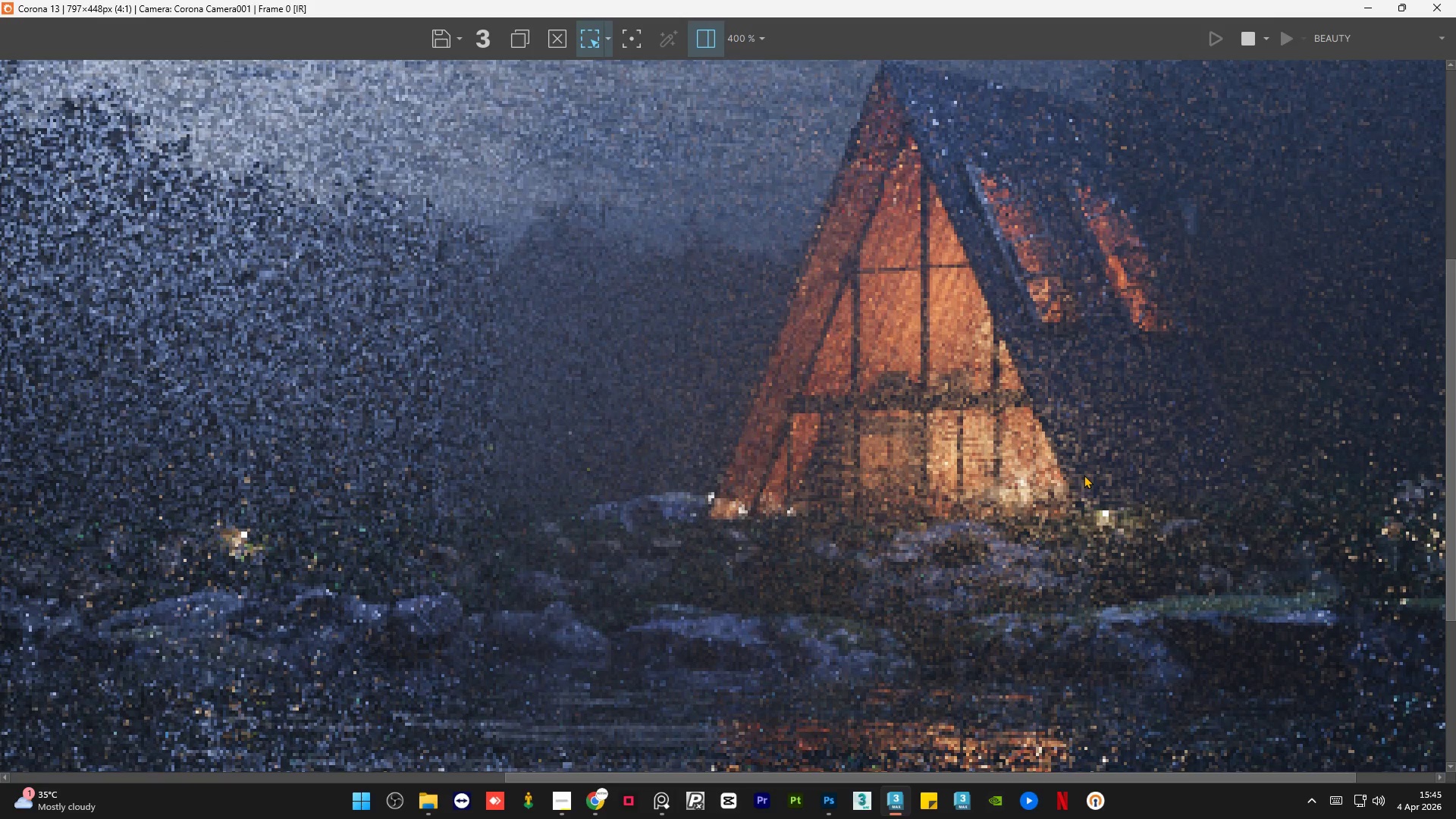 
scroll: coordinate [1056, 482], scroll_direction: up, amount: 2.0
 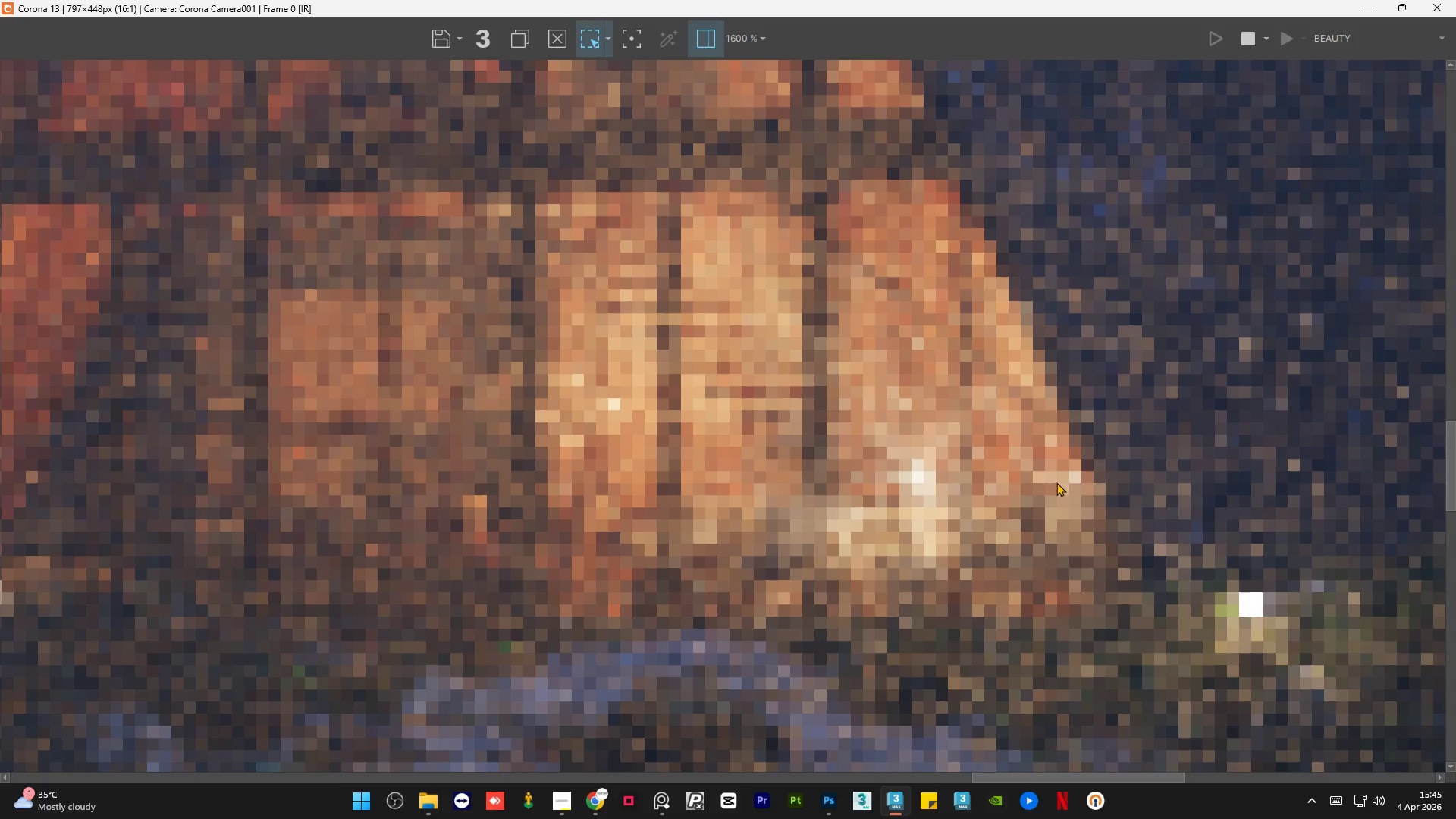 
scroll: coordinate [1056, 482], scroll_direction: down, amount: 2.0
 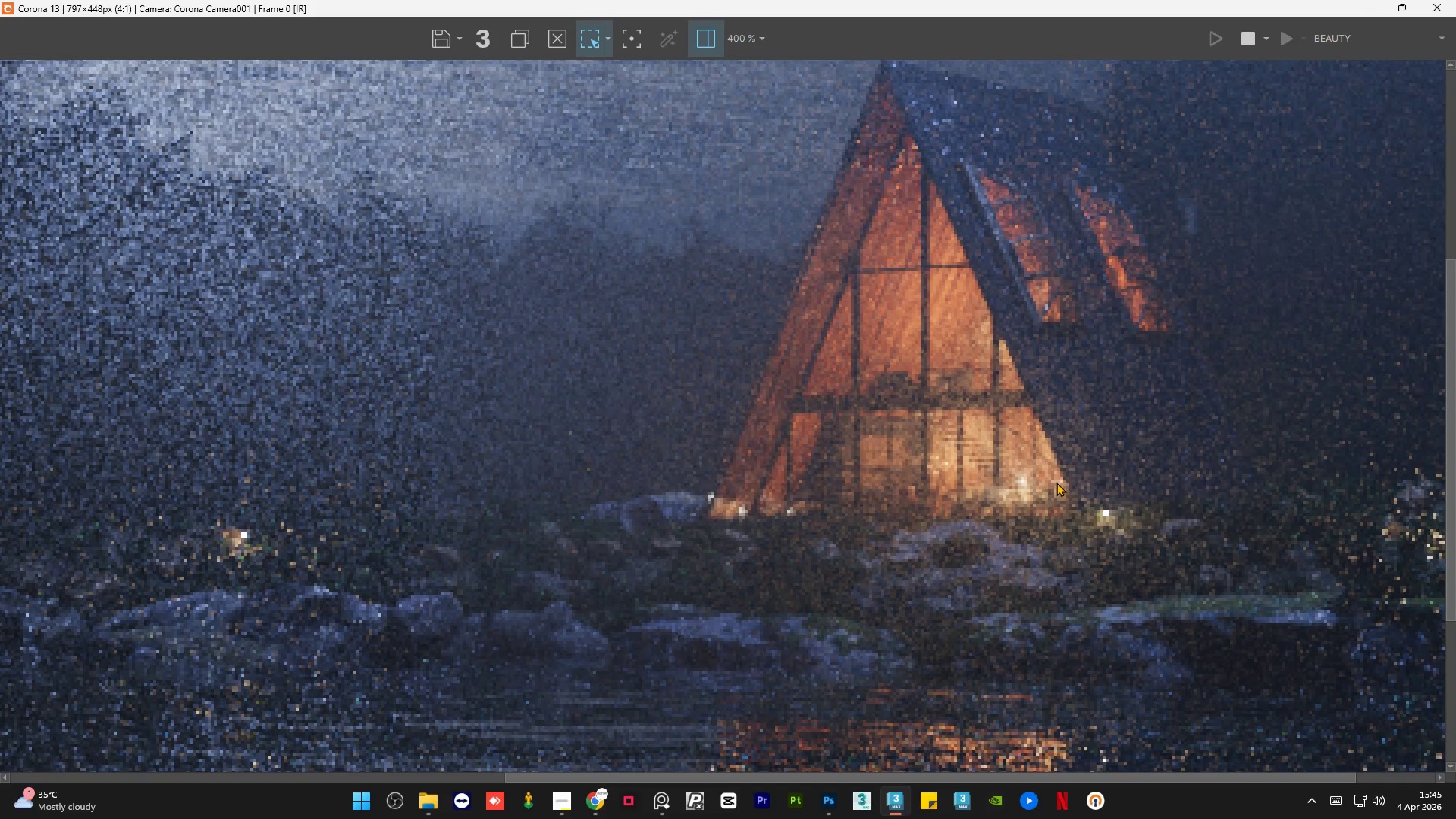 
scroll: coordinate [1056, 482], scroll_direction: up, amount: 1.0
 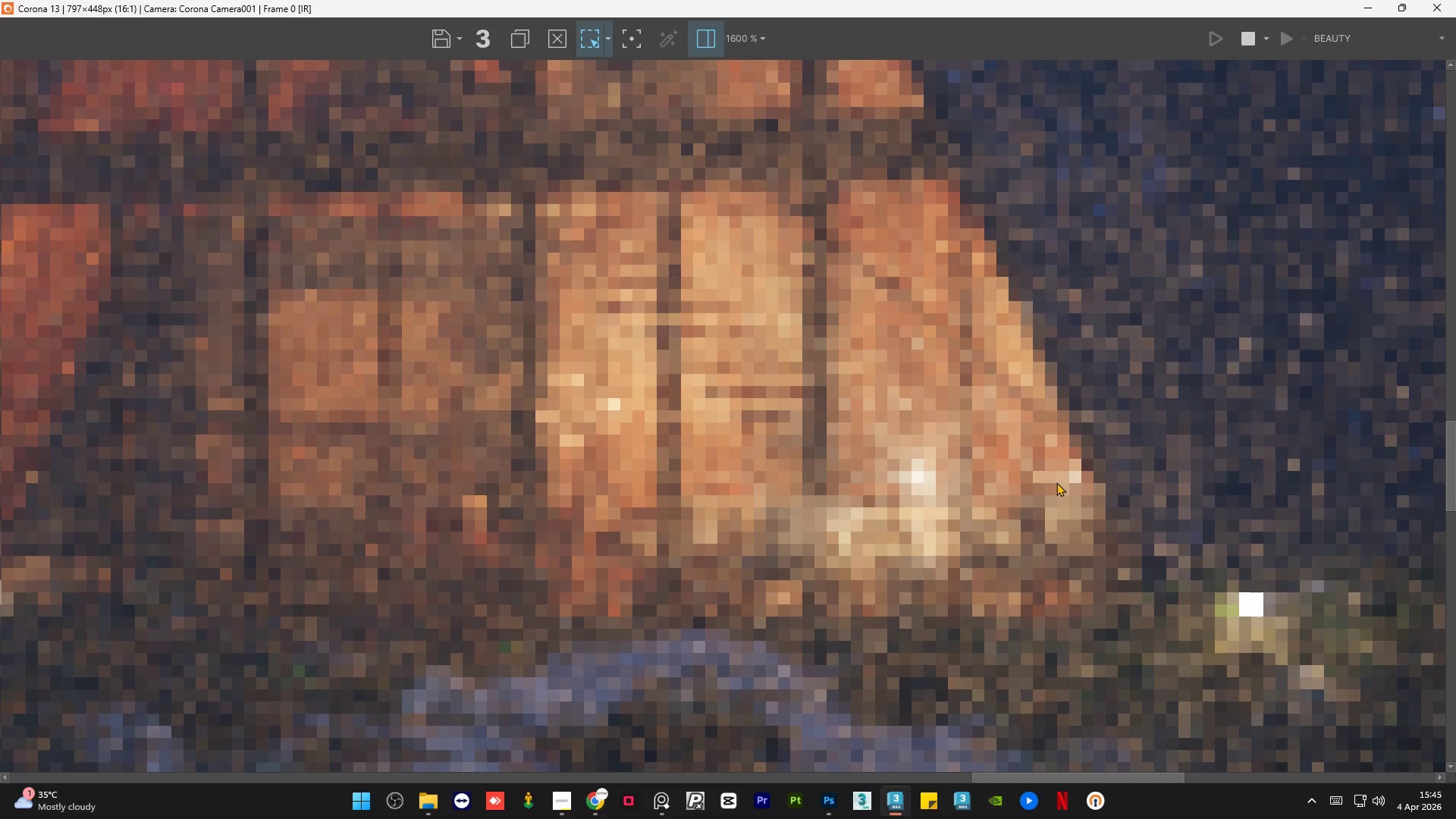 
scroll: coordinate [1056, 482], scroll_direction: down, amount: 2.0
 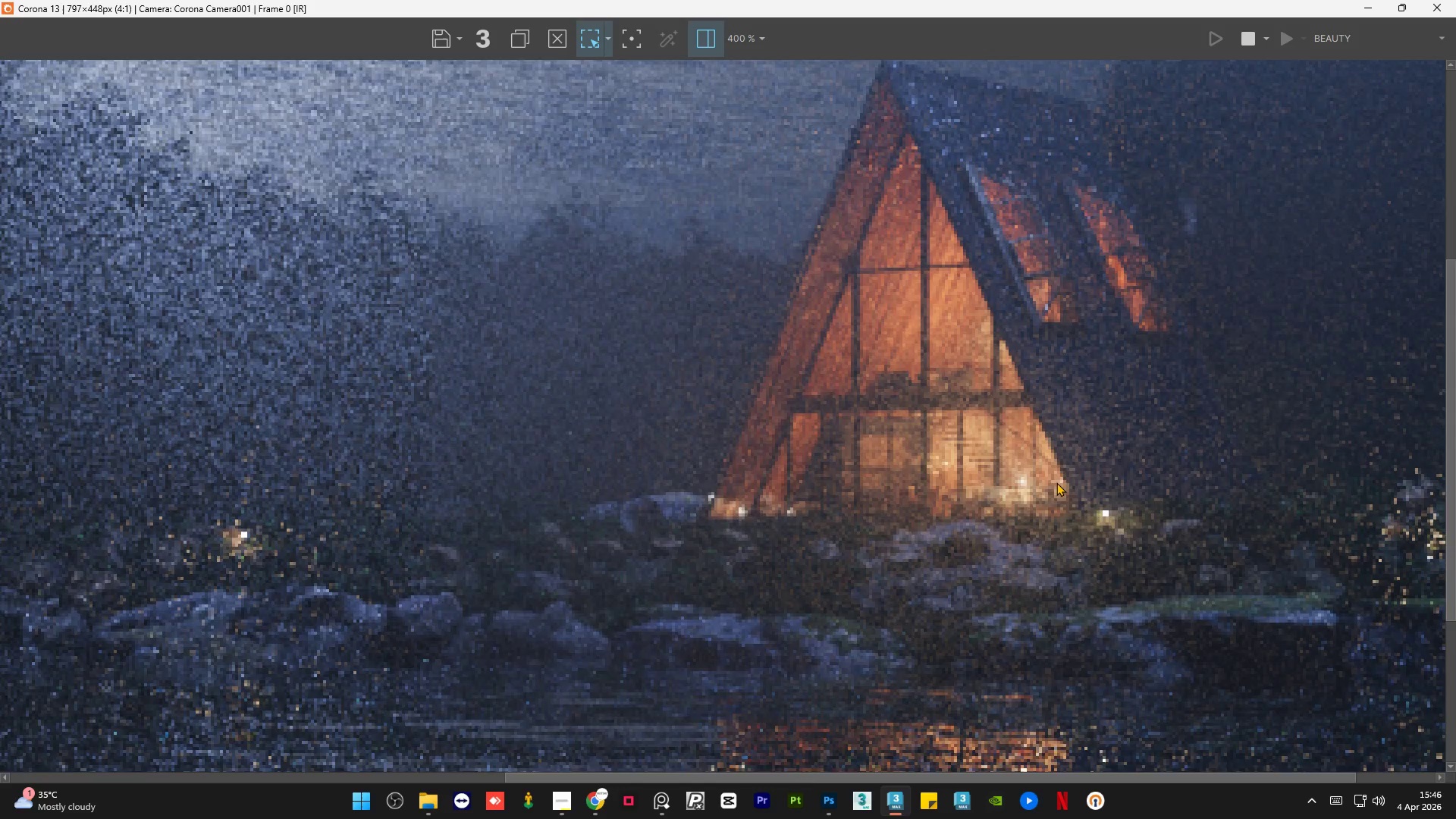 
scroll: coordinate [1056, 482], scroll_direction: up, amount: 1.0
 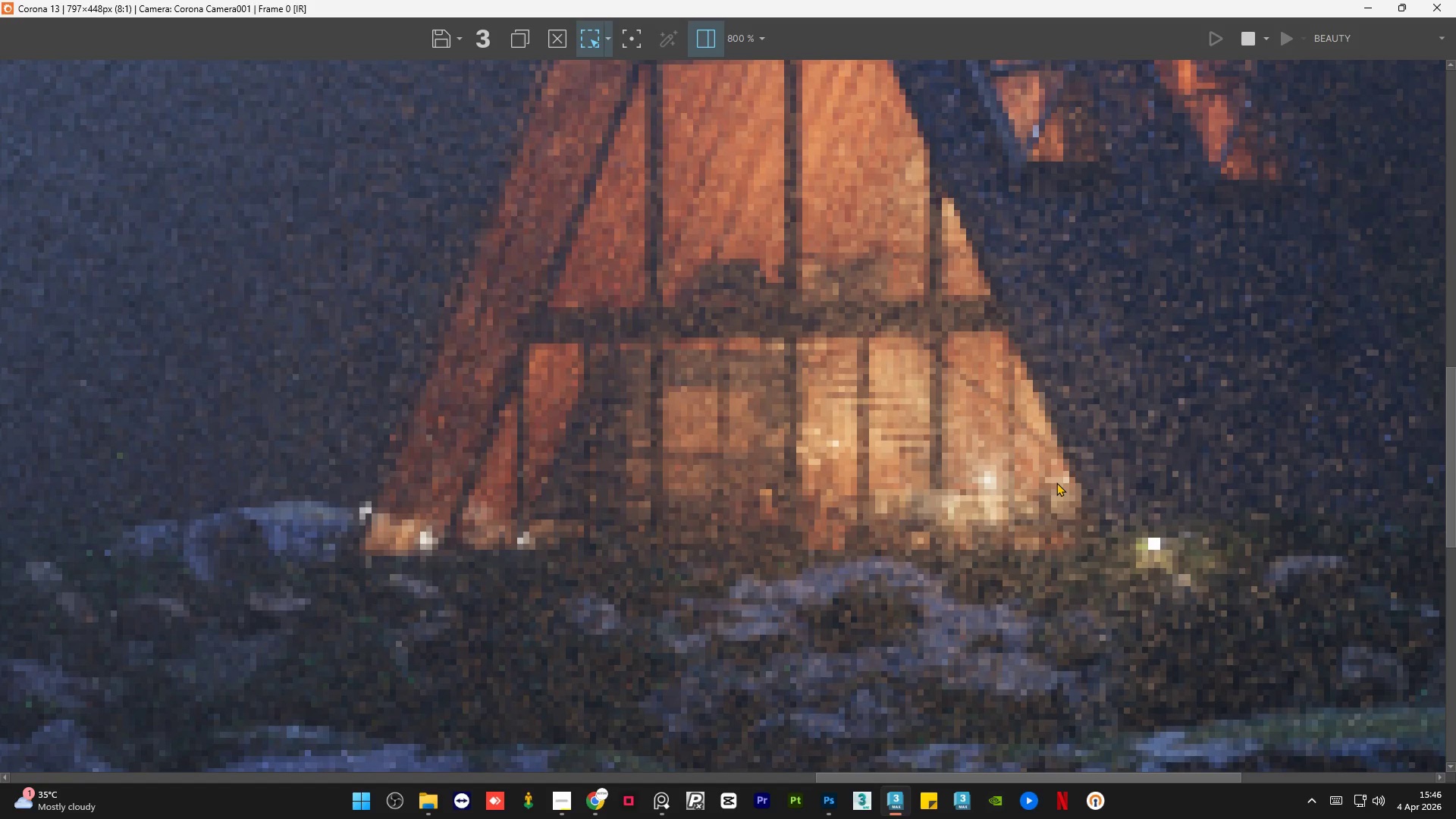 
scroll: coordinate [1056, 482], scroll_direction: down, amount: 1.0
 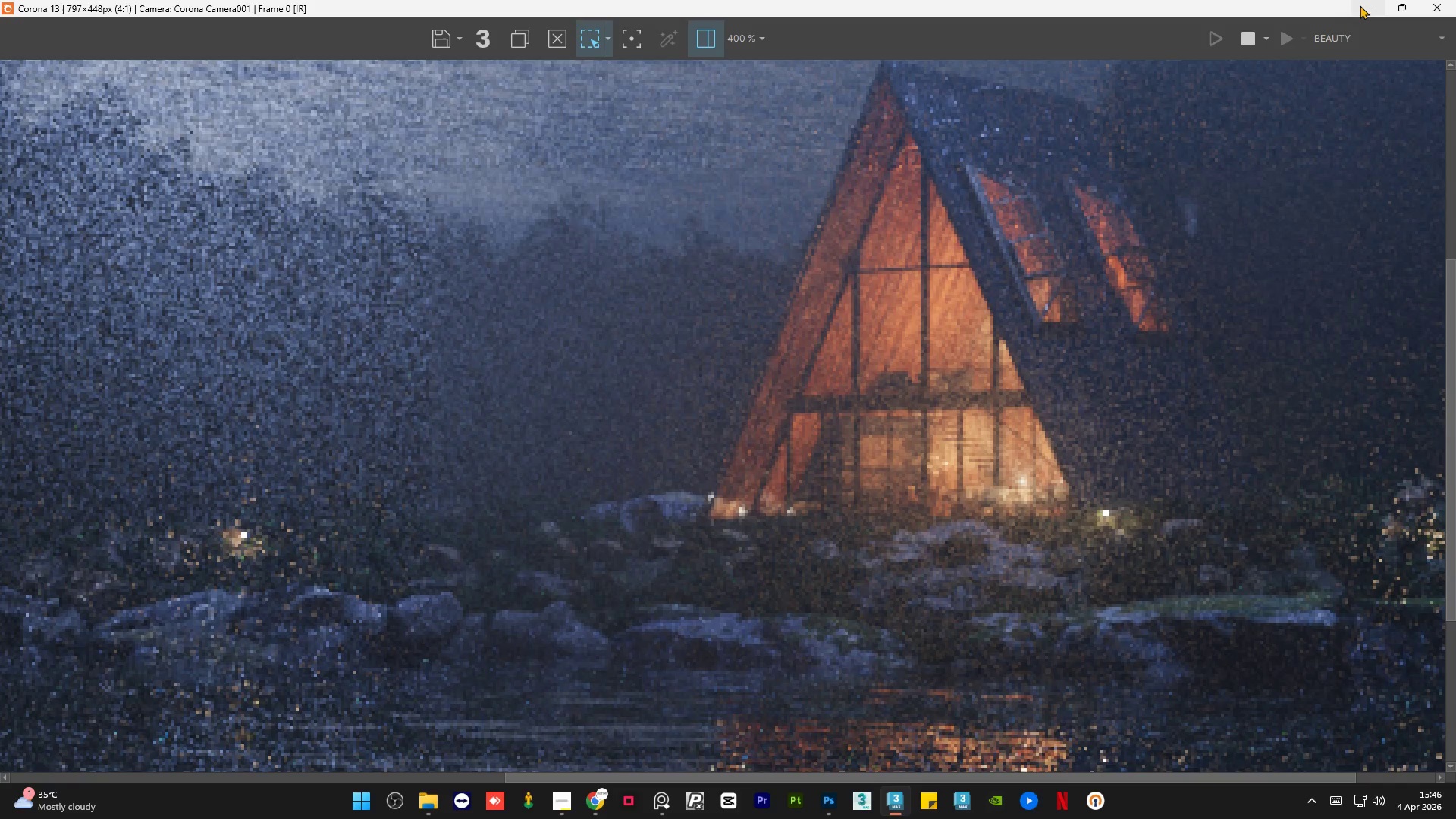 
left_click([1367, 10])
 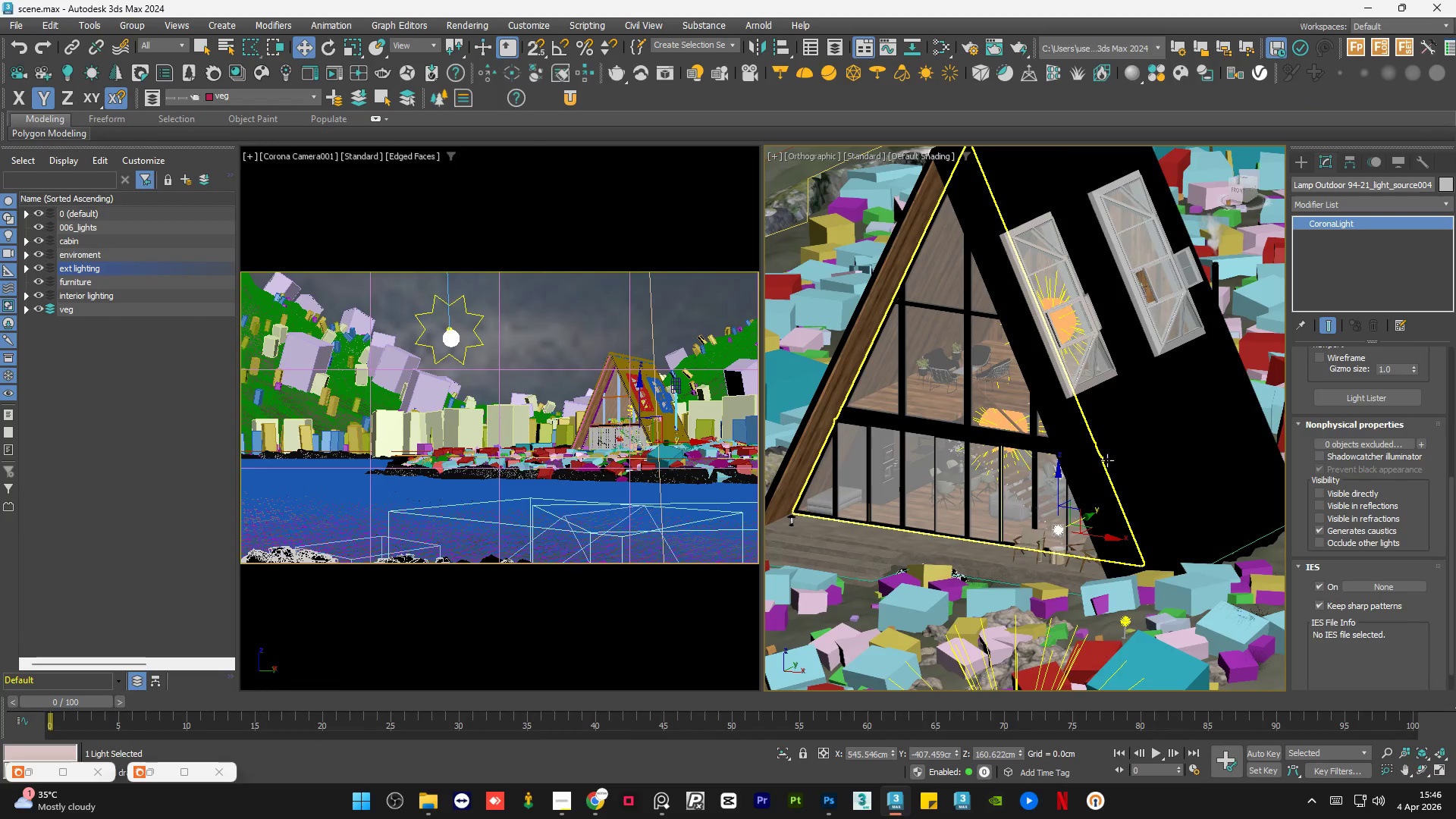 
scroll: coordinate [1072, 535], scroll_direction: up, amount: 1.0
 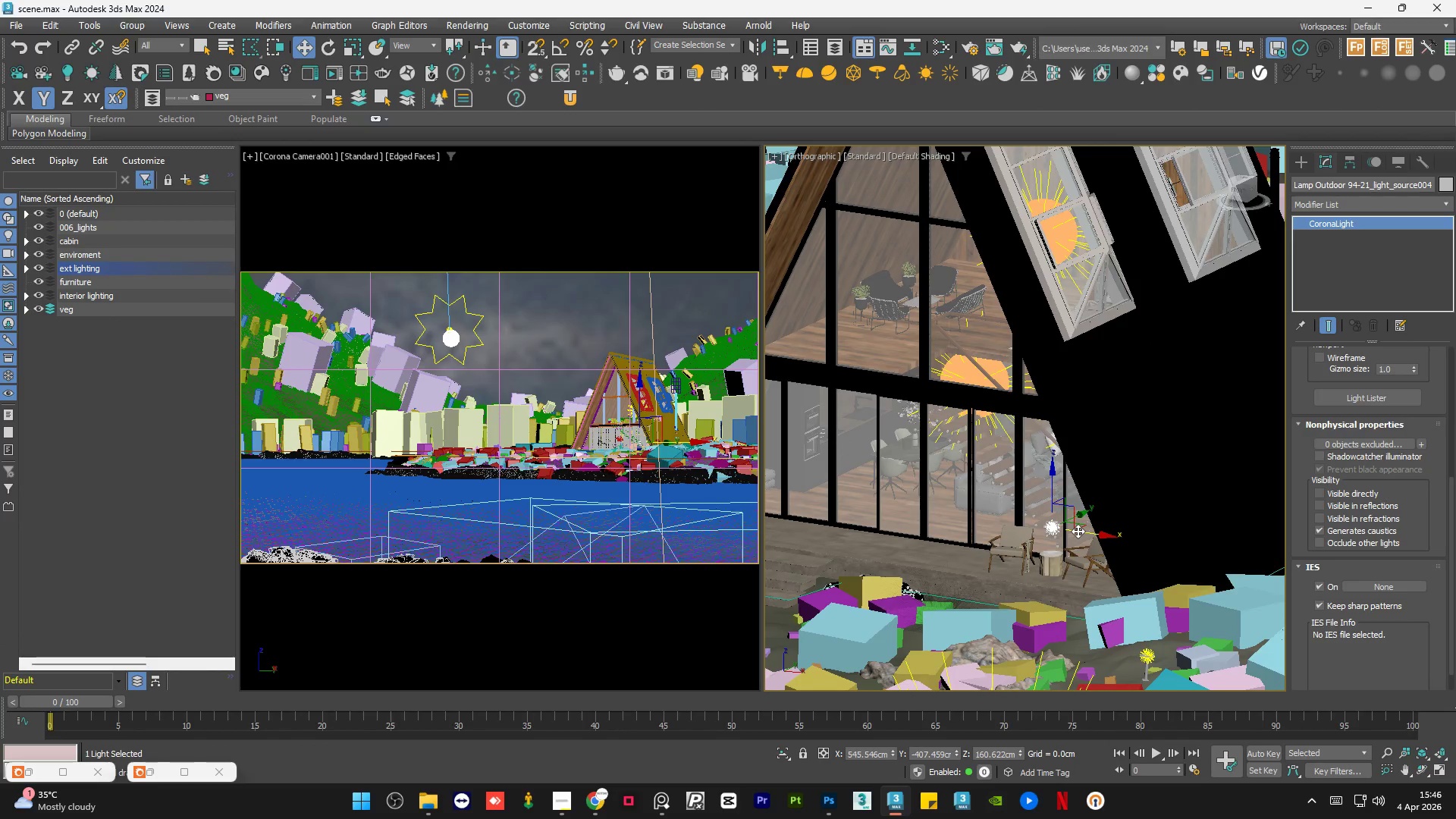 
left_click_drag(start_coordinate=[1078, 531], to_coordinate=[1214, 566])
 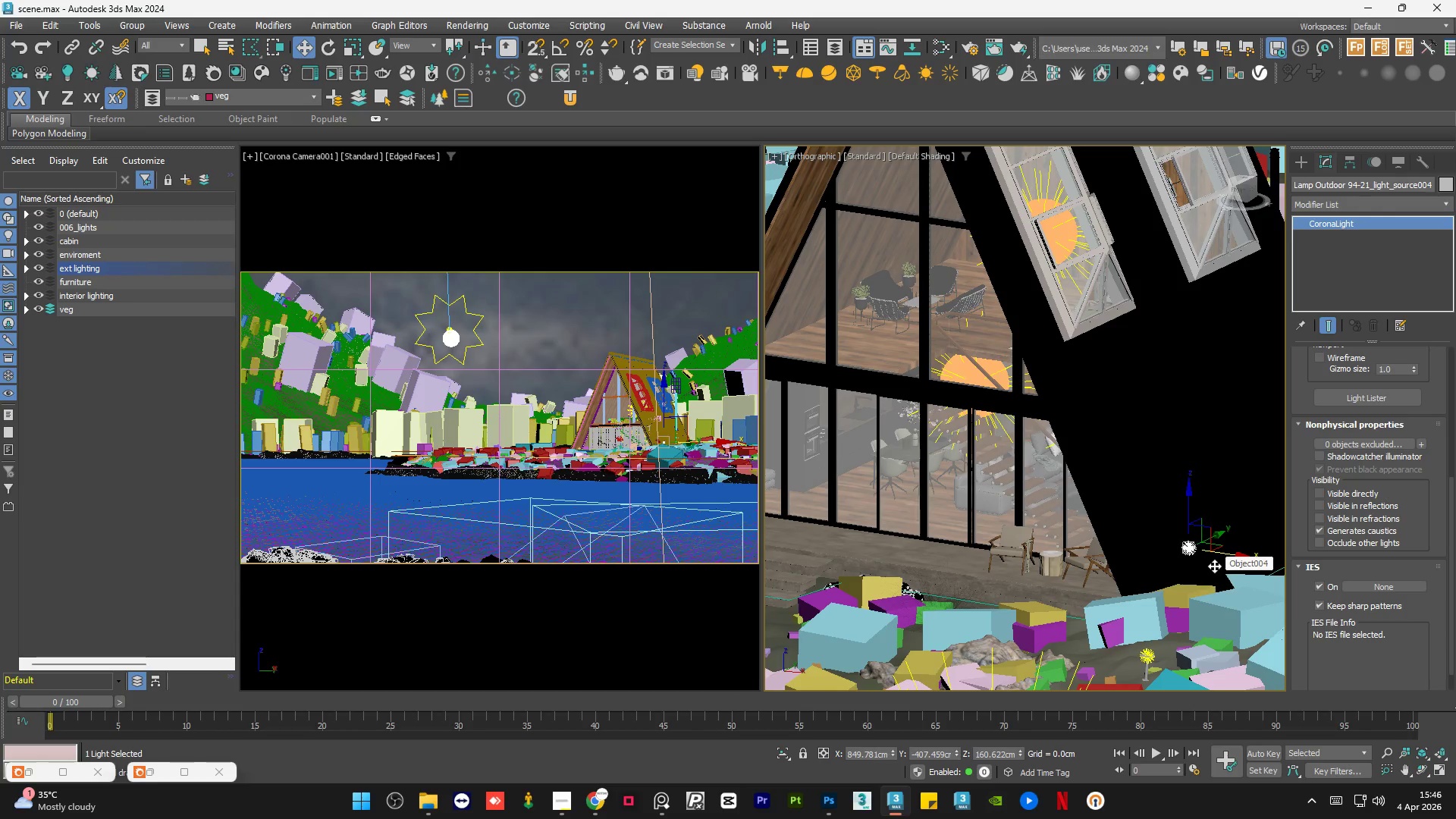 
wait(5.64)
 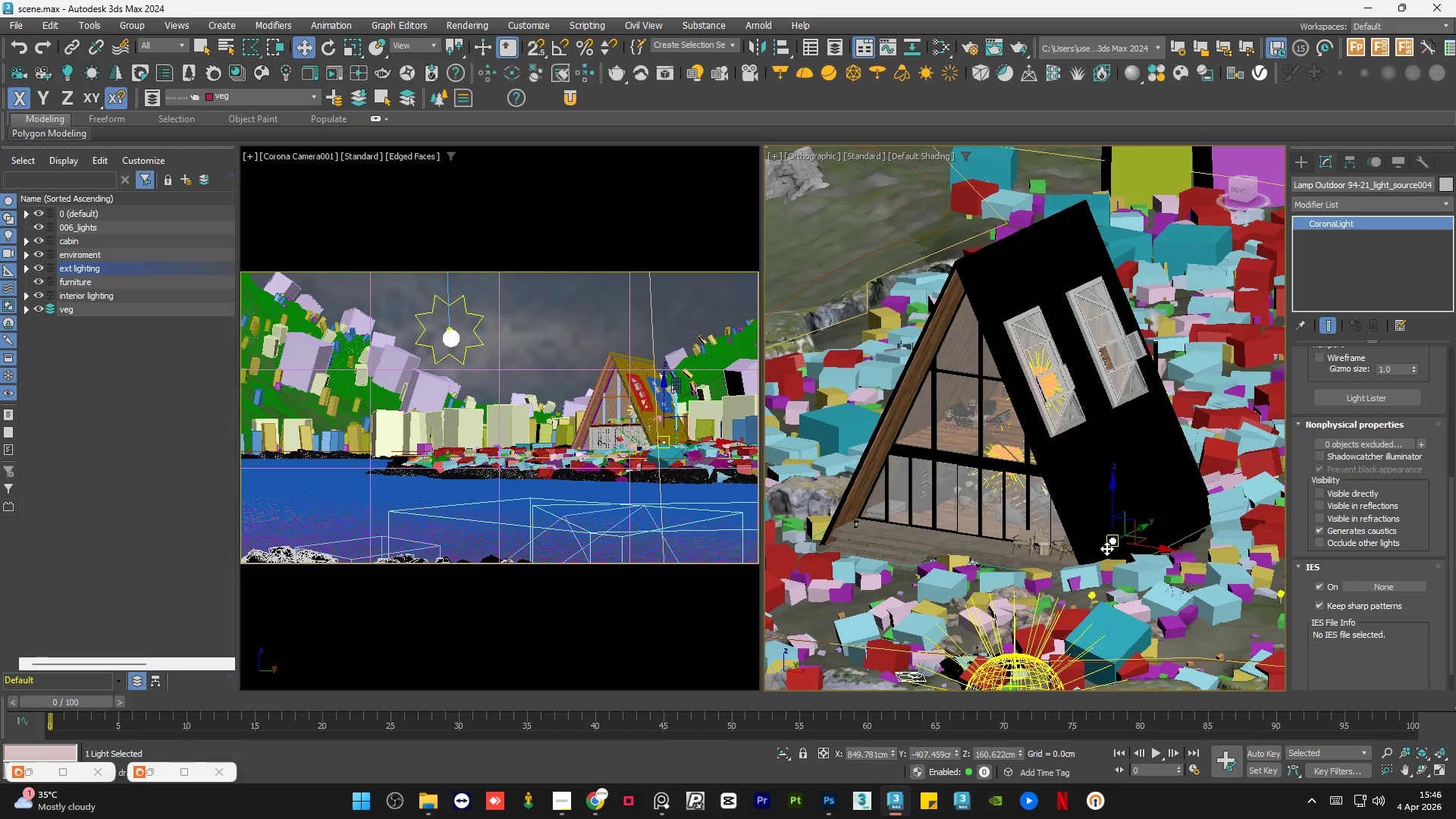 
hold_key(key=AltLeft, duration=1.5)
 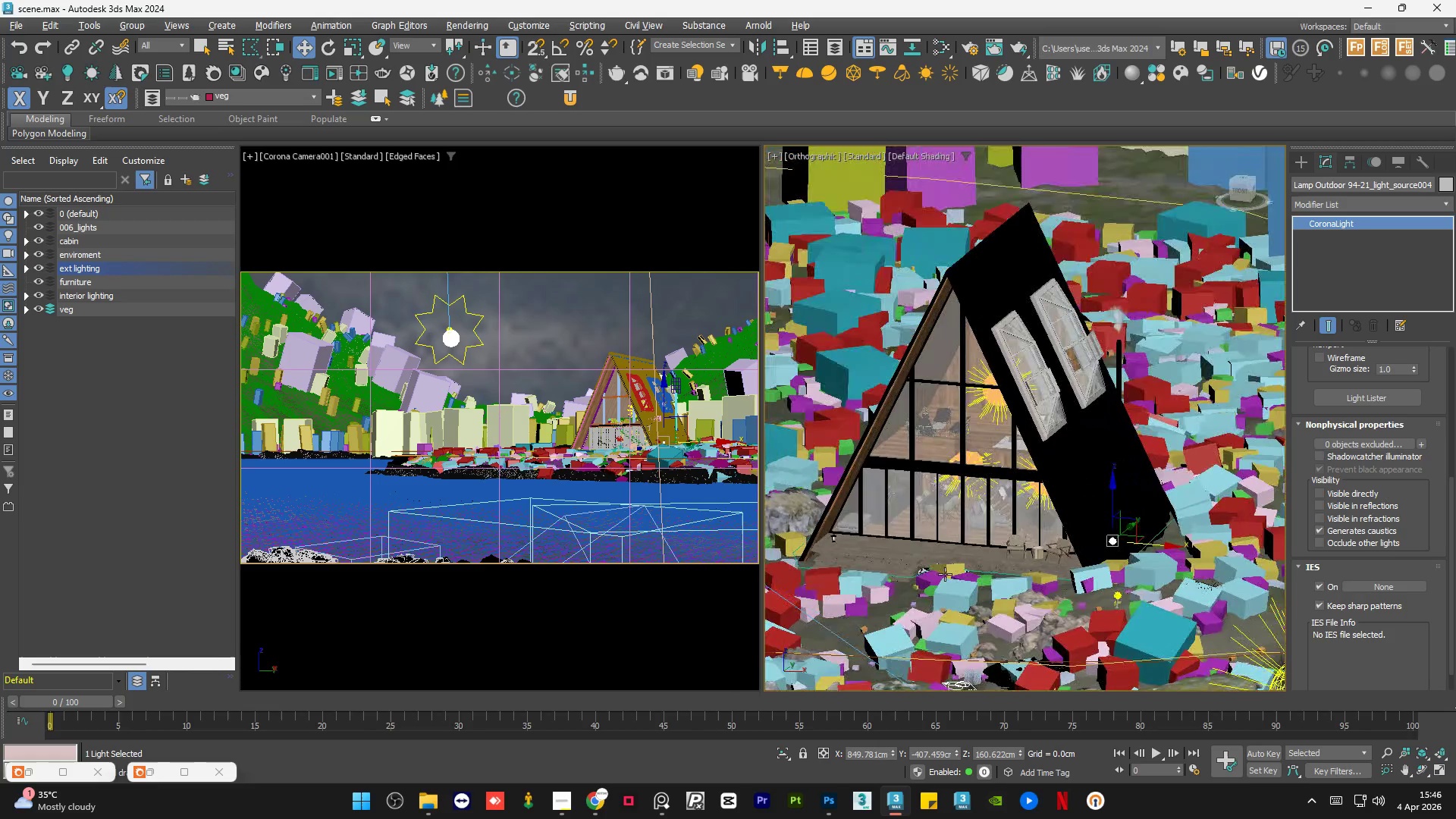 
scroll: coordinate [1102, 542], scroll_direction: down, amount: 2.0
 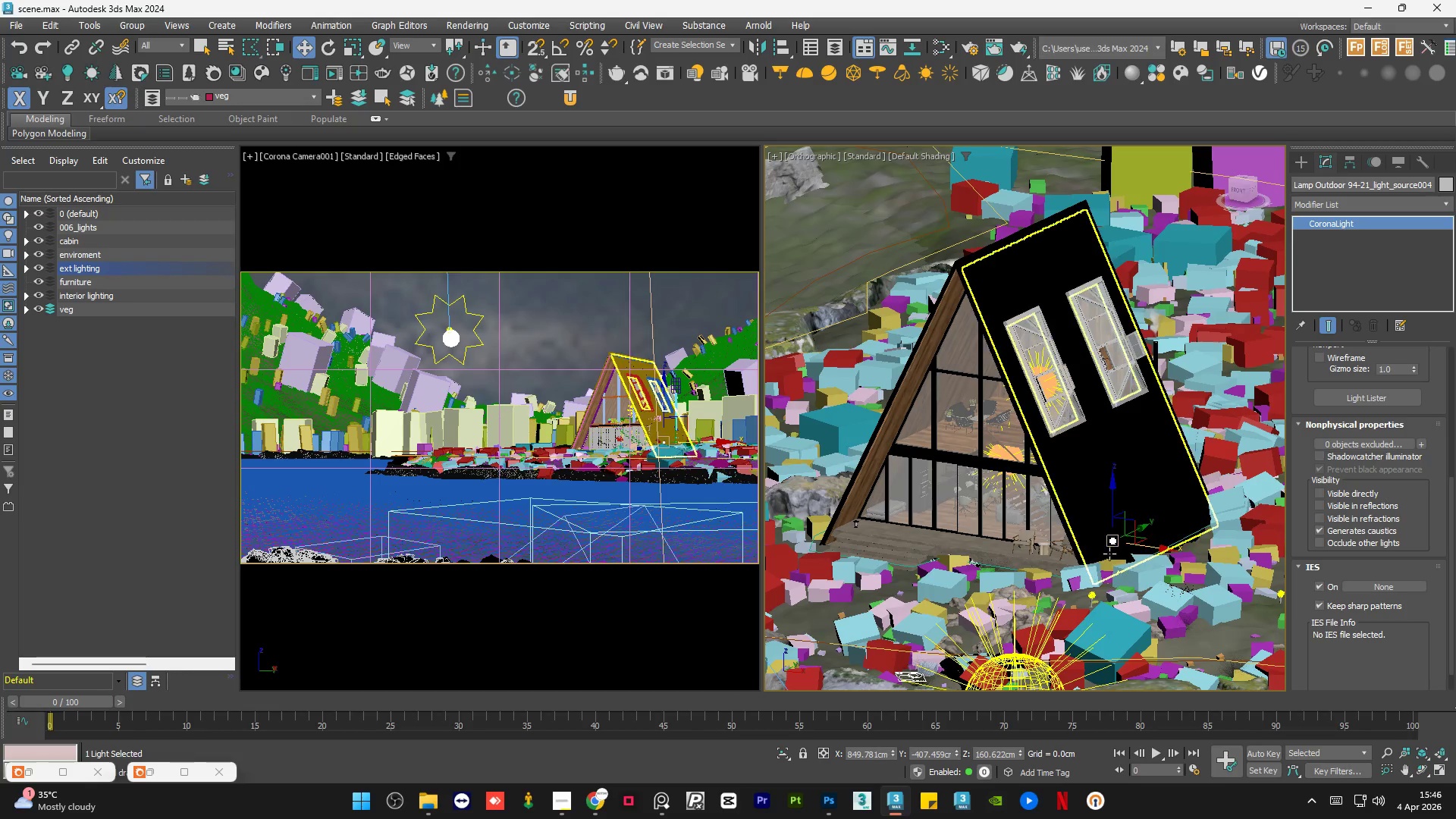 
hold_key(key=AltLeft, duration=0.56)
 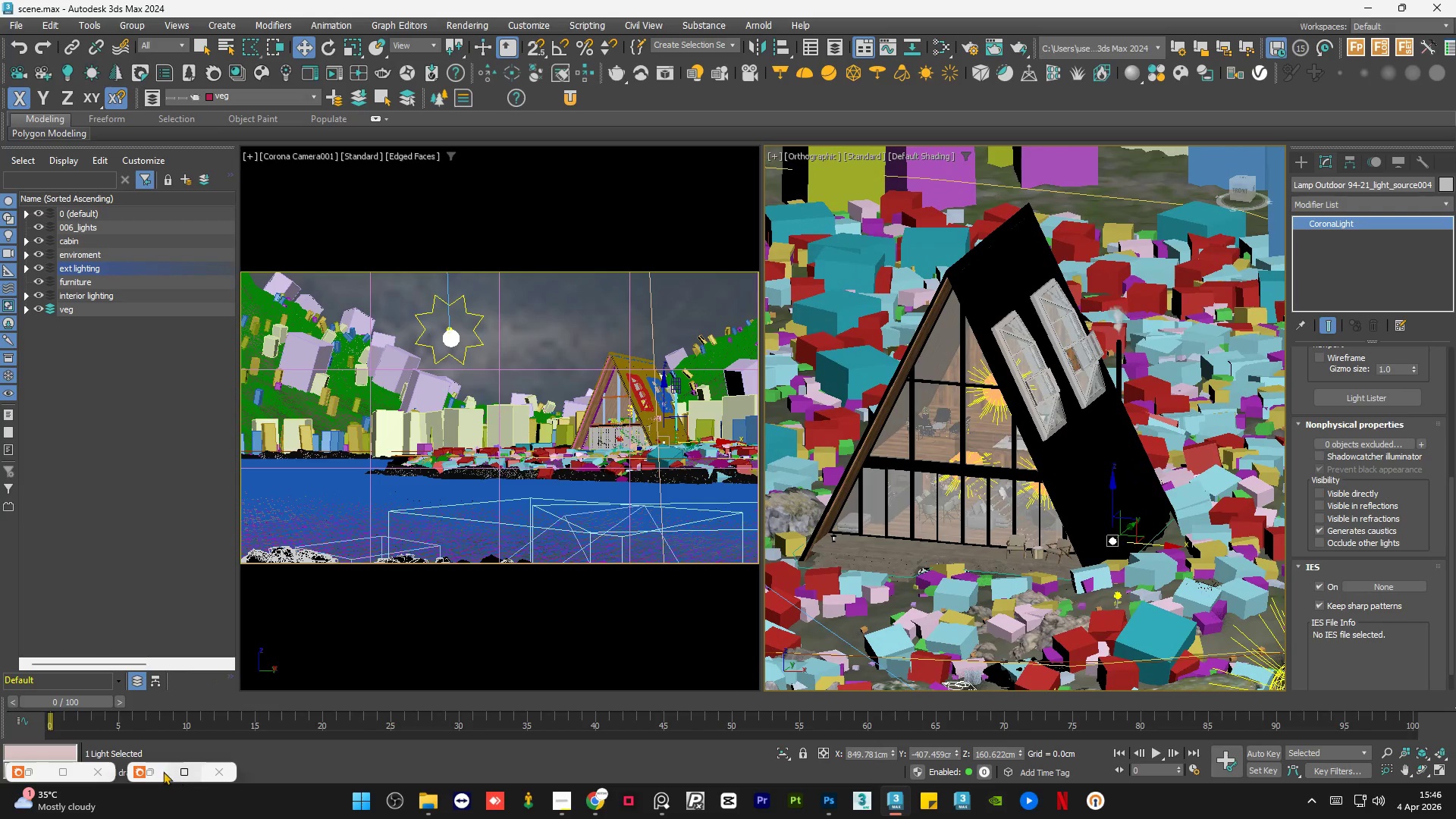 
left_click([162, 771])
 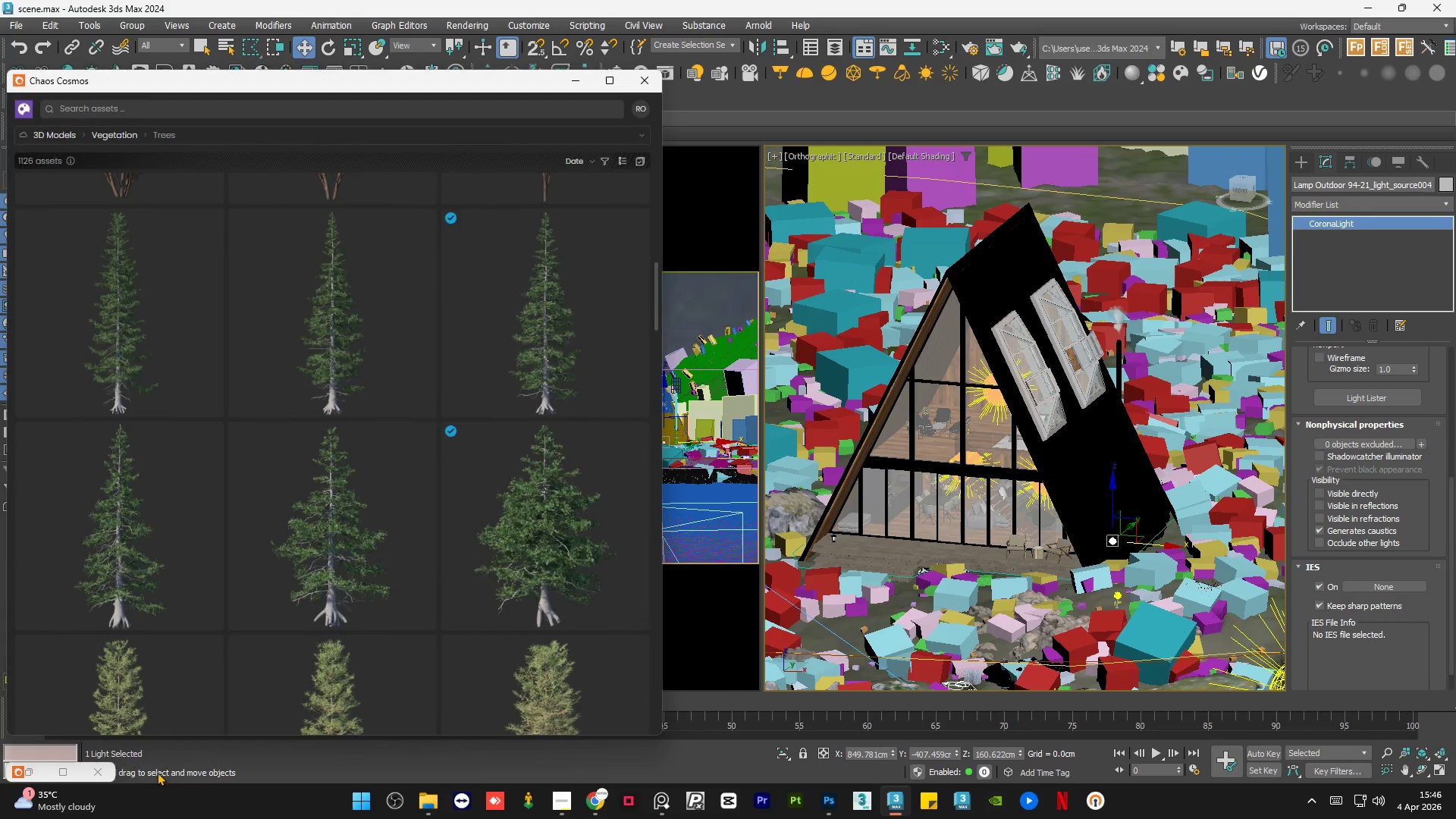 
left_click([579, 86])
 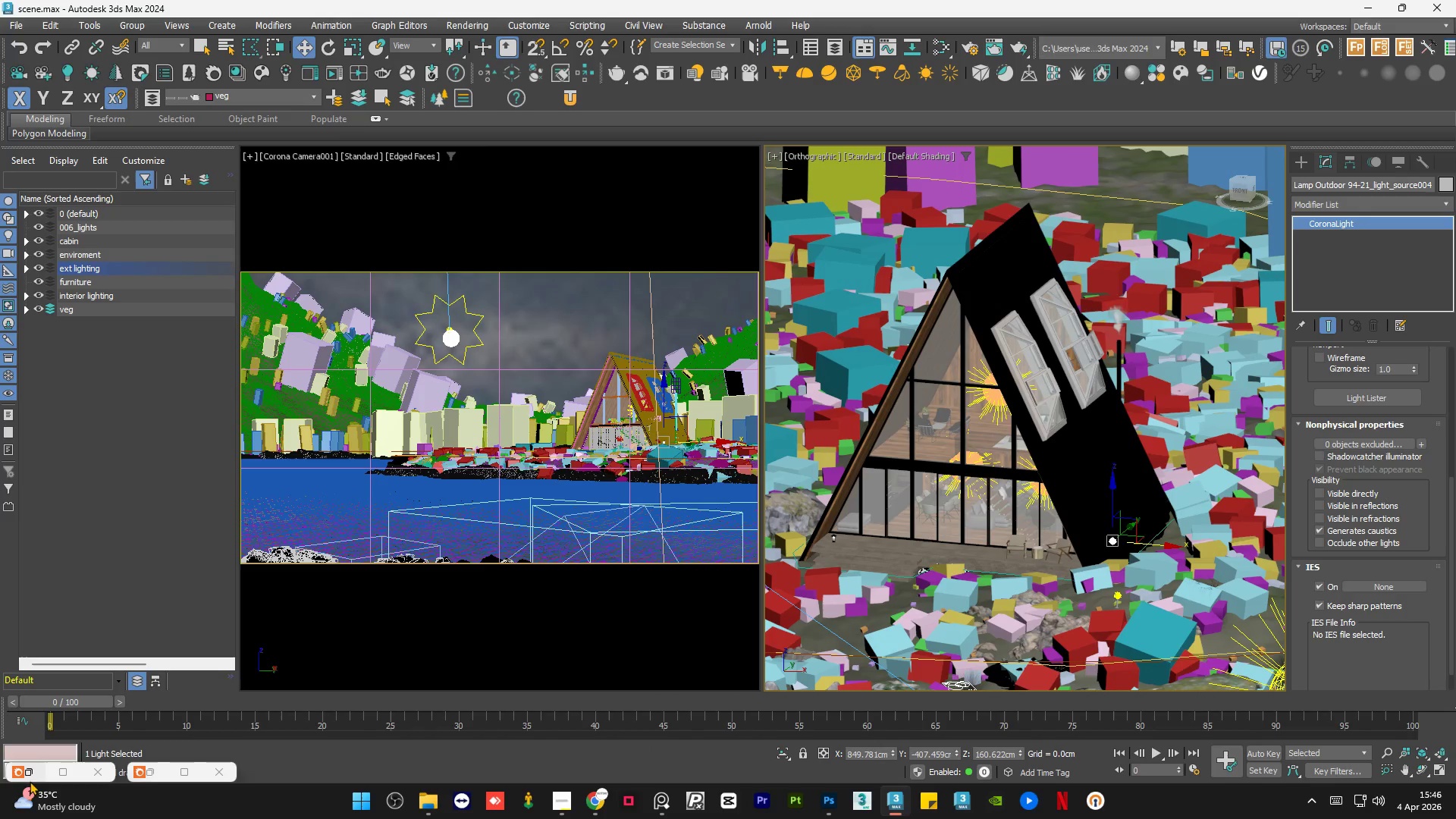 
left_click([34, 776])
 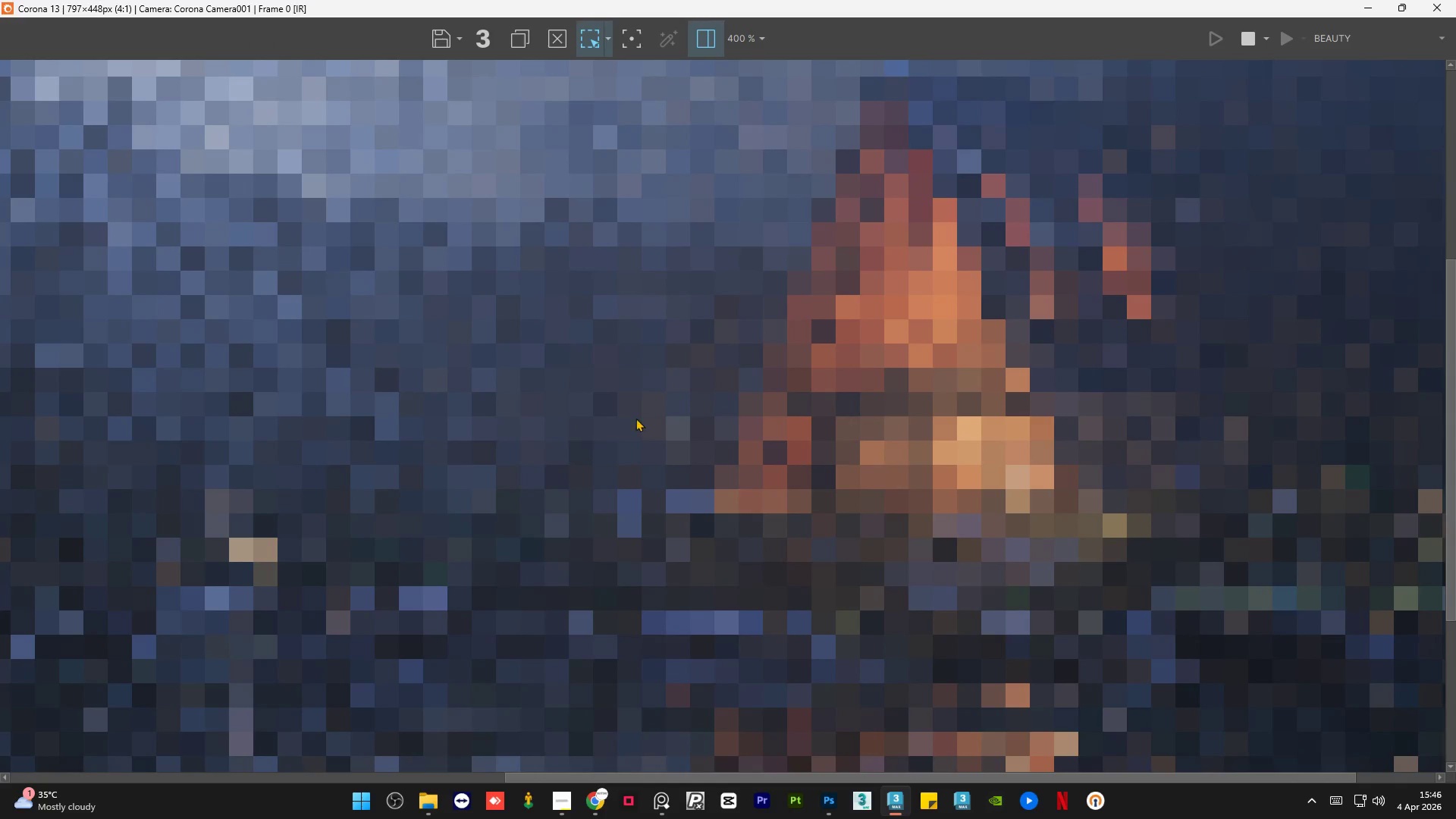 
key(Control+ControlLeft)
 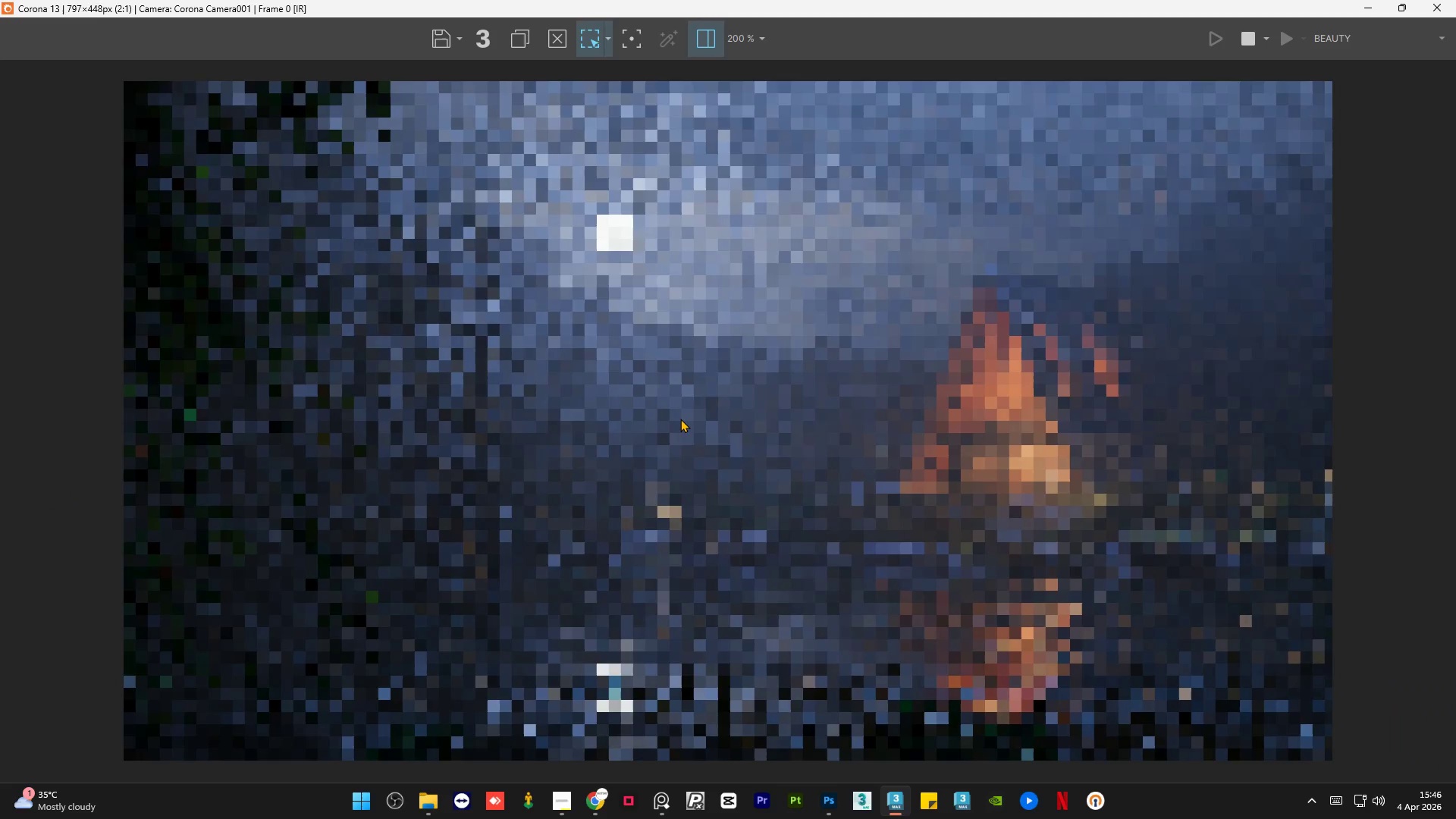 
scroll: coordinate [680, 419], scroll_direction: down, amount: 1.0
 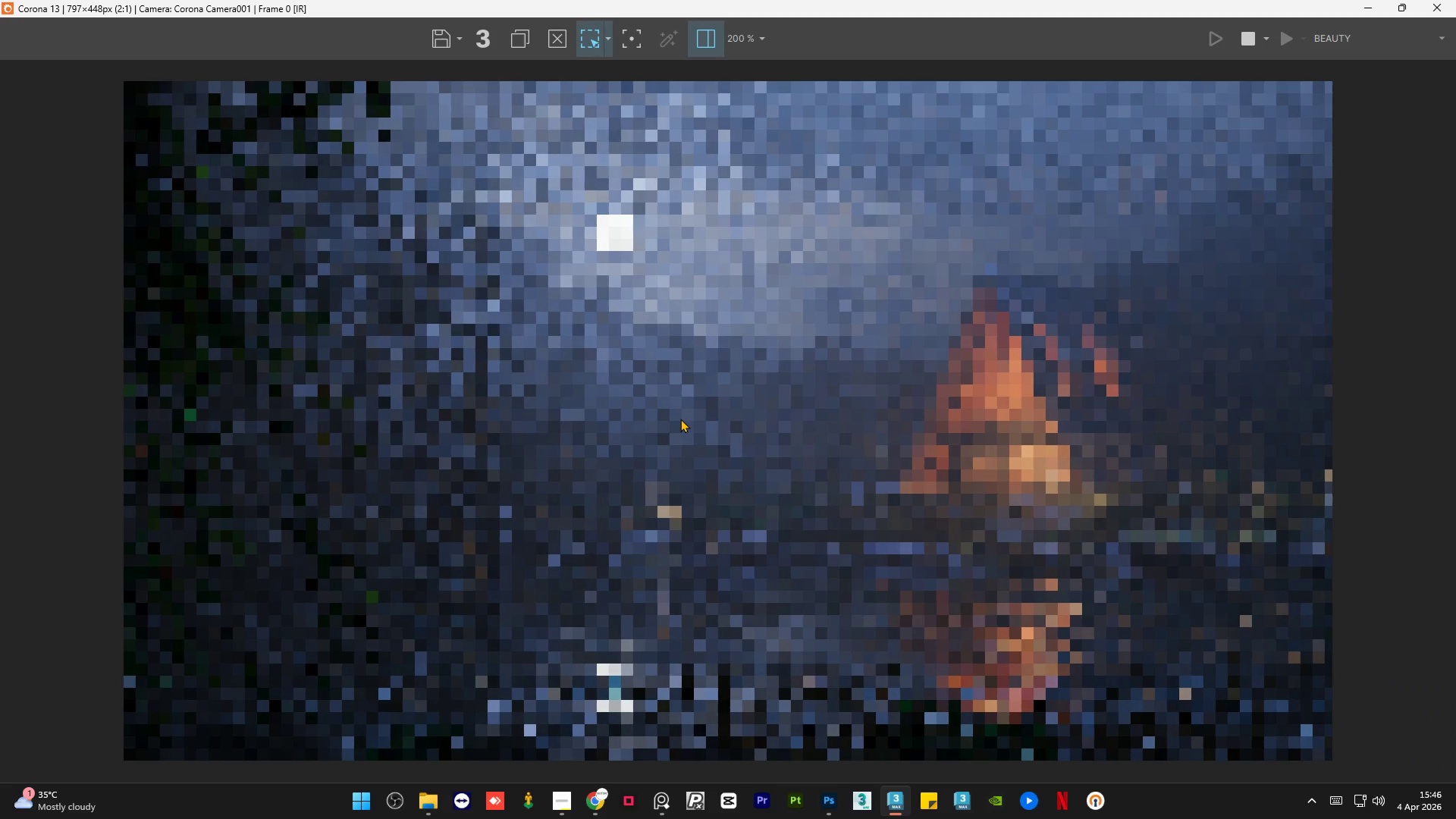 
scroll: coordinate [680, 421], scroll_direction: none, amount: 0.0
 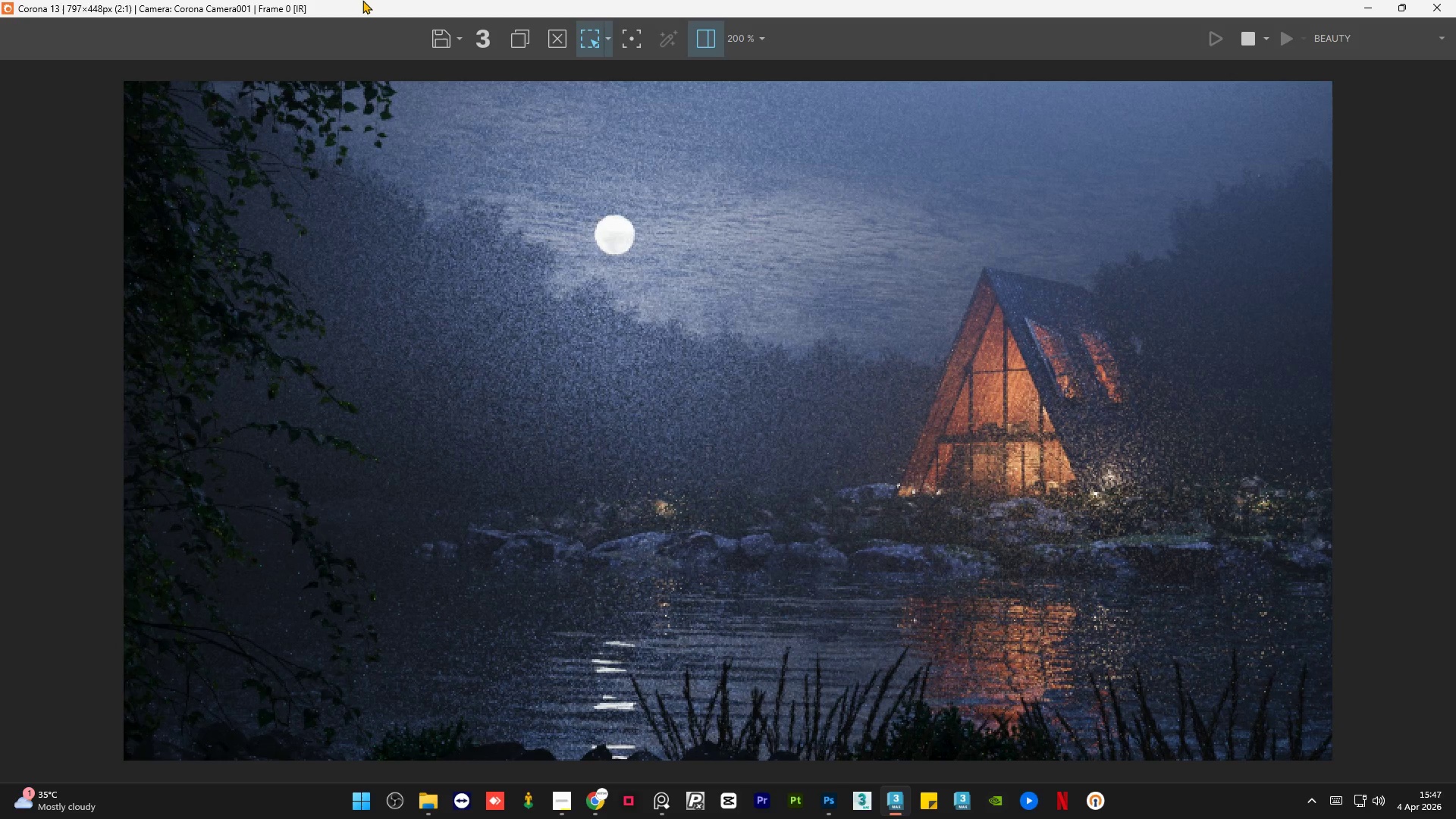 
wait(65.42)
 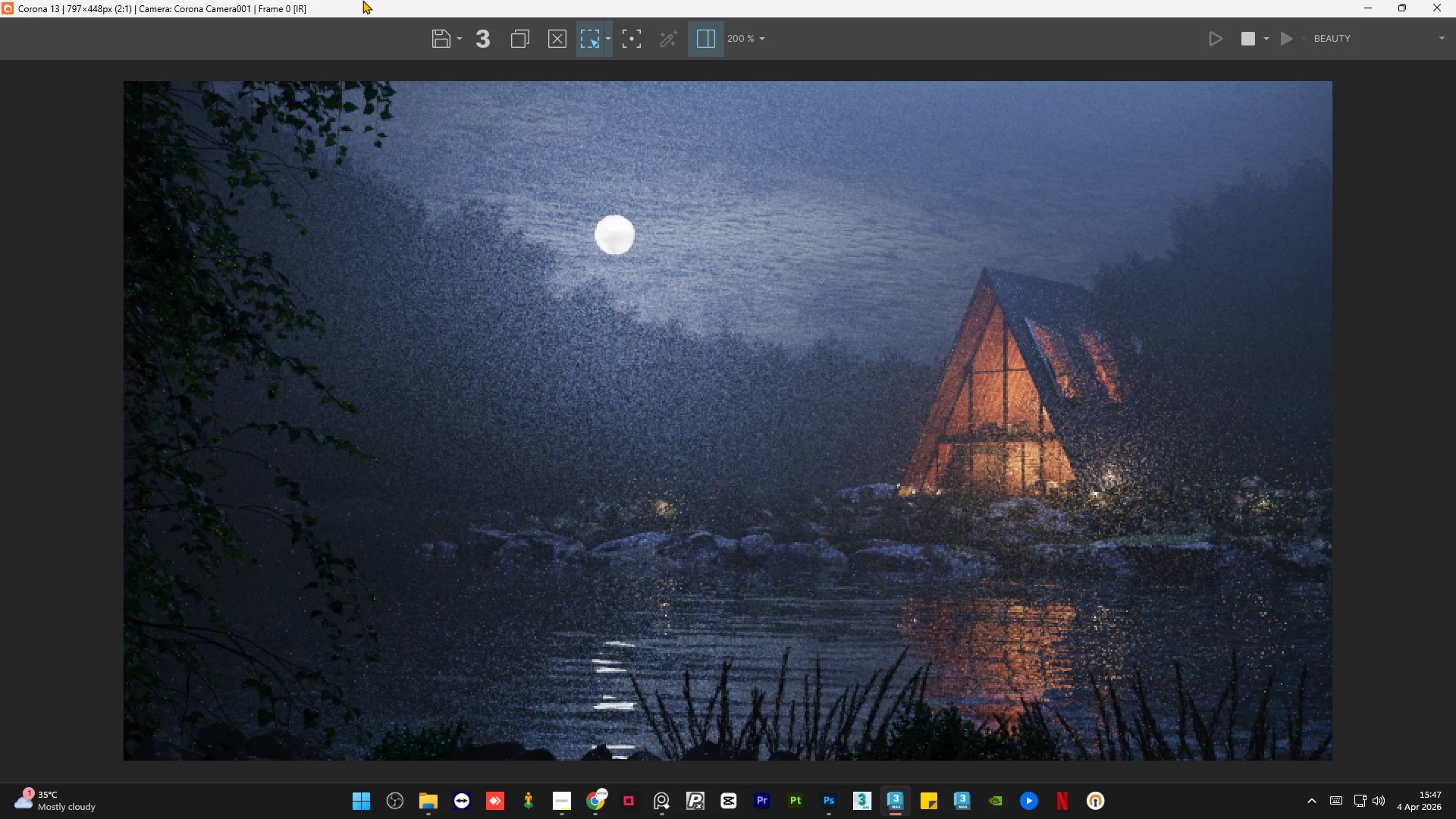 
scroll: coordinate [611, 353], scroll_direction: none, amount: 0.0
 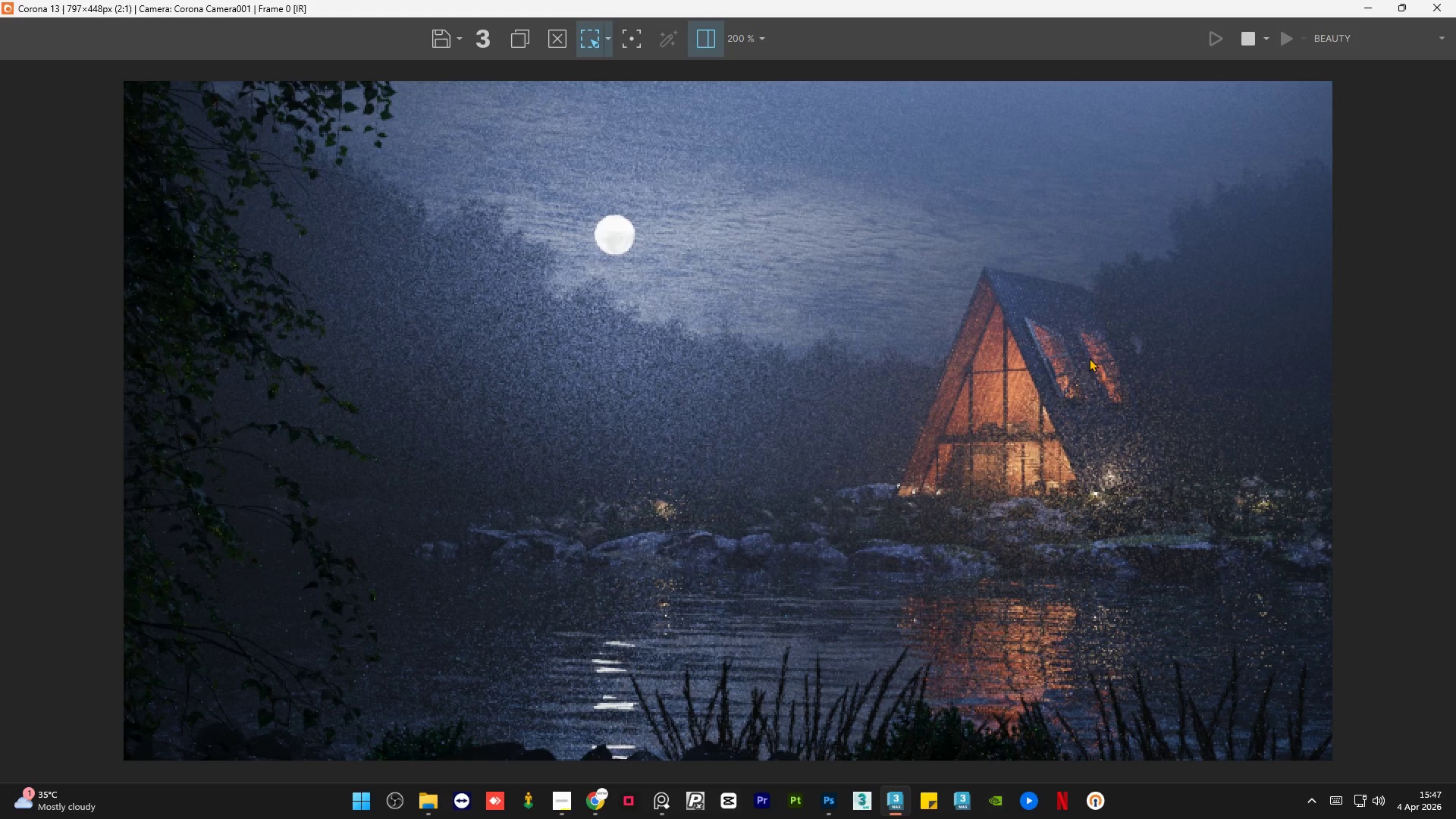 
scroll: coordinate [1071, 369], scroll_direction: up, amount: 3.0
 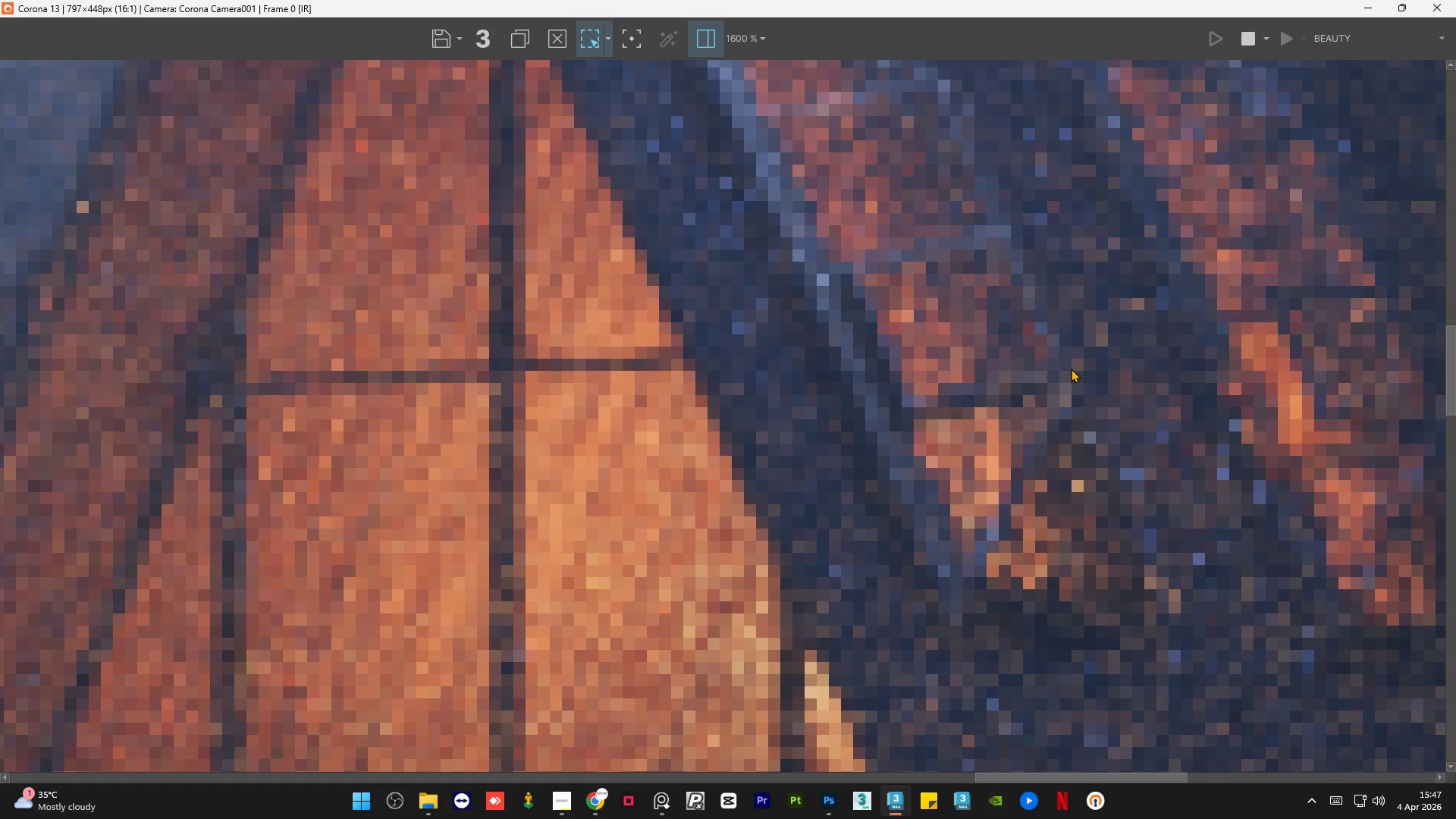 
scroll: coordinate [1078, 359], scroll_direction: down, amount: 3.0
 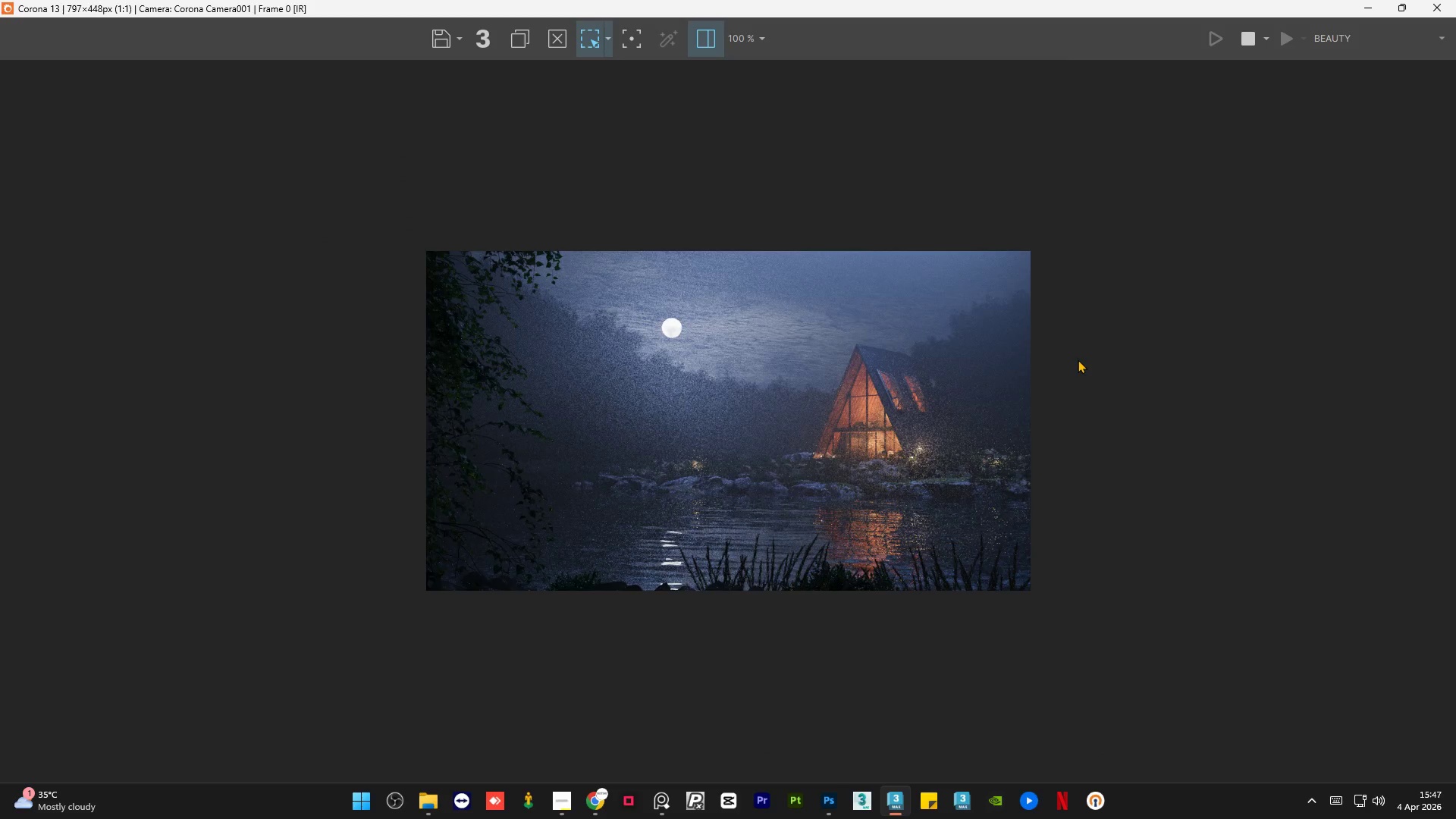 
scroll: coordinate [1181, 438], scroll_direction: up, amount: 3.0
 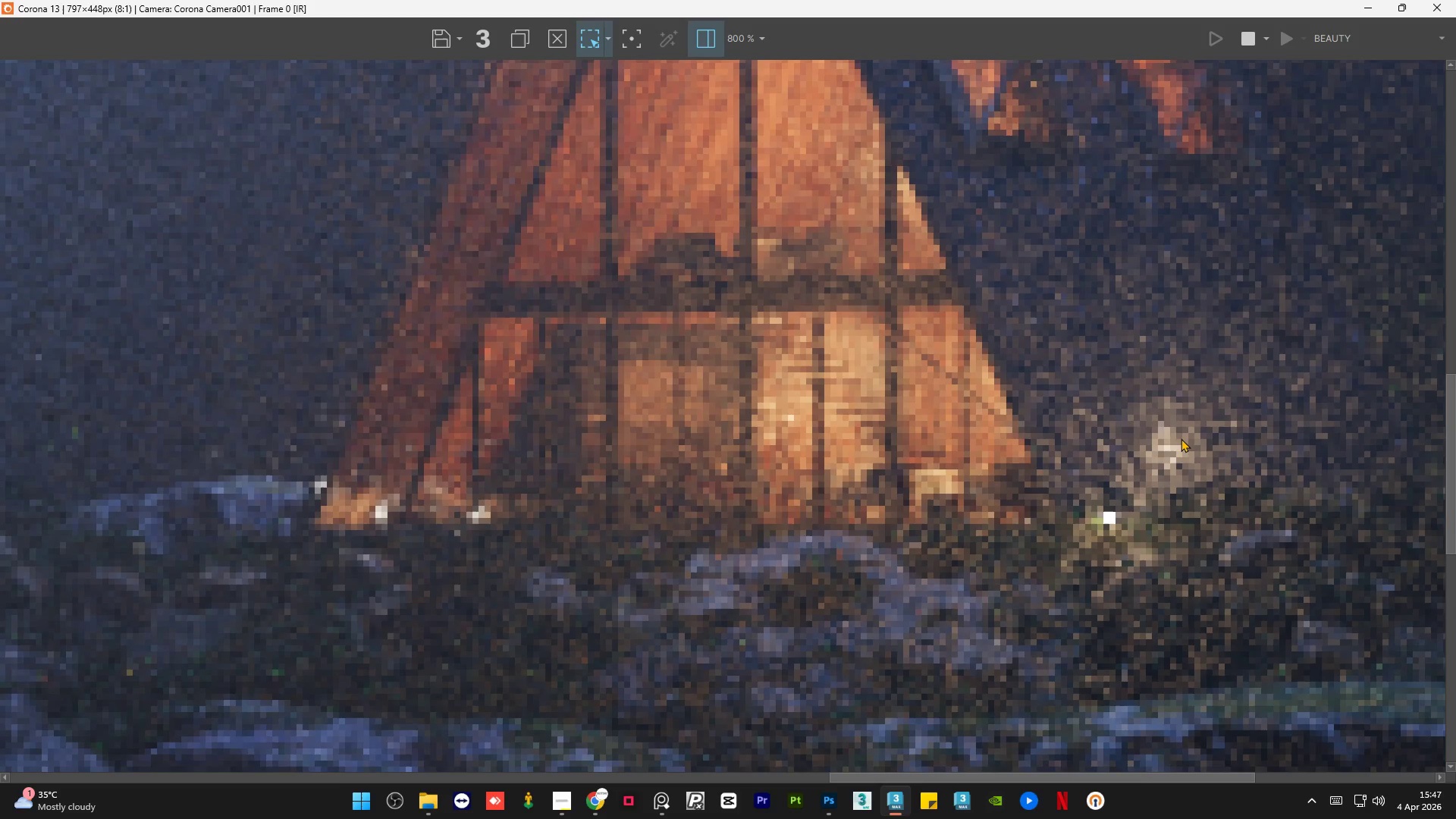 
scroll: coordinate [1104, 463], scroll_direction: down, amount: 3.0
 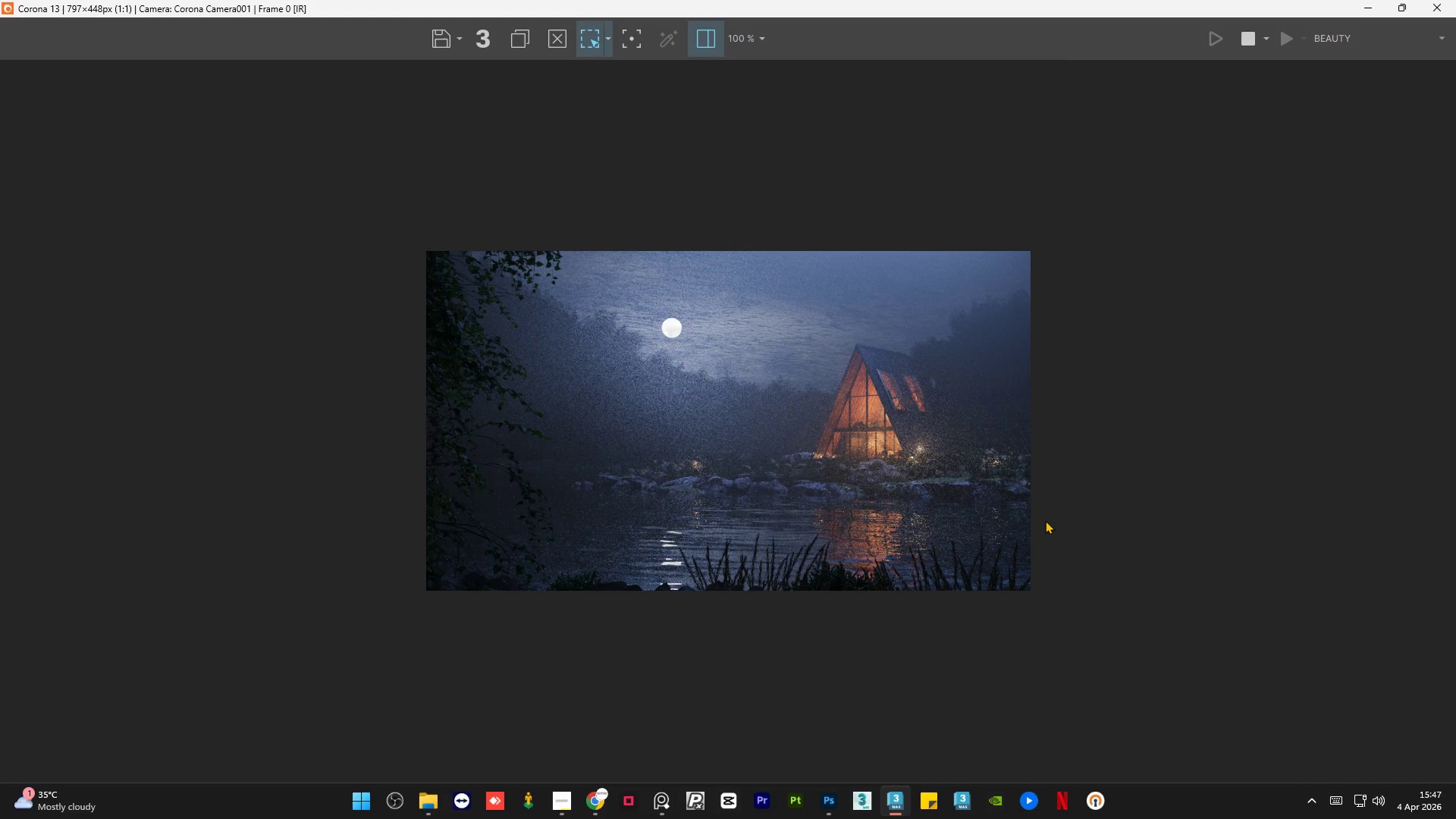 
scroll: coordinate [906, 589], scroll_direction: up, amount: 1.0
 